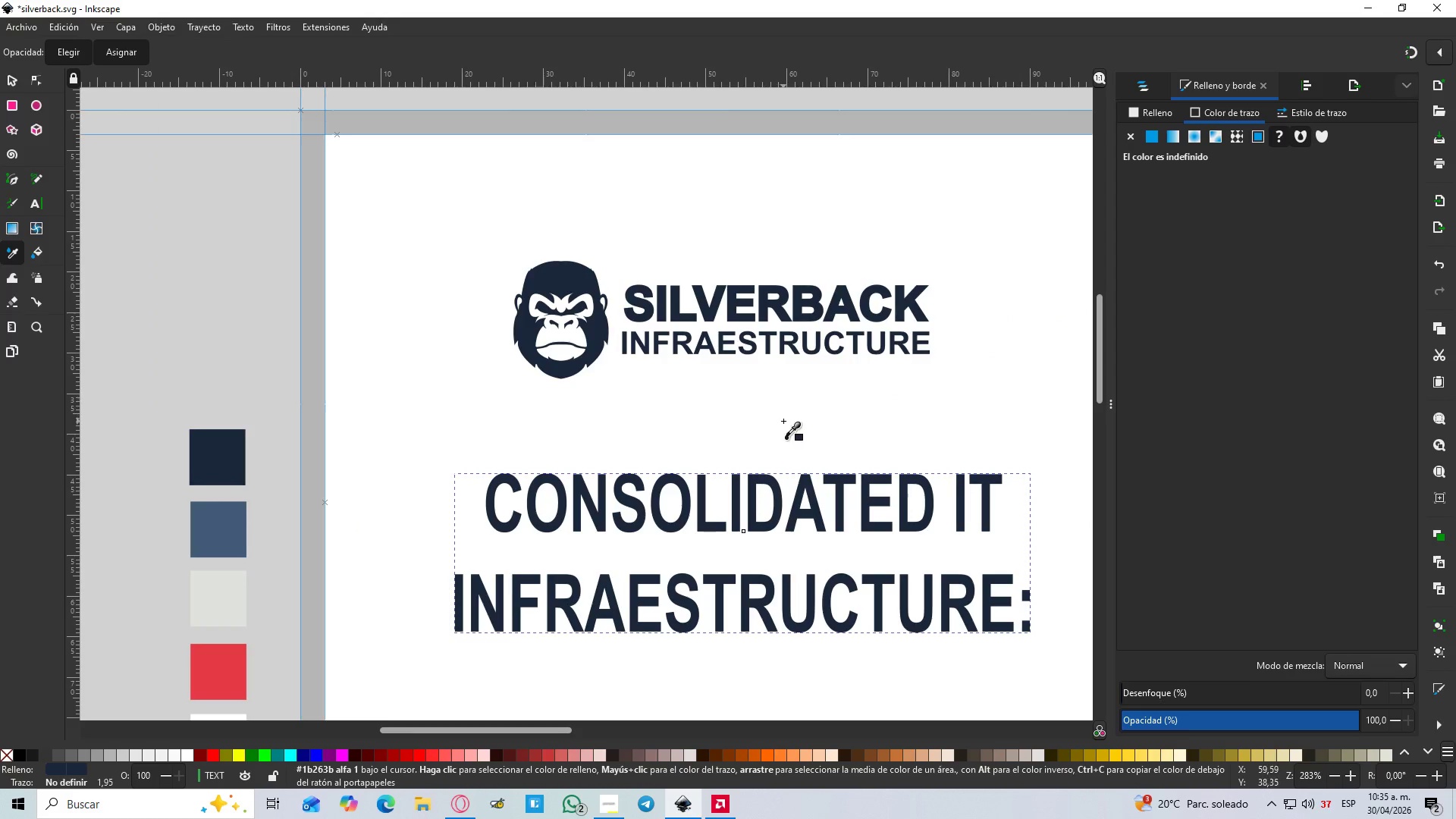 
key(Control+ControlLeft)
 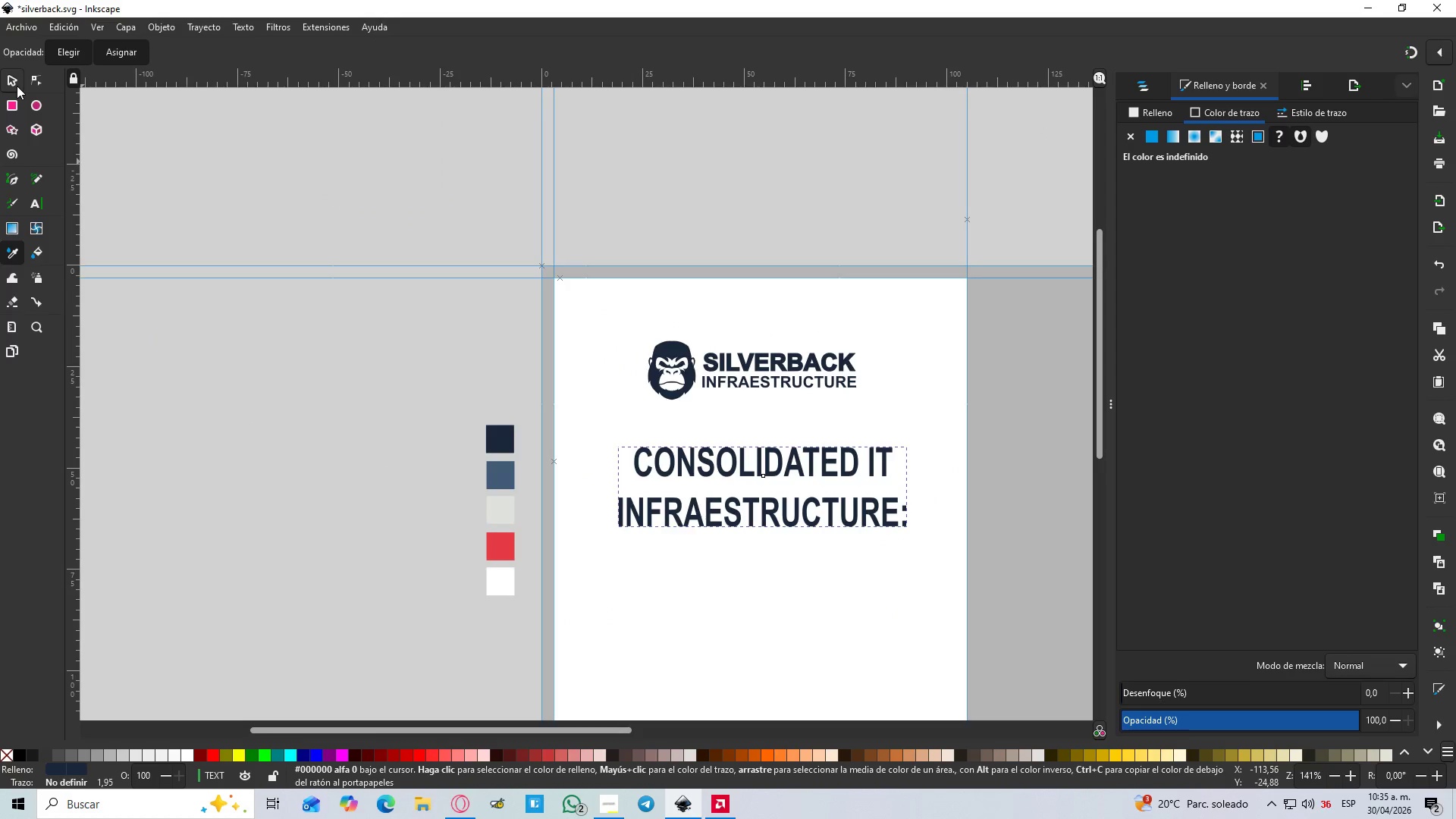 
scroll: coordinate [783, 421], scroll_direction: down, amount: 2.0
 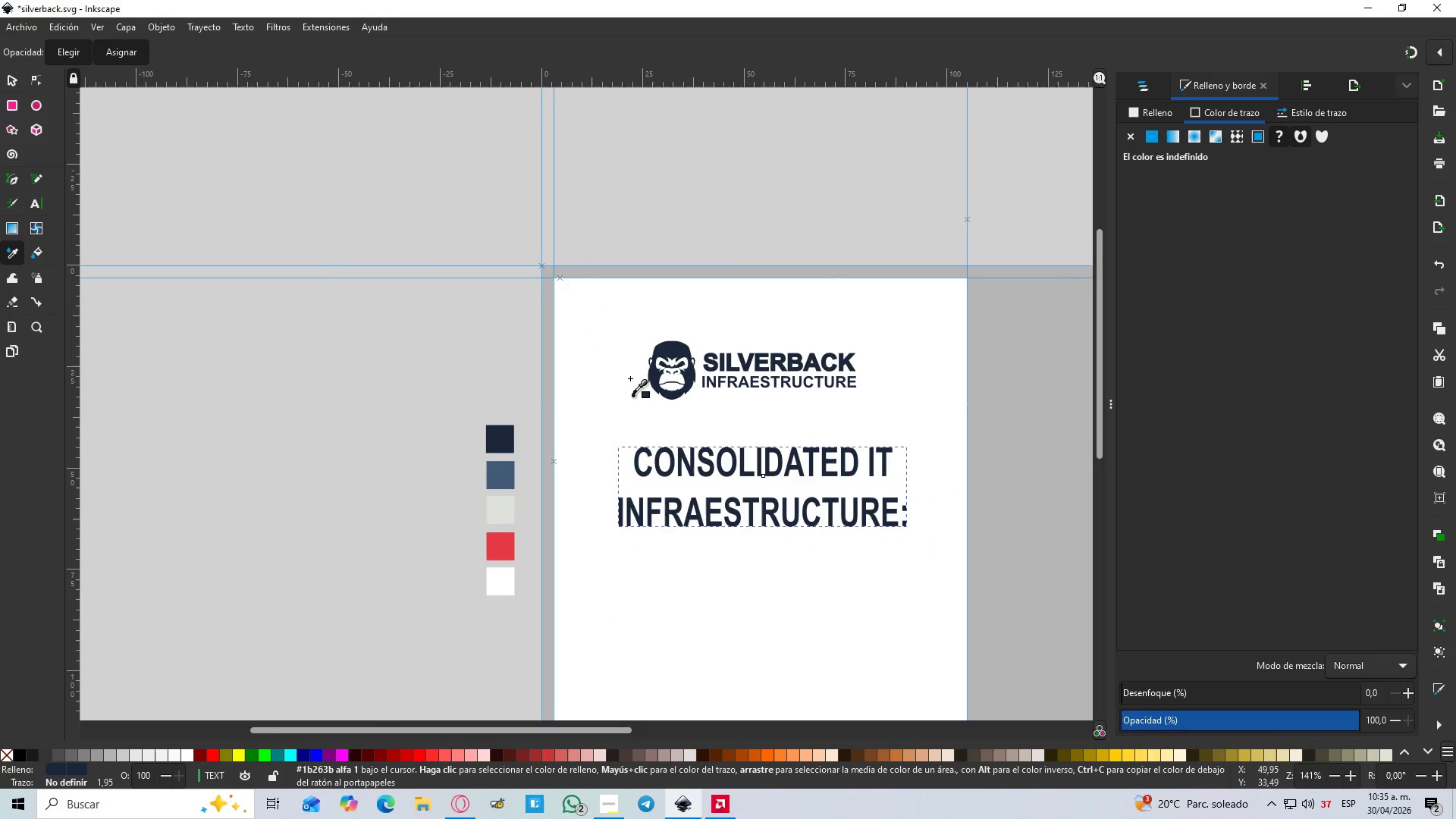 
left_click([17, 86])
 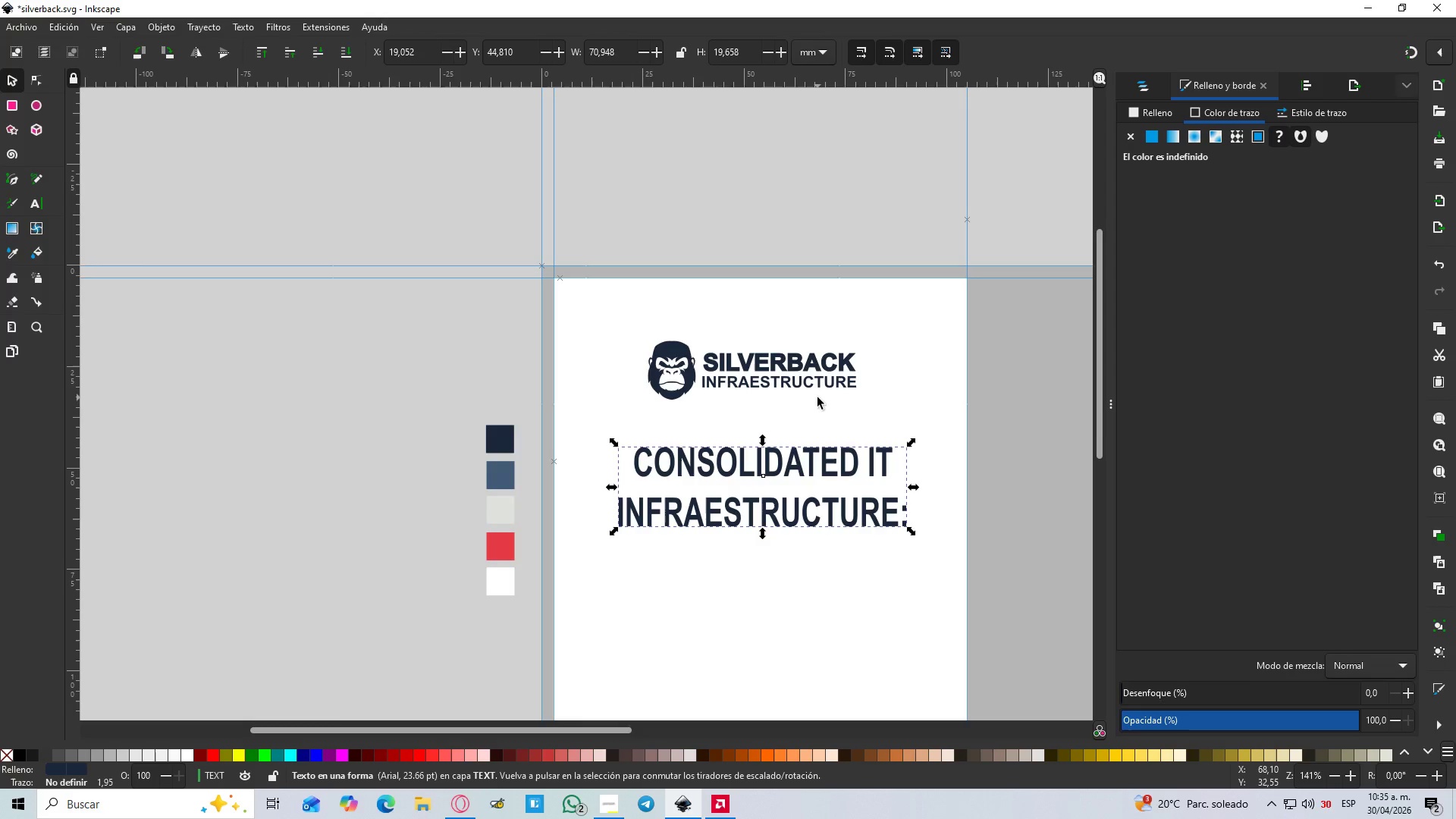 
wait(12.87)
 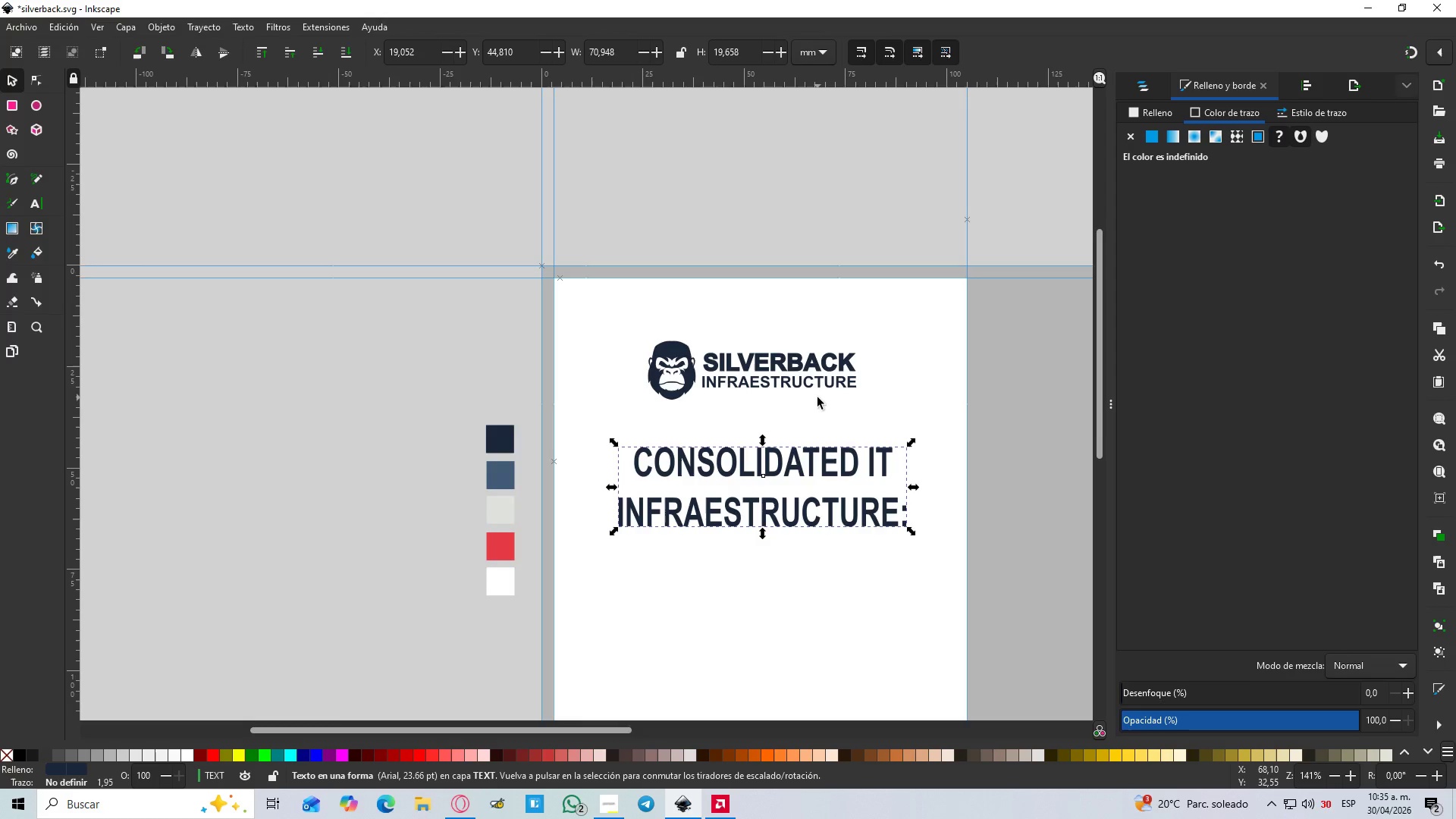 
mouse_move([299, 48])
 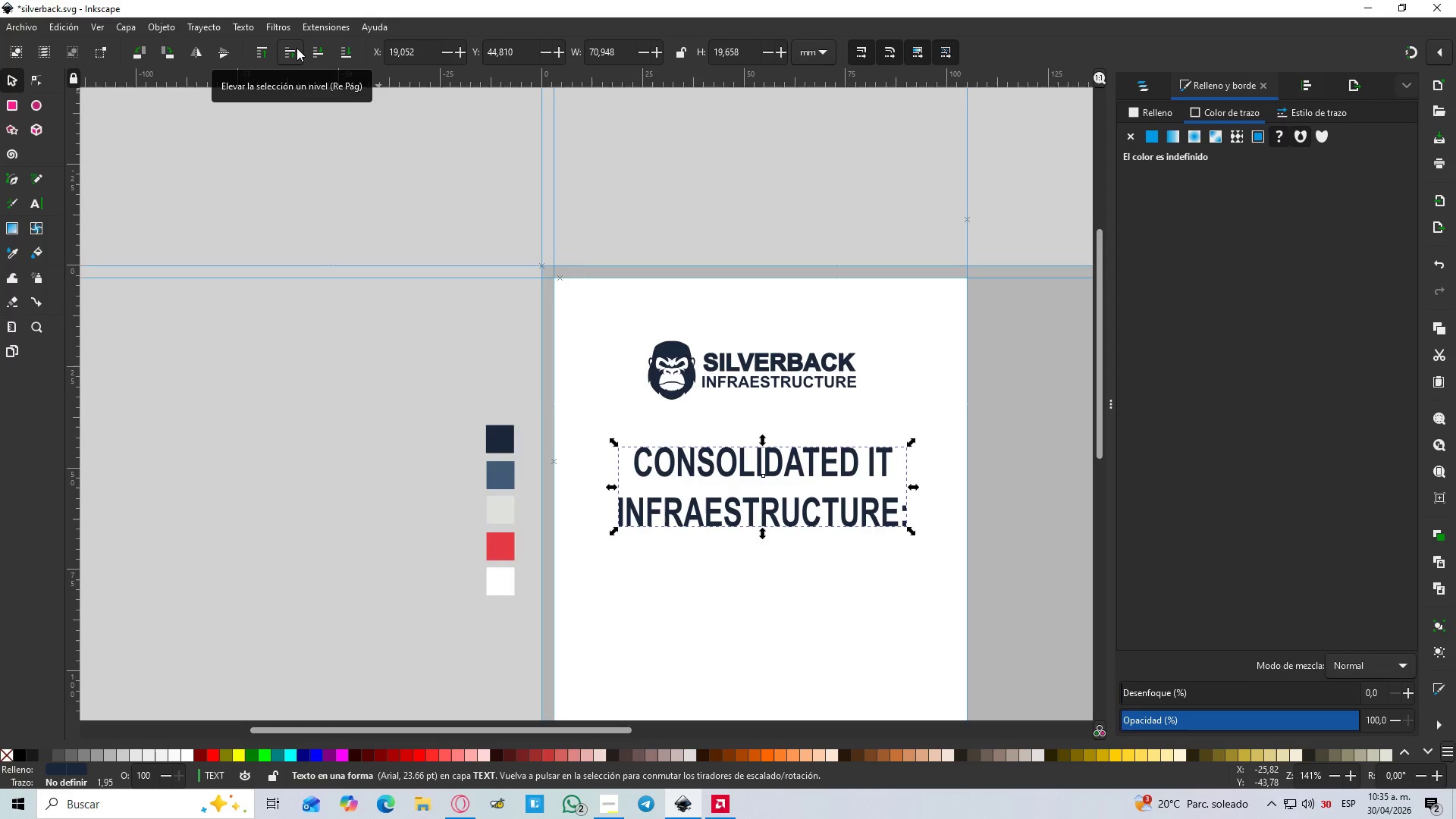 
mouse_move([283, 50])
 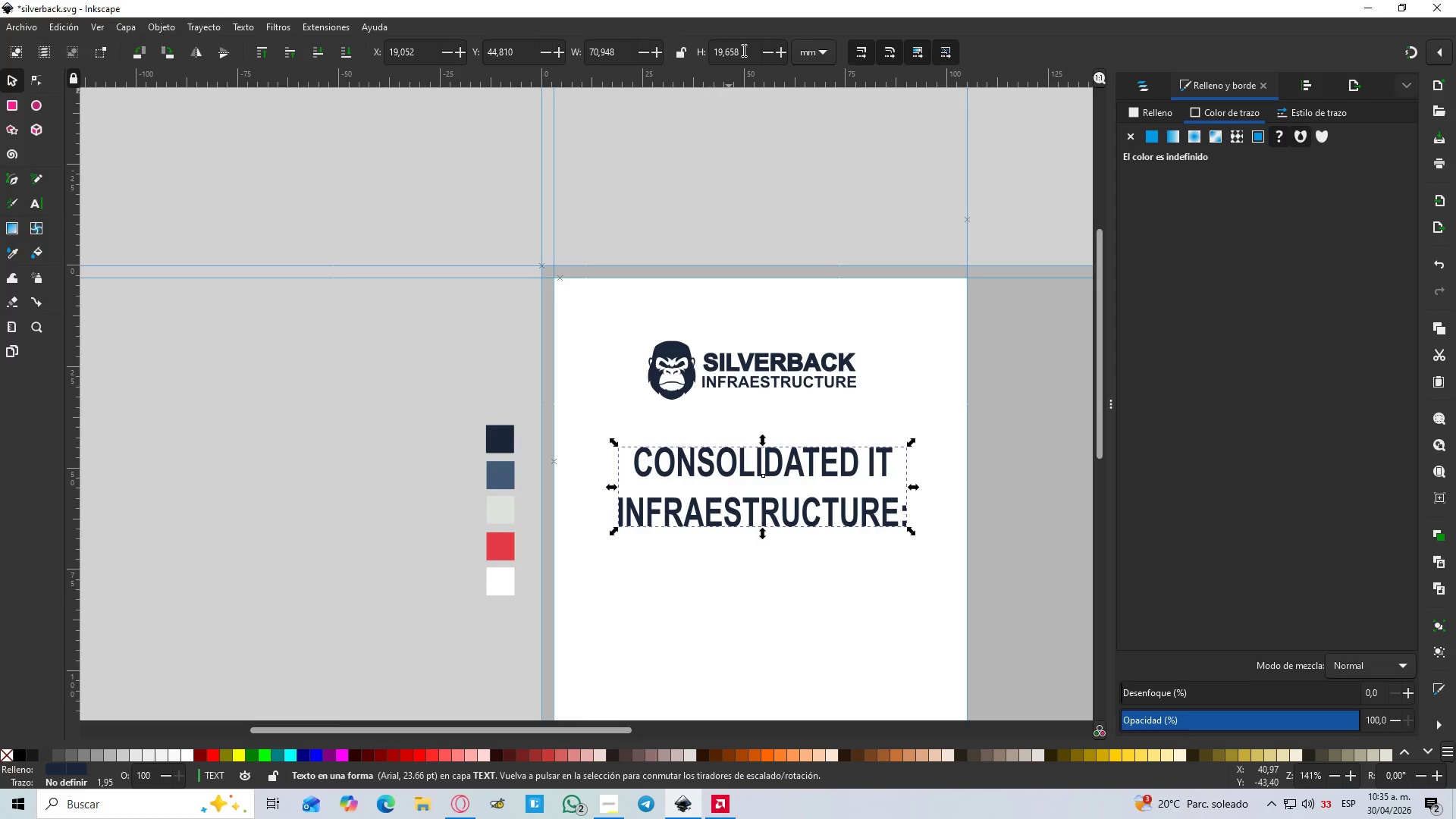 
wait(6.7)
 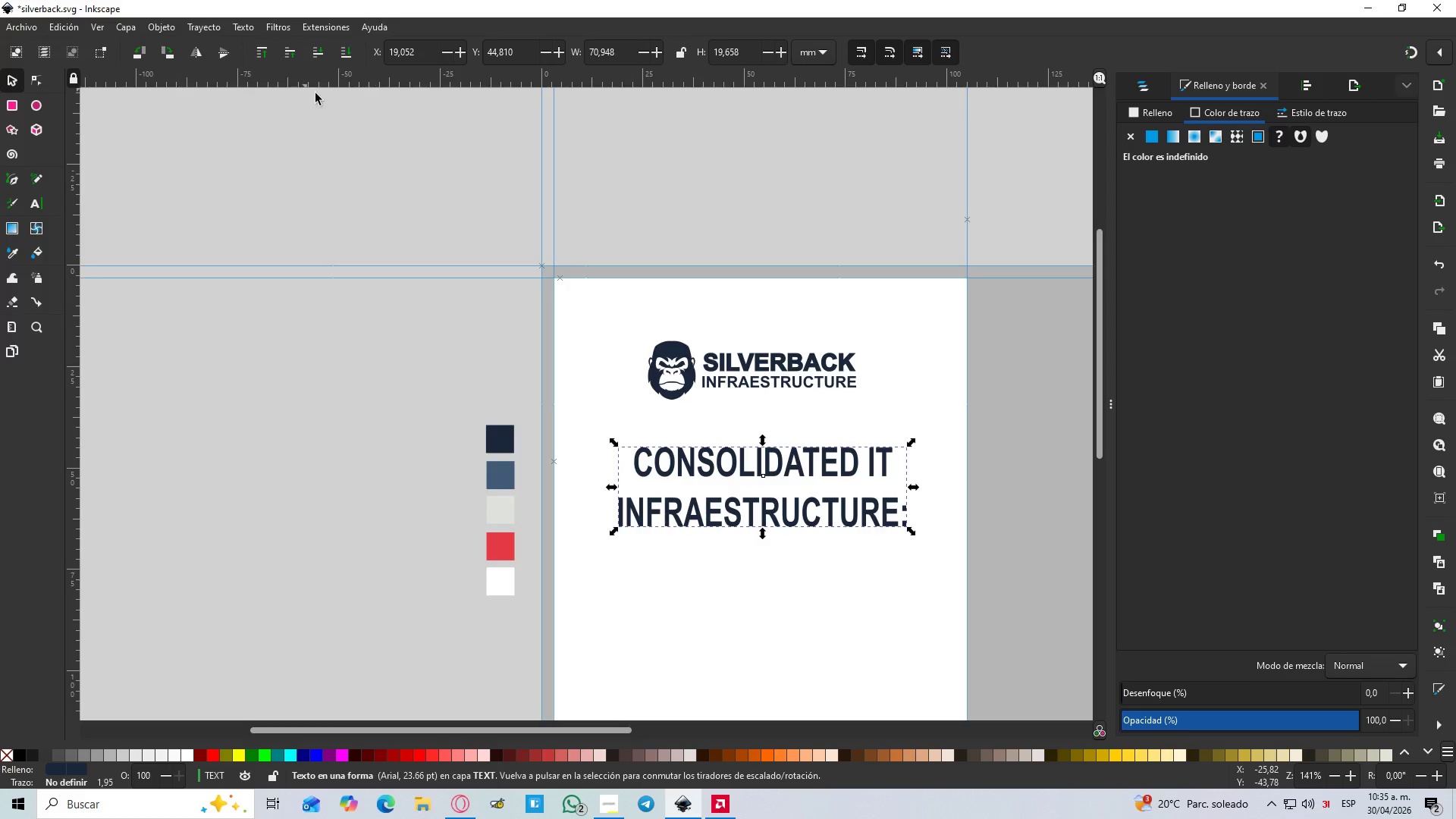 
double_click([768, 49])
 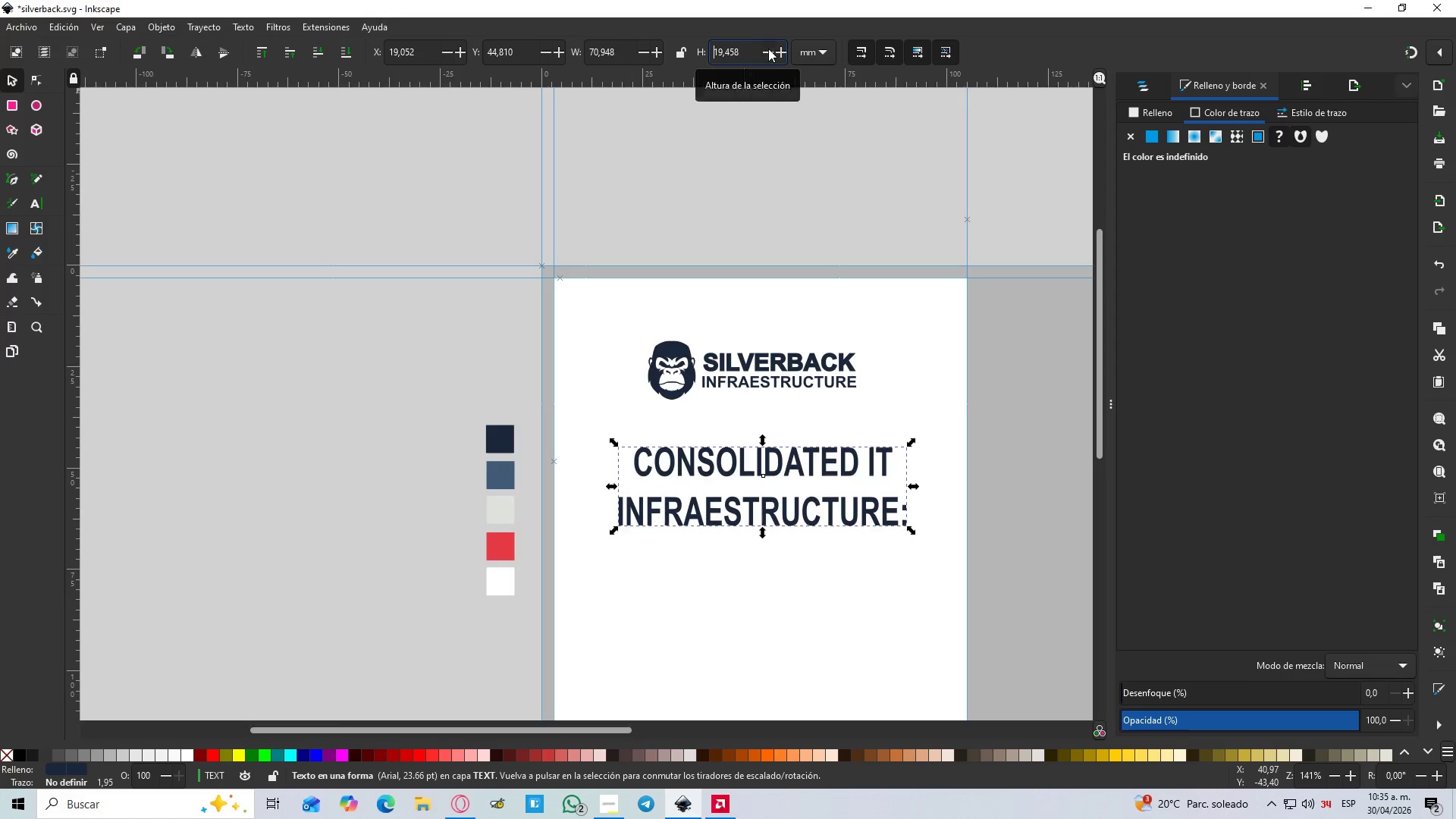 
triple_click([768, 49])
 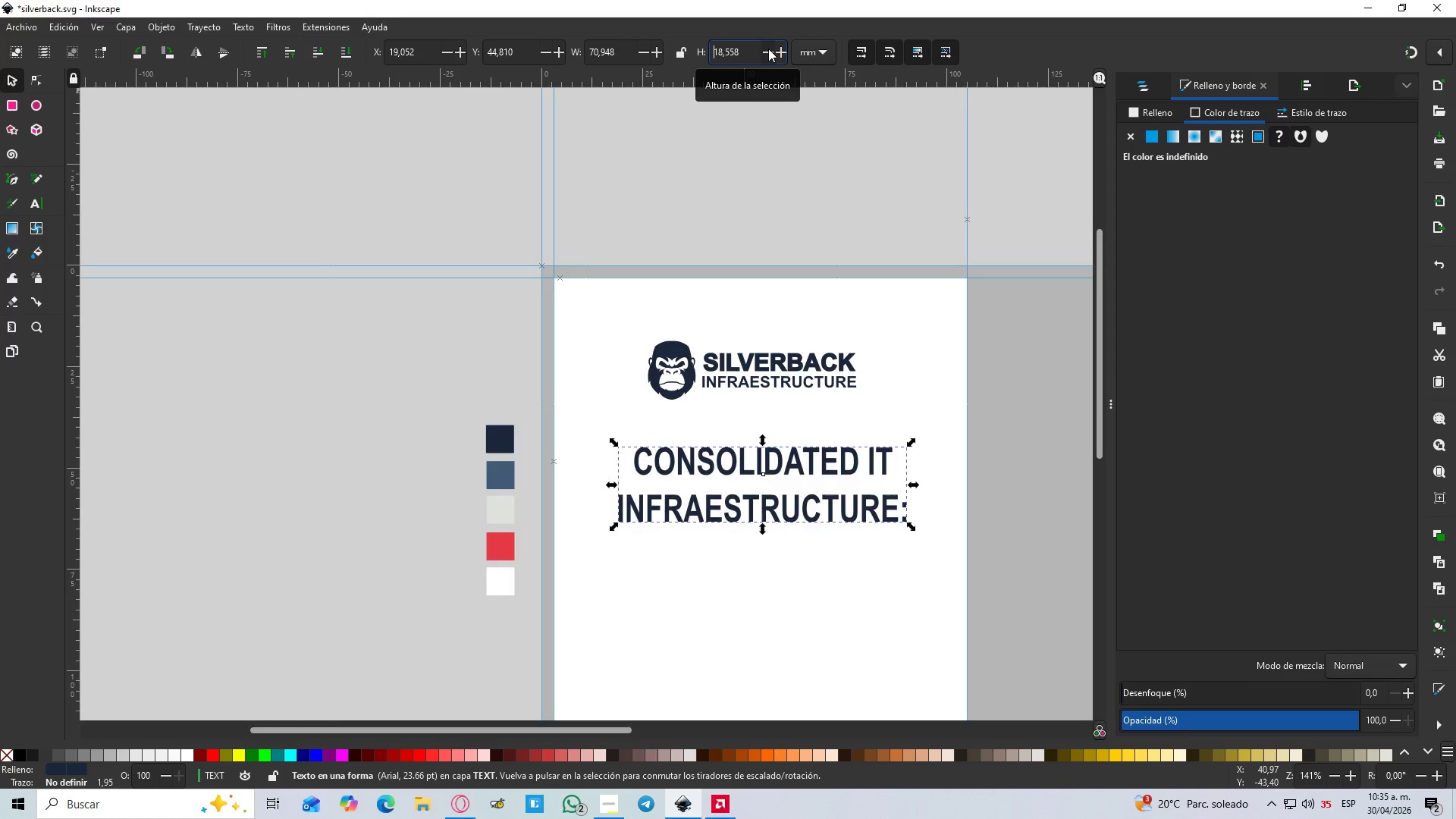 
triple_click([768, 49])
 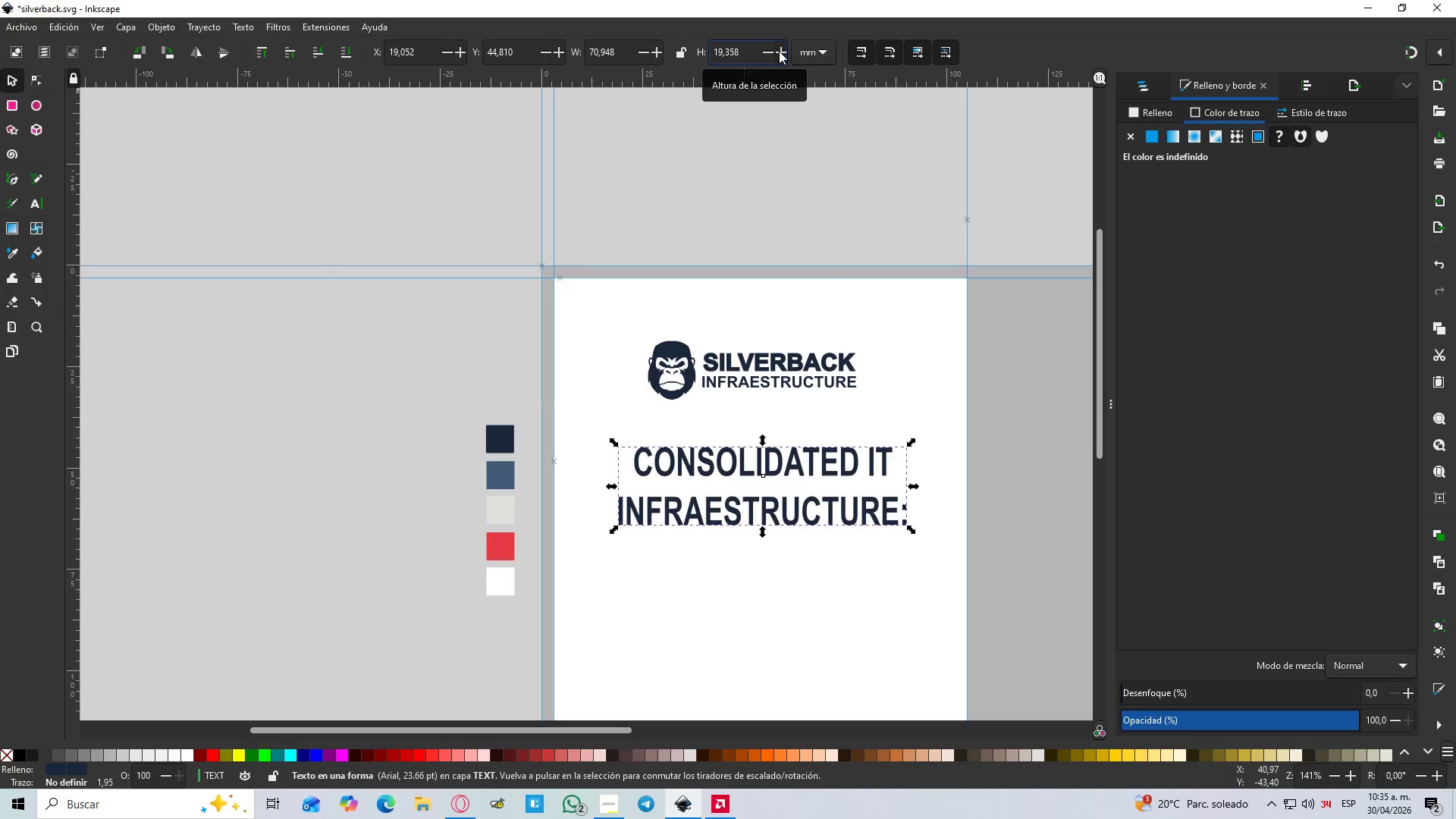 
triple_click([779, 51])
 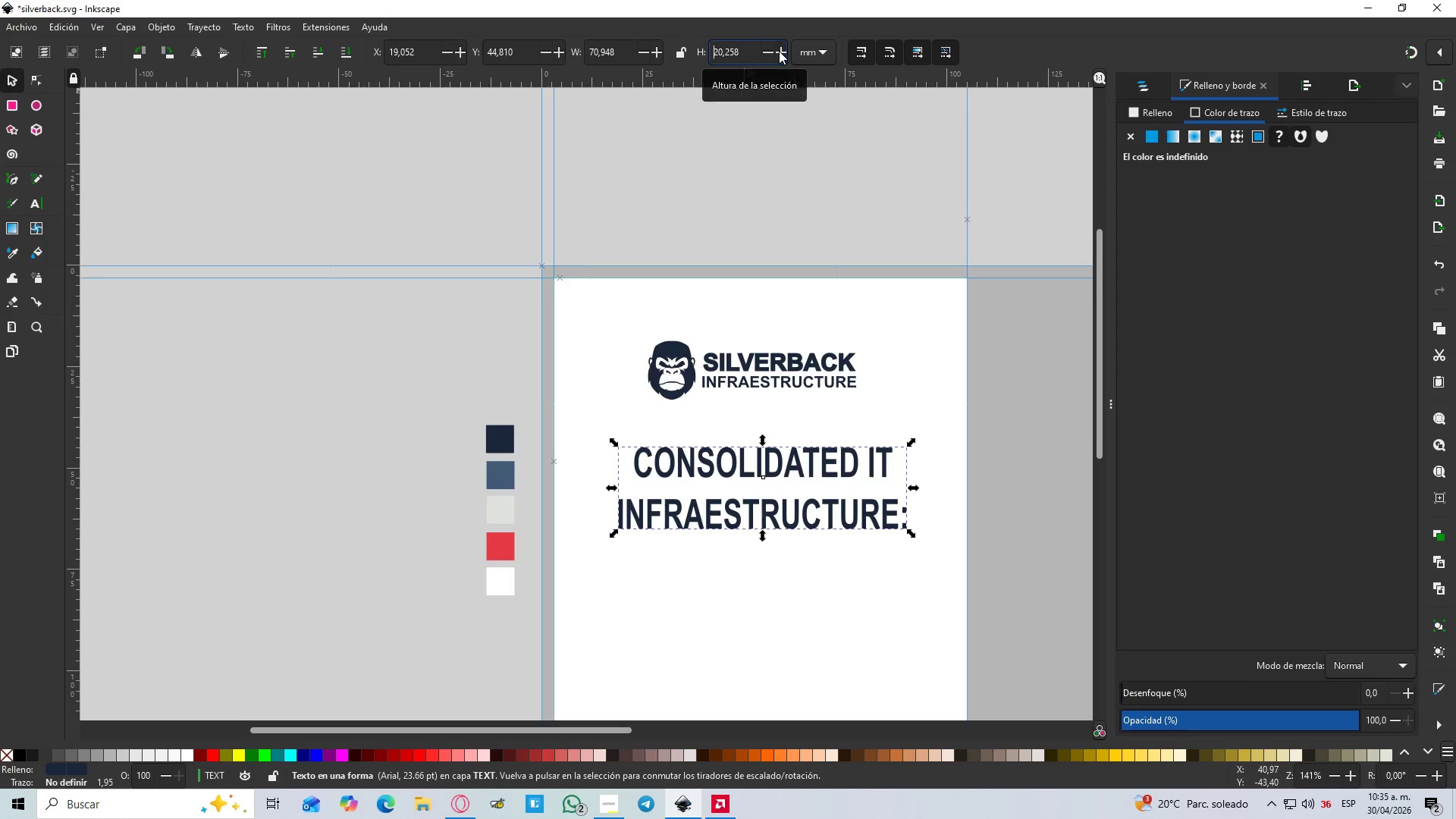 
triple_click([779, 51])
 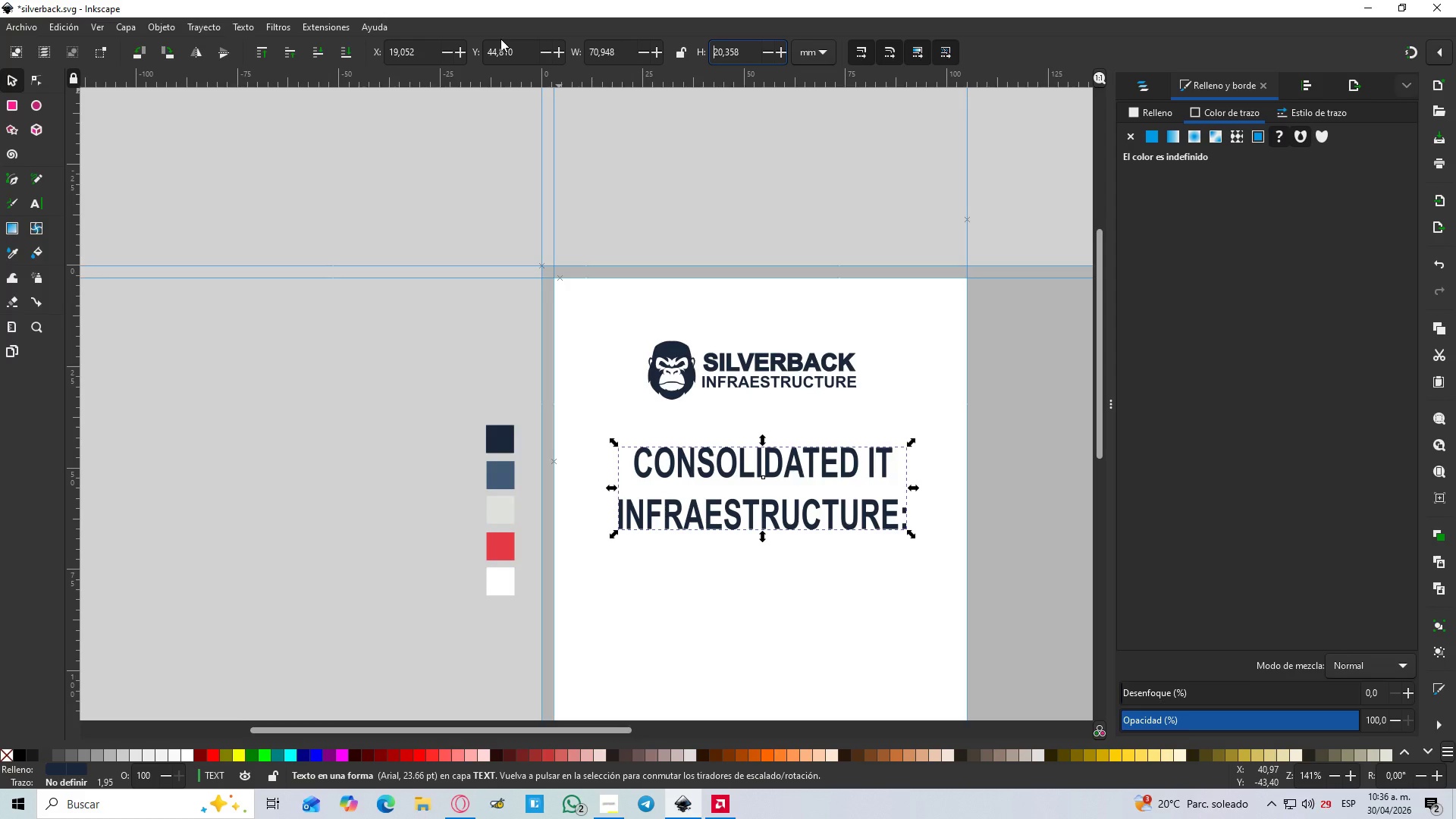 
wait(52.0)
 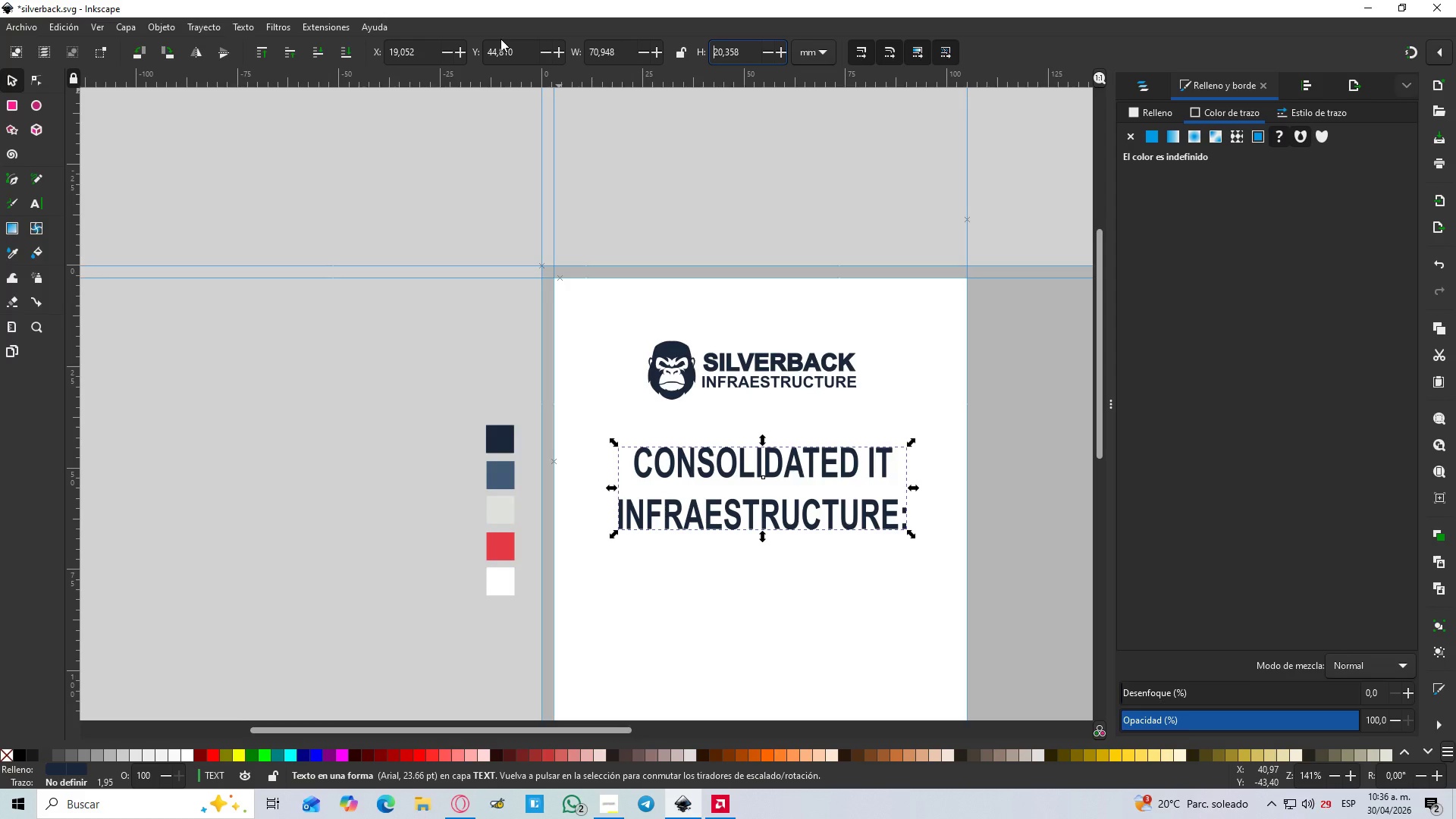 
mouse_move([39, 54])
 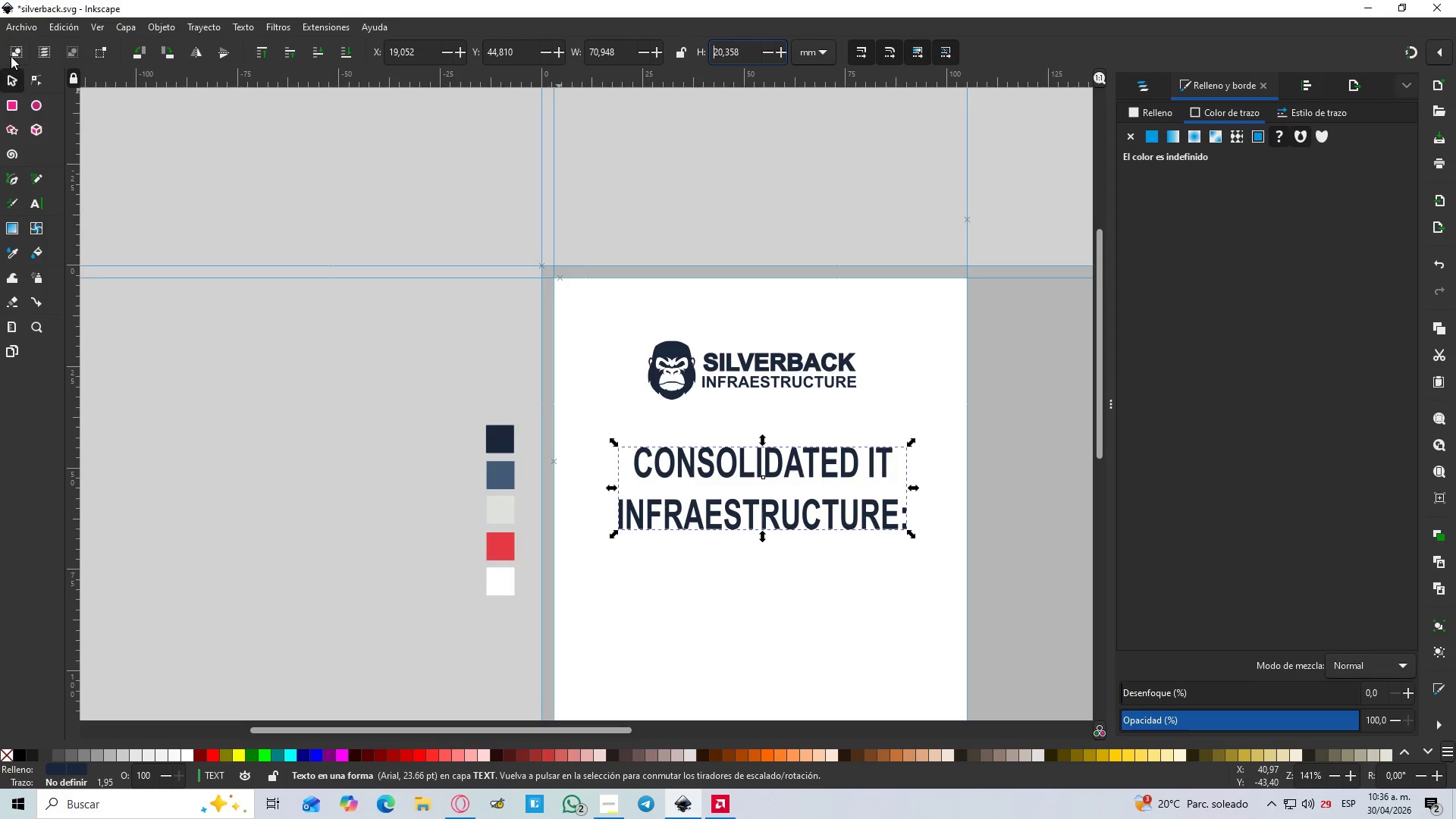 
mouse_move([39, 51])
 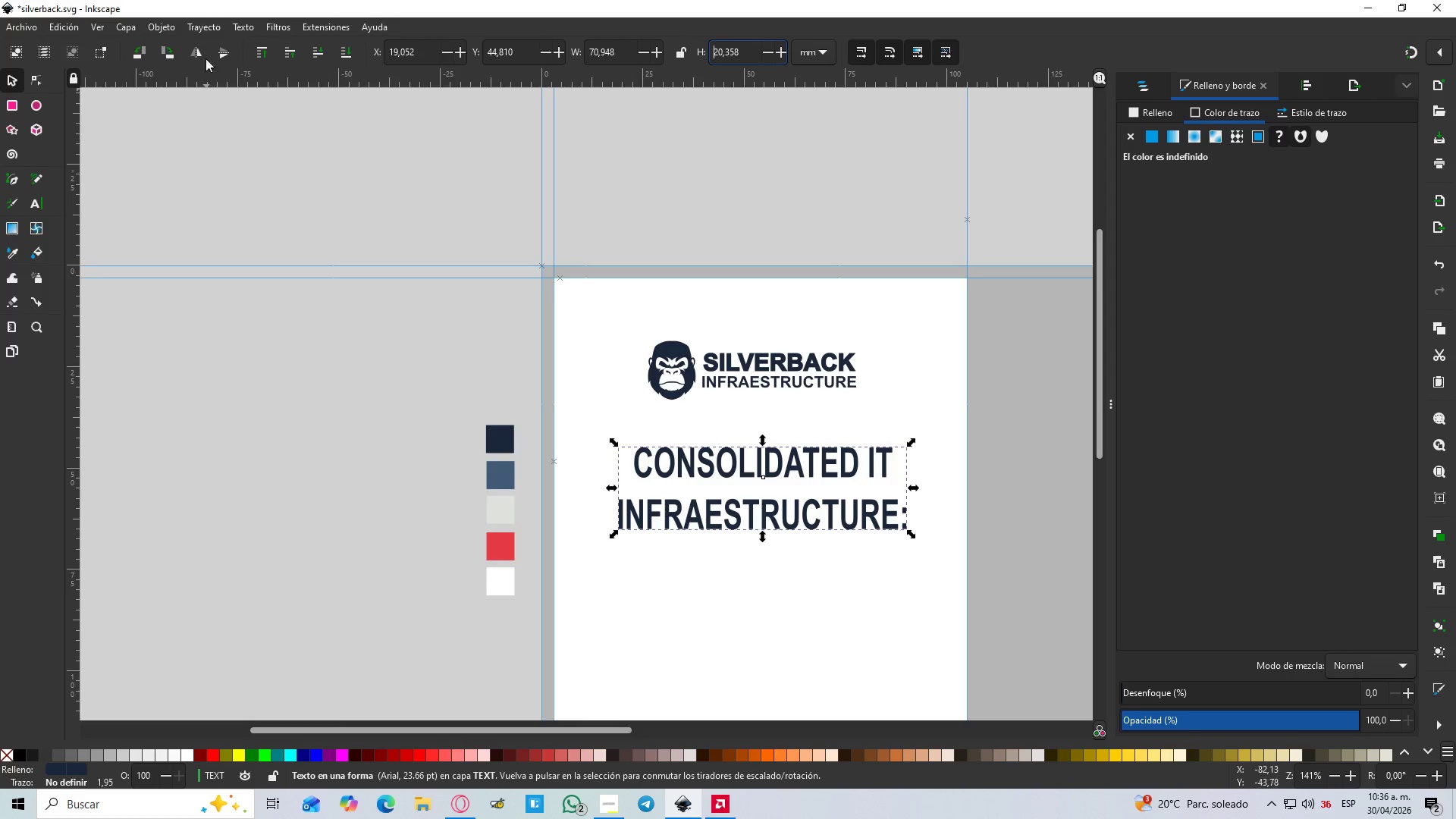 
left_click([249, 31])
 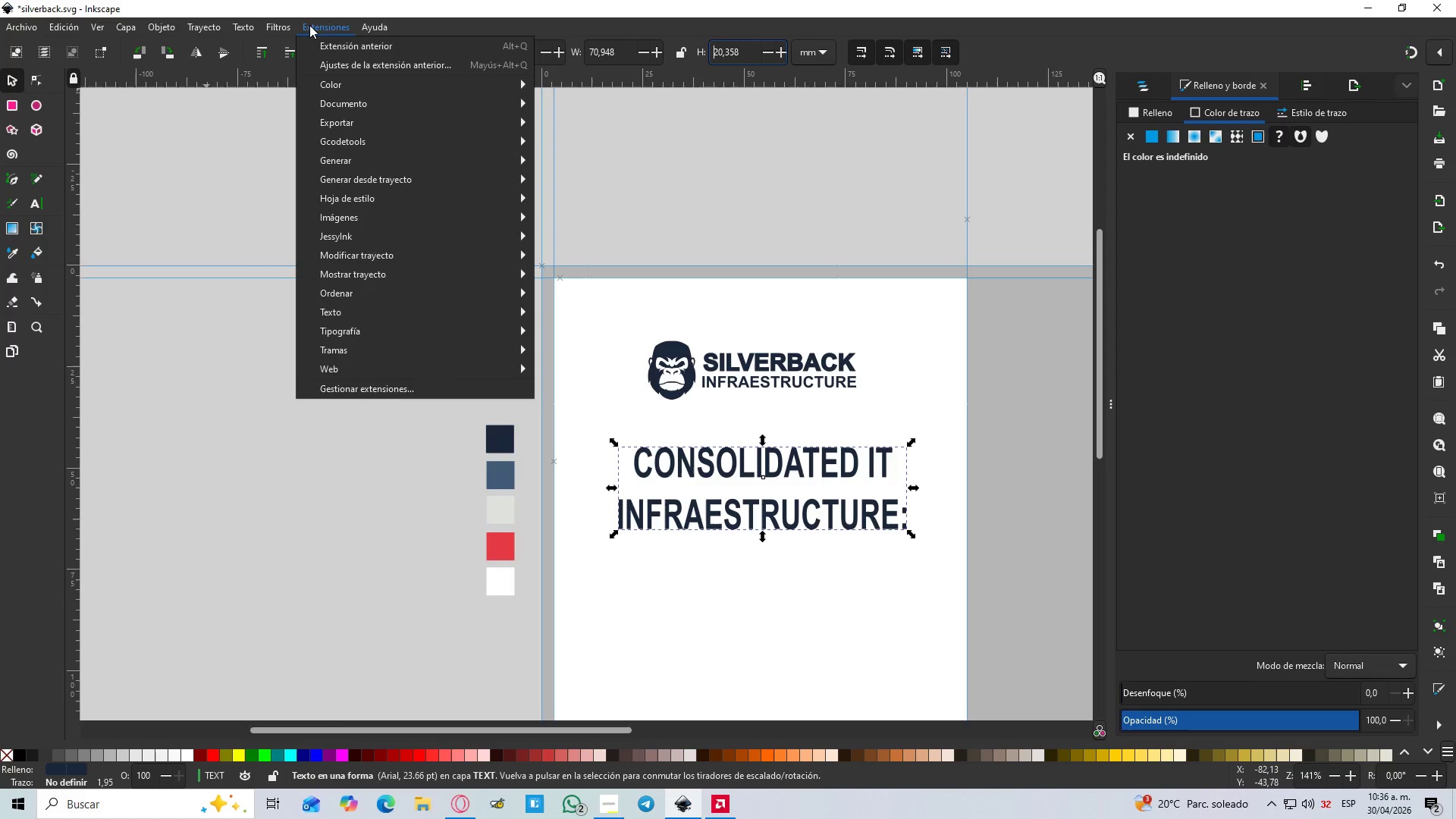 
mouse_move([258, 36])
 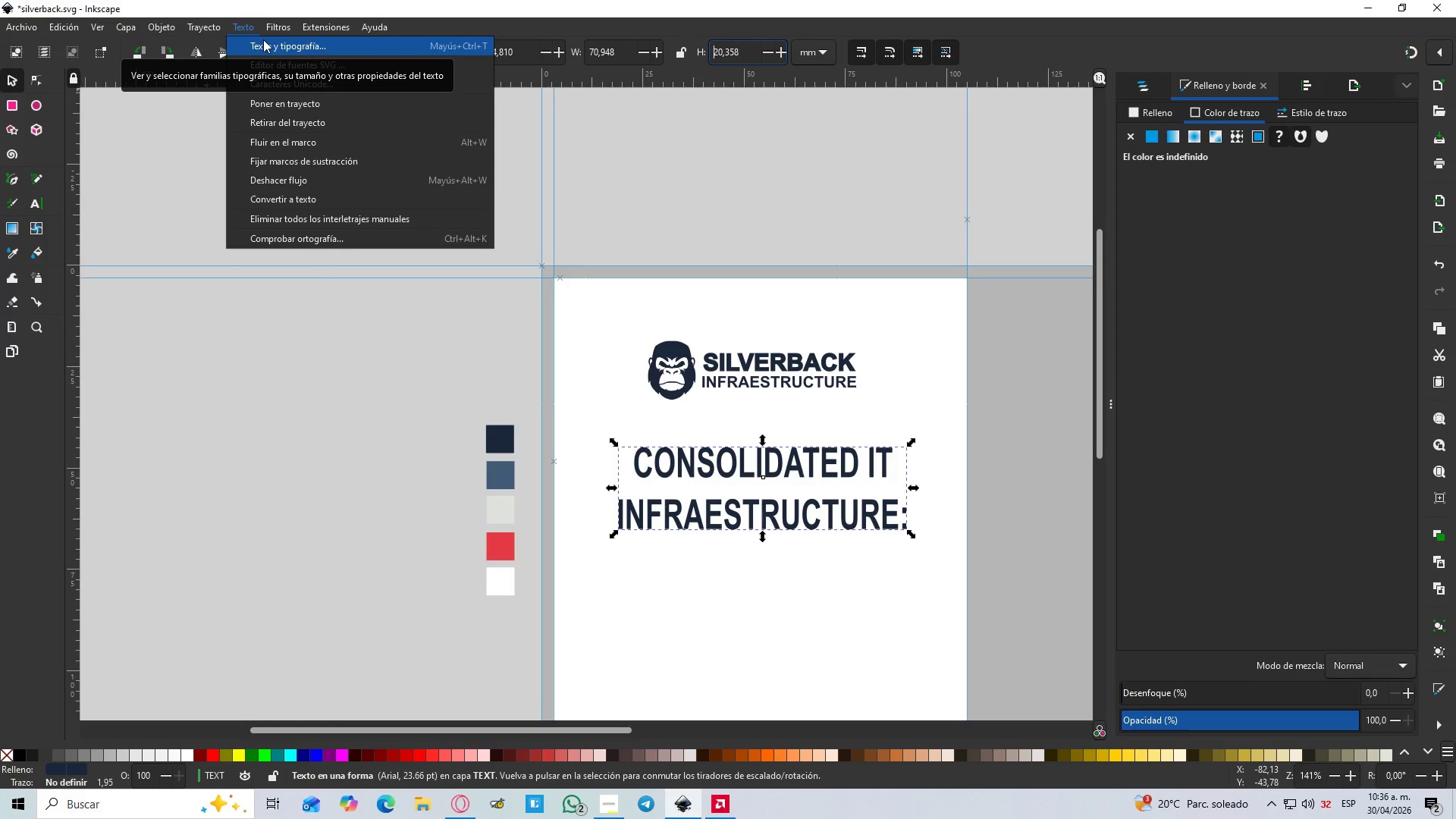 
left_click([263, 39])
 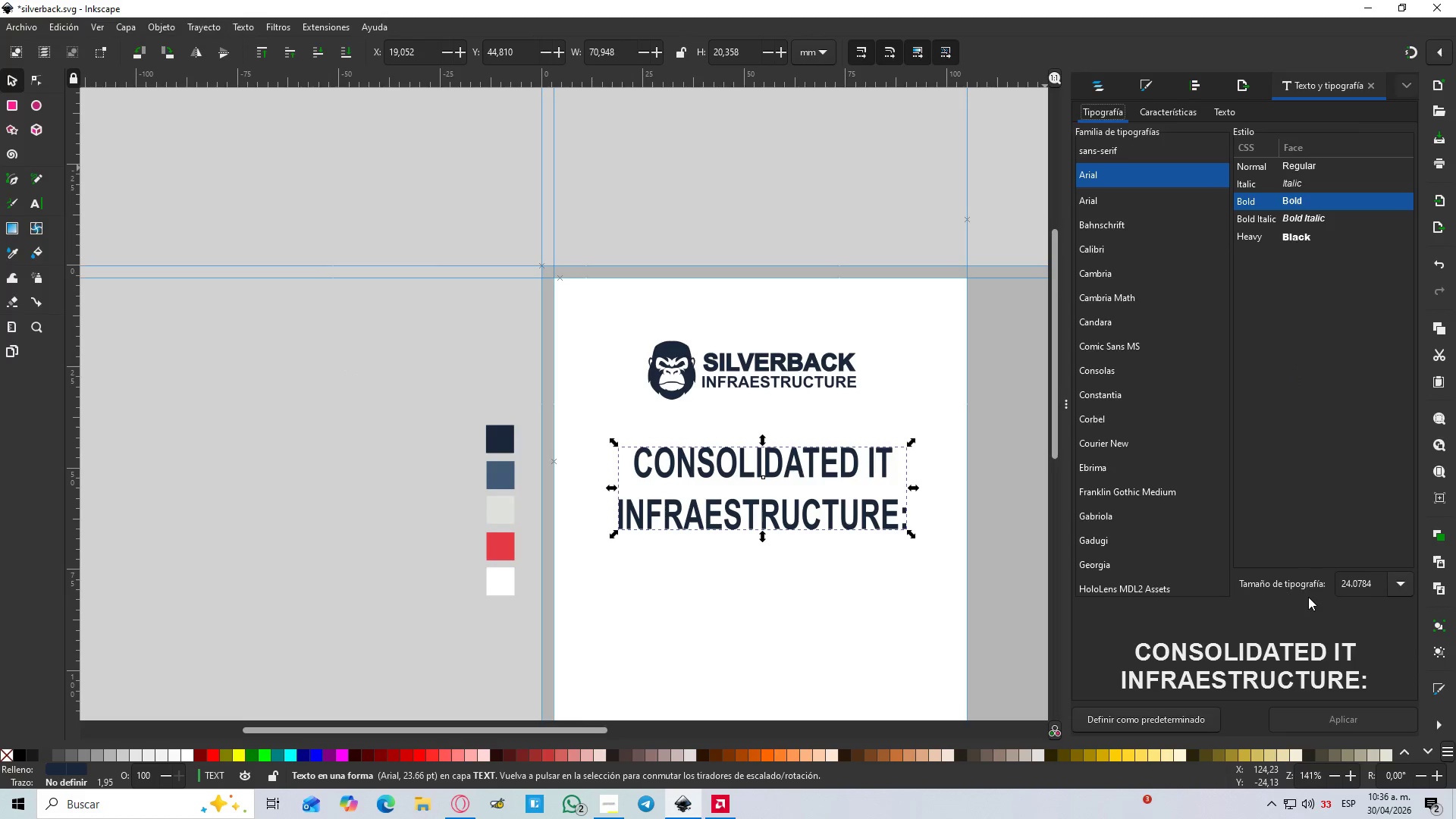 
wait(6.47)
 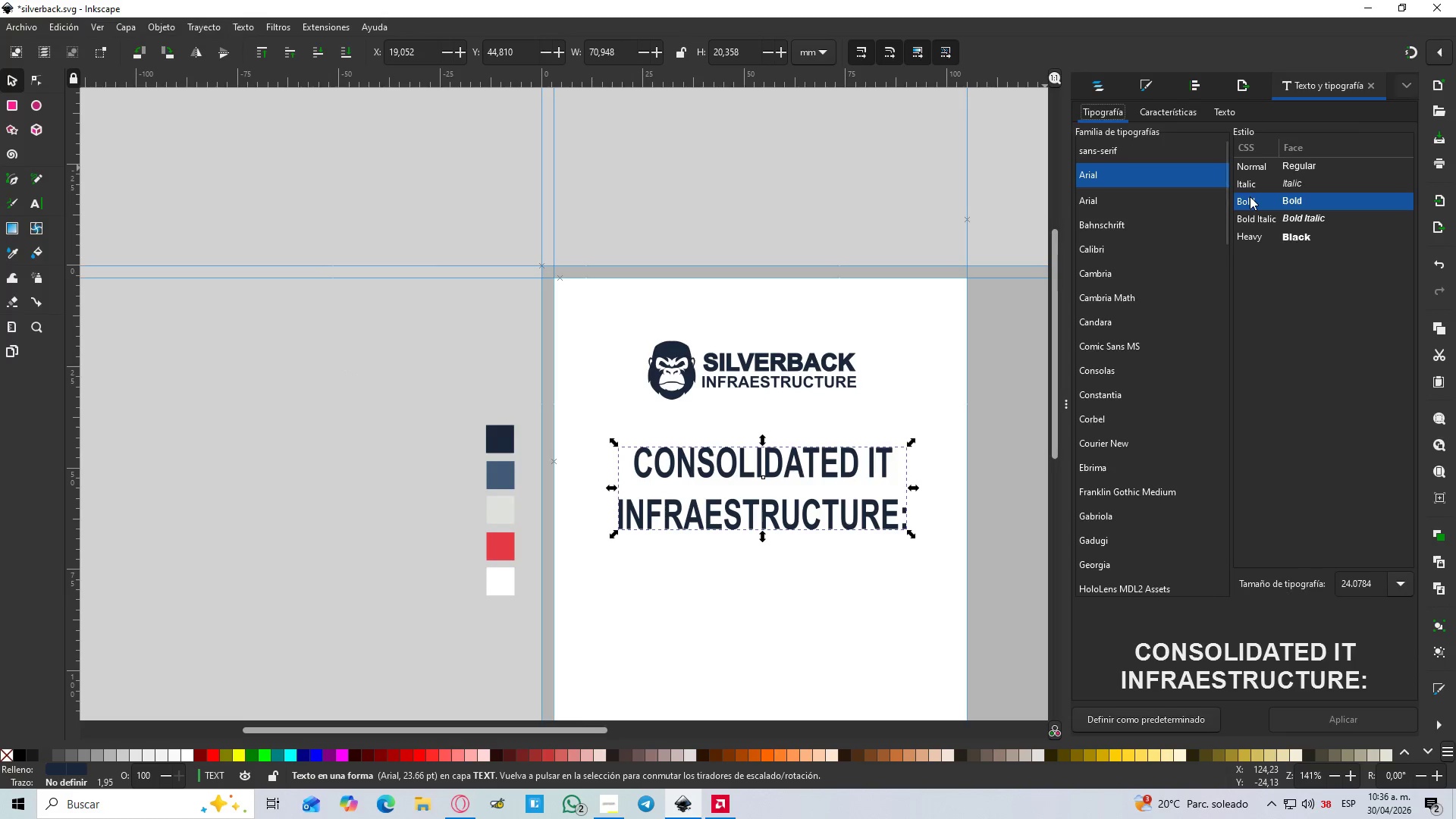 
left_click([1184, 114])
 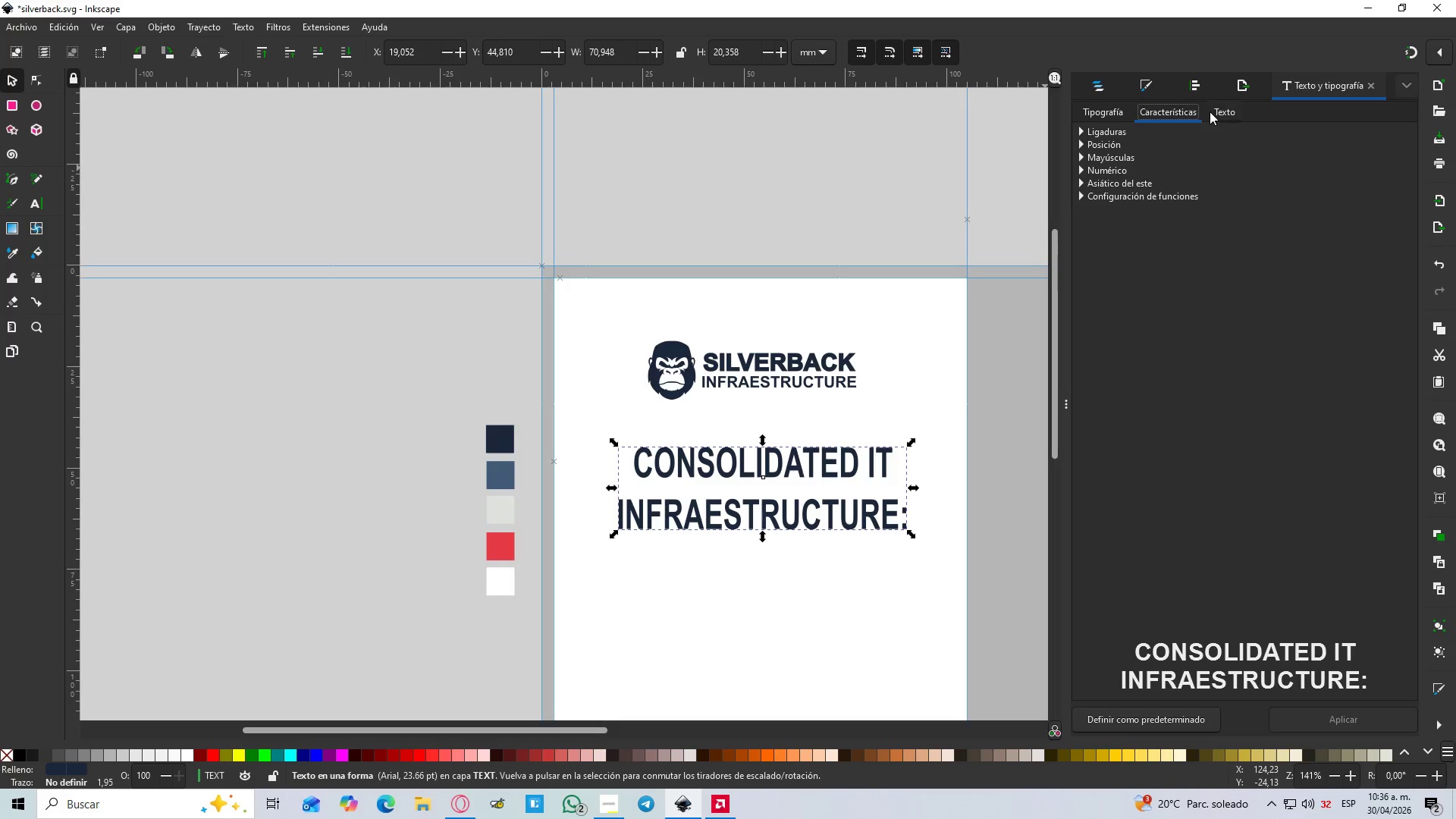 
left_click([1186, 110])
 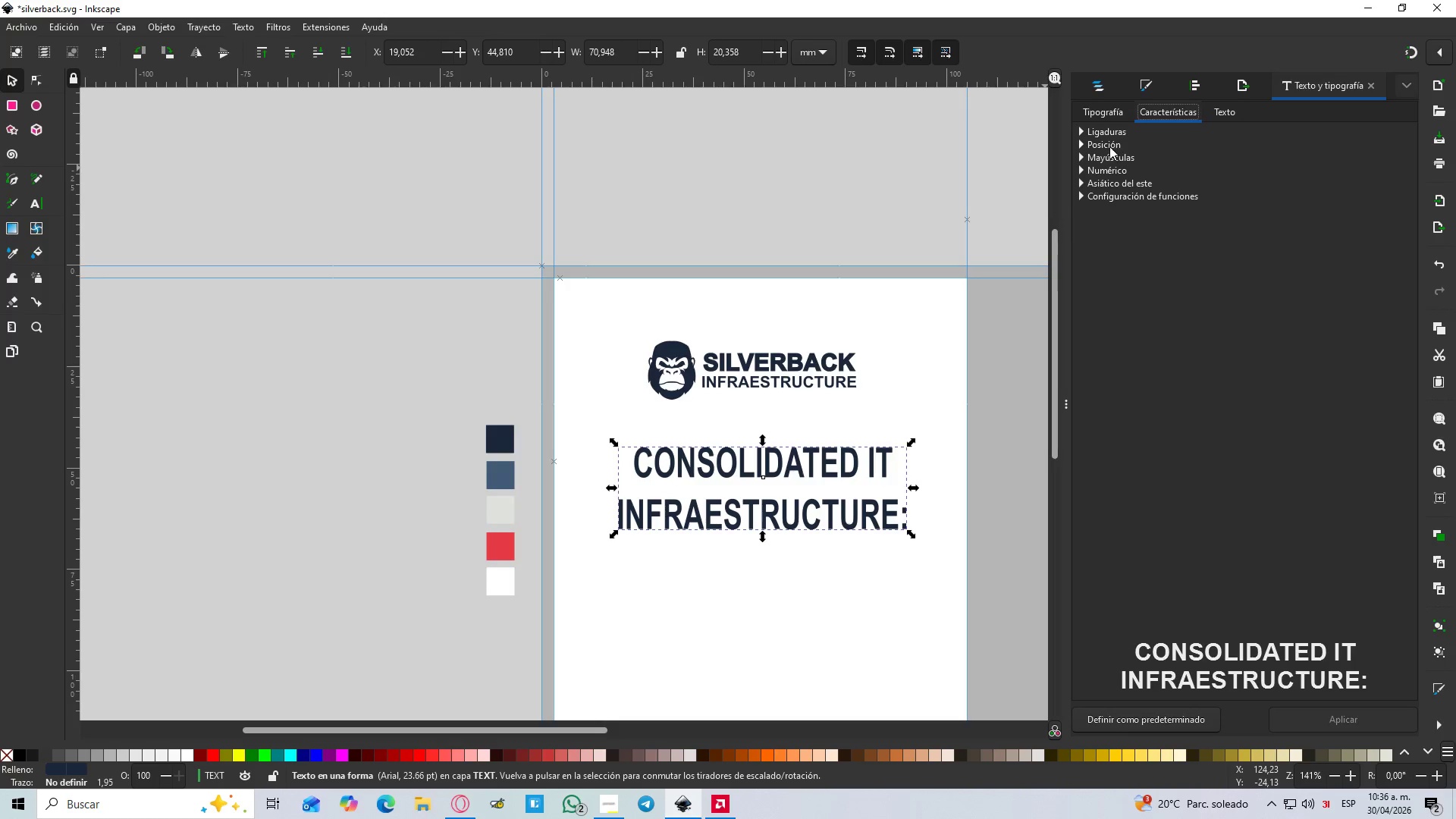 
left_click([1085, 146])
 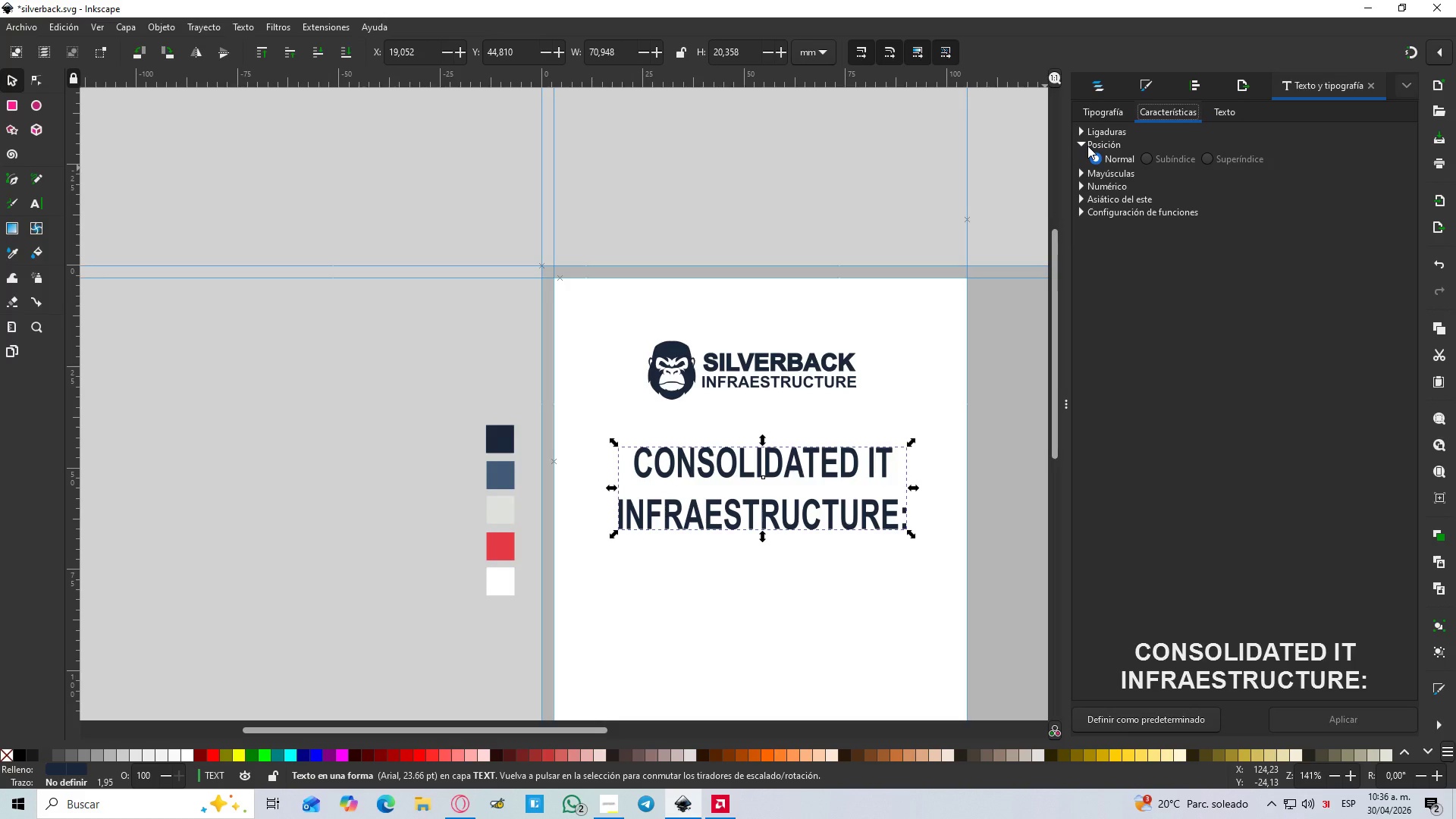 
left_click([1087, 144])
 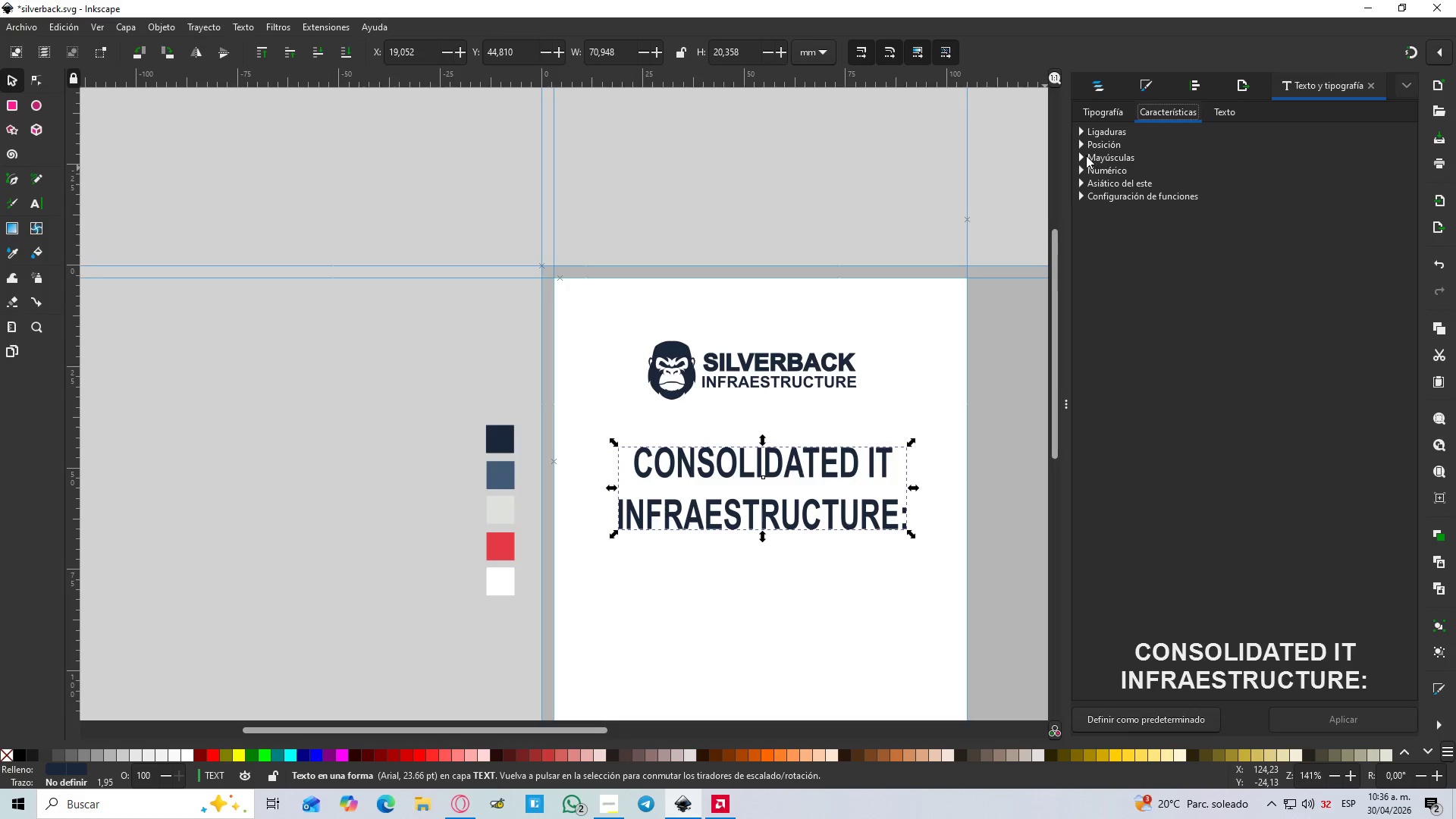 
left_click([1080, 158])
 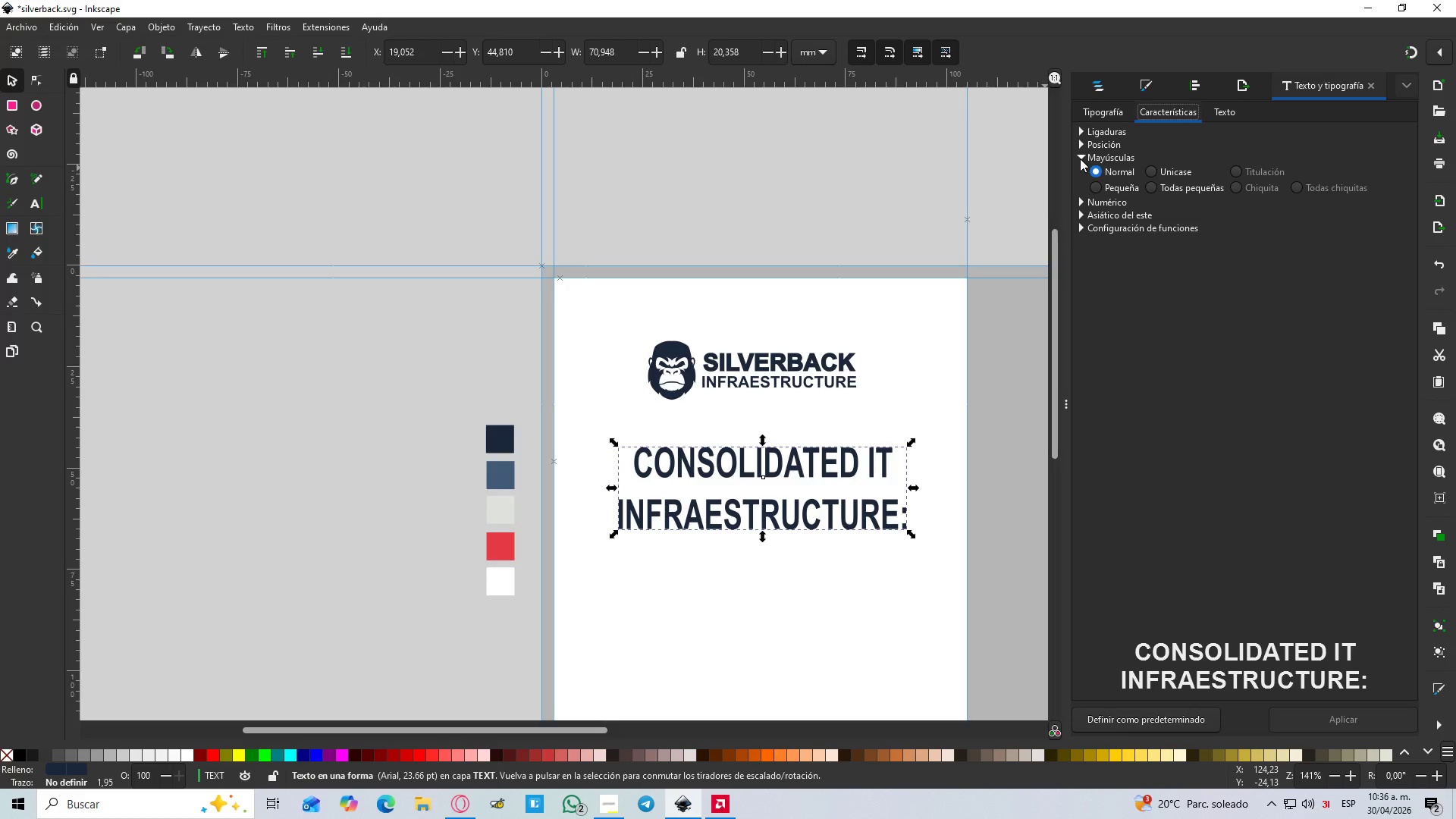 
left_click([1080, 158])
 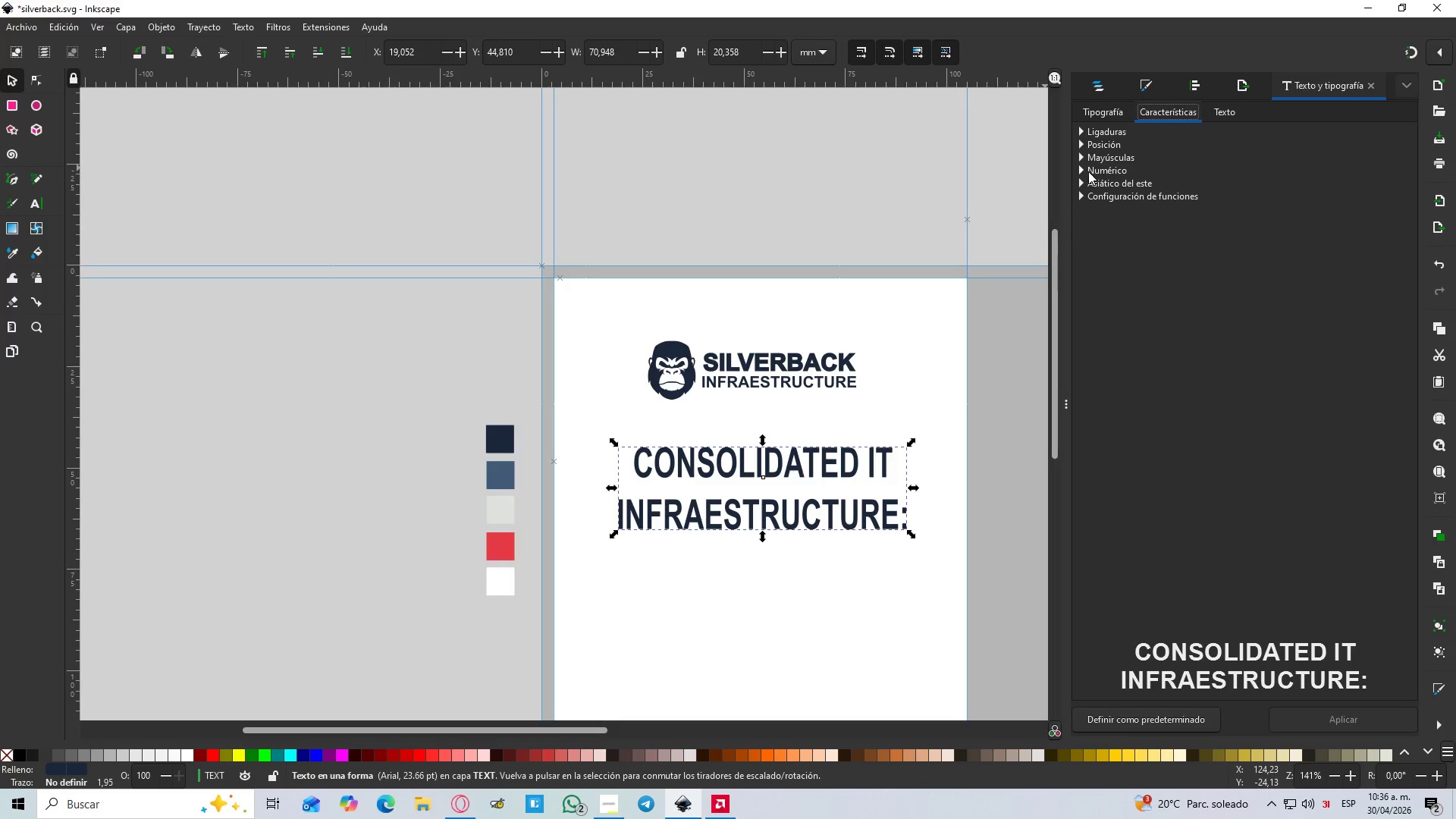 
left_click([1088, 171])
 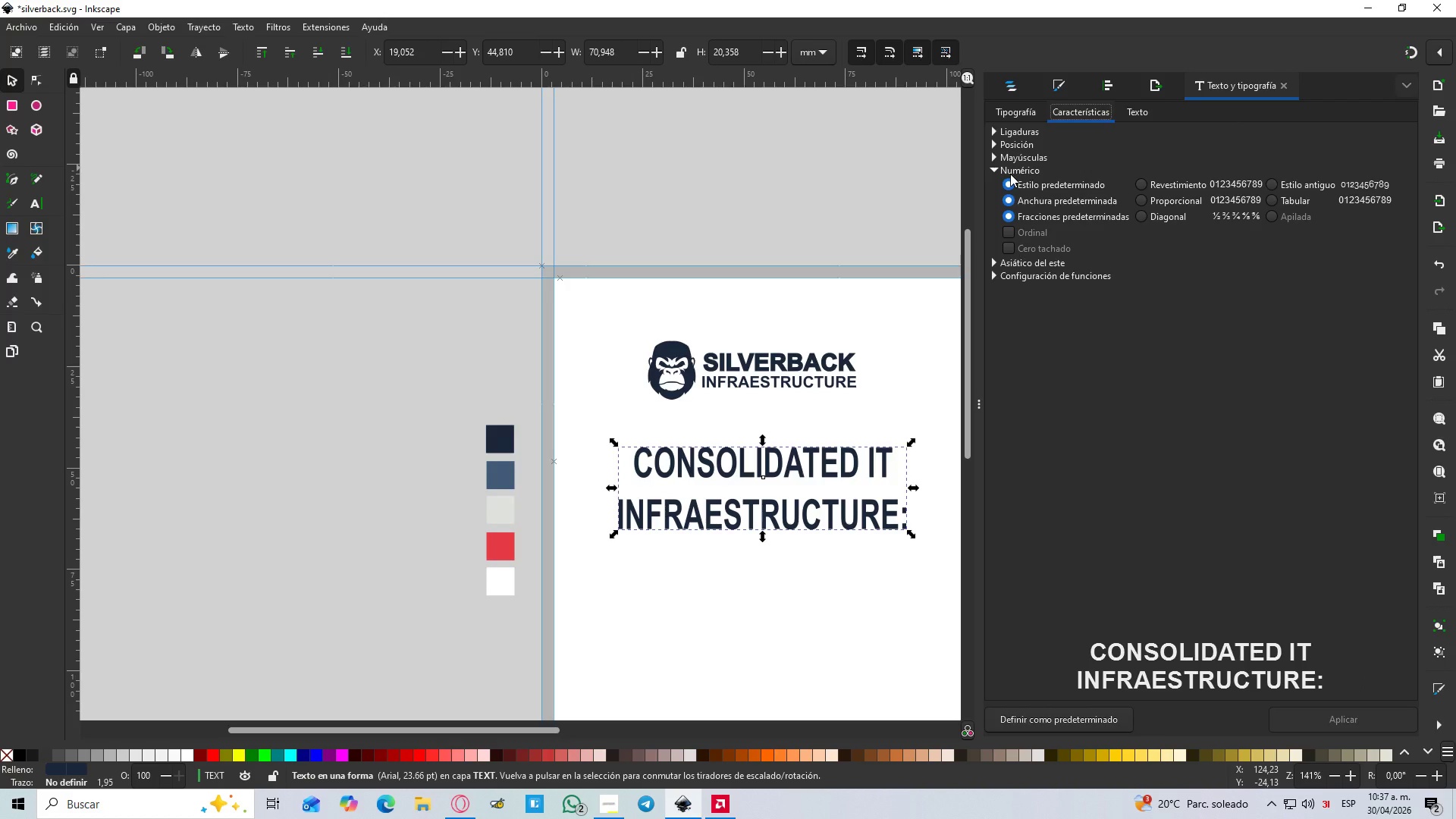 
left_click([1010, 174])
 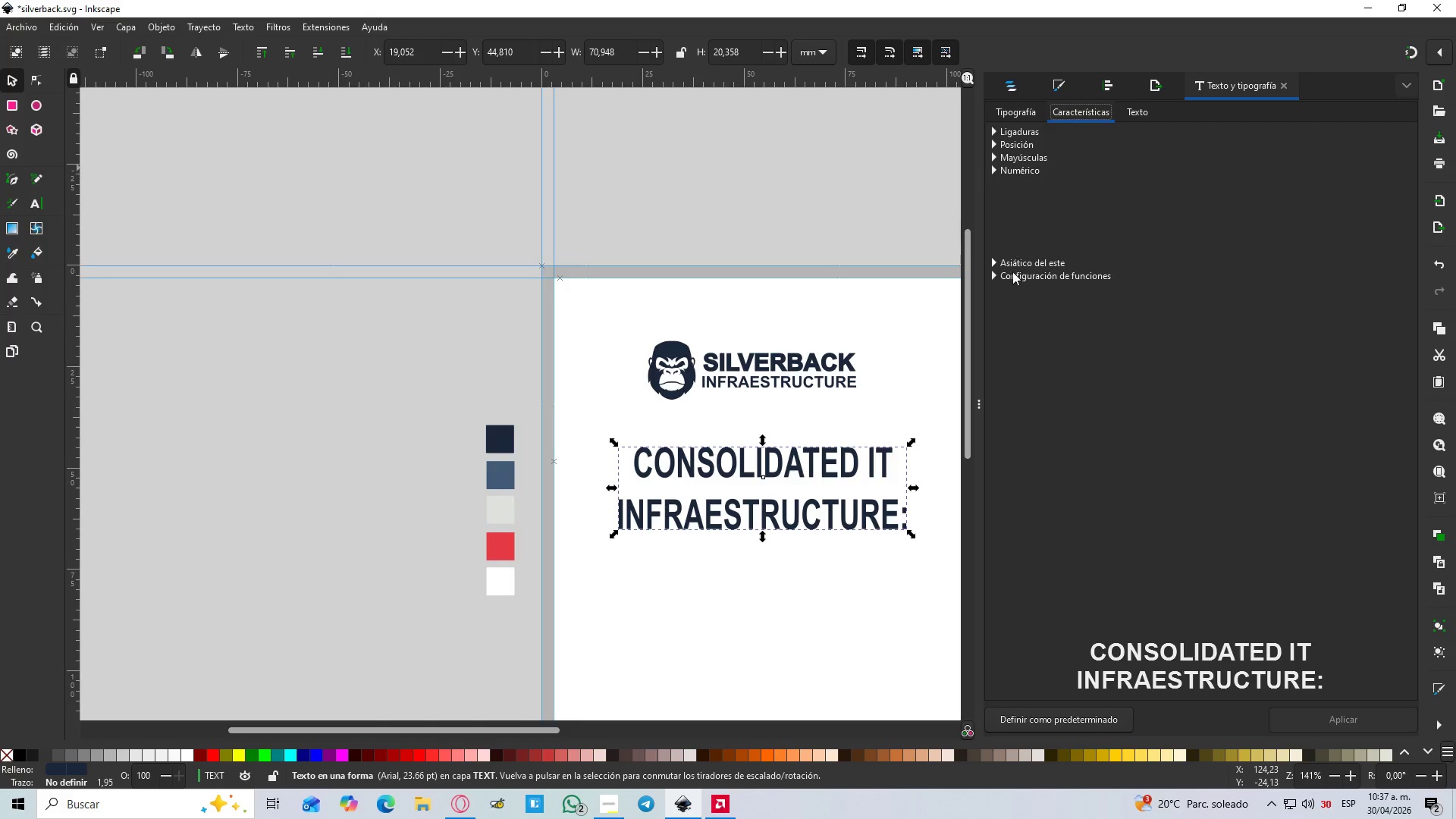 
left_click([1012, 275])
 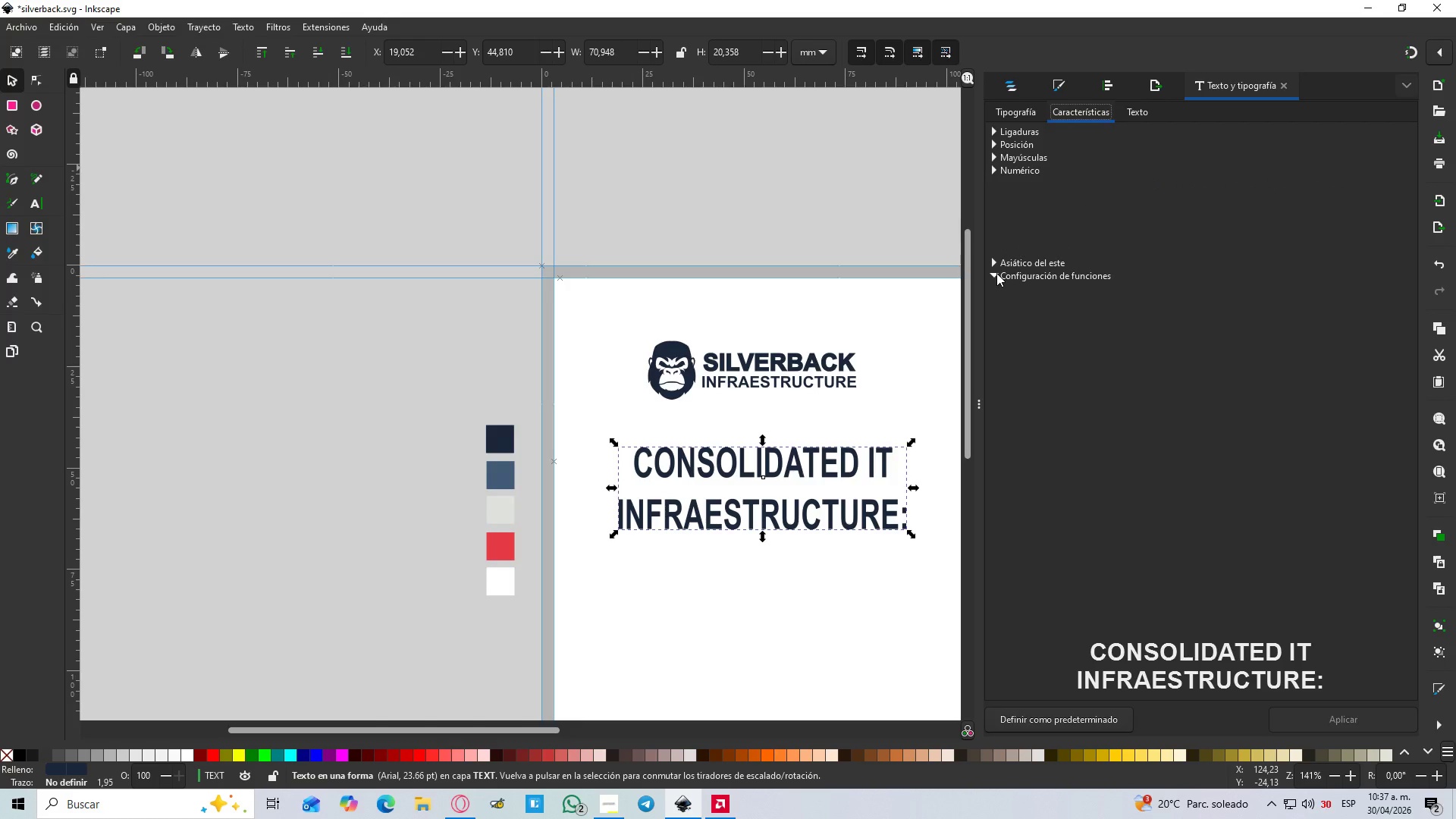 
left_click([996, 273])
 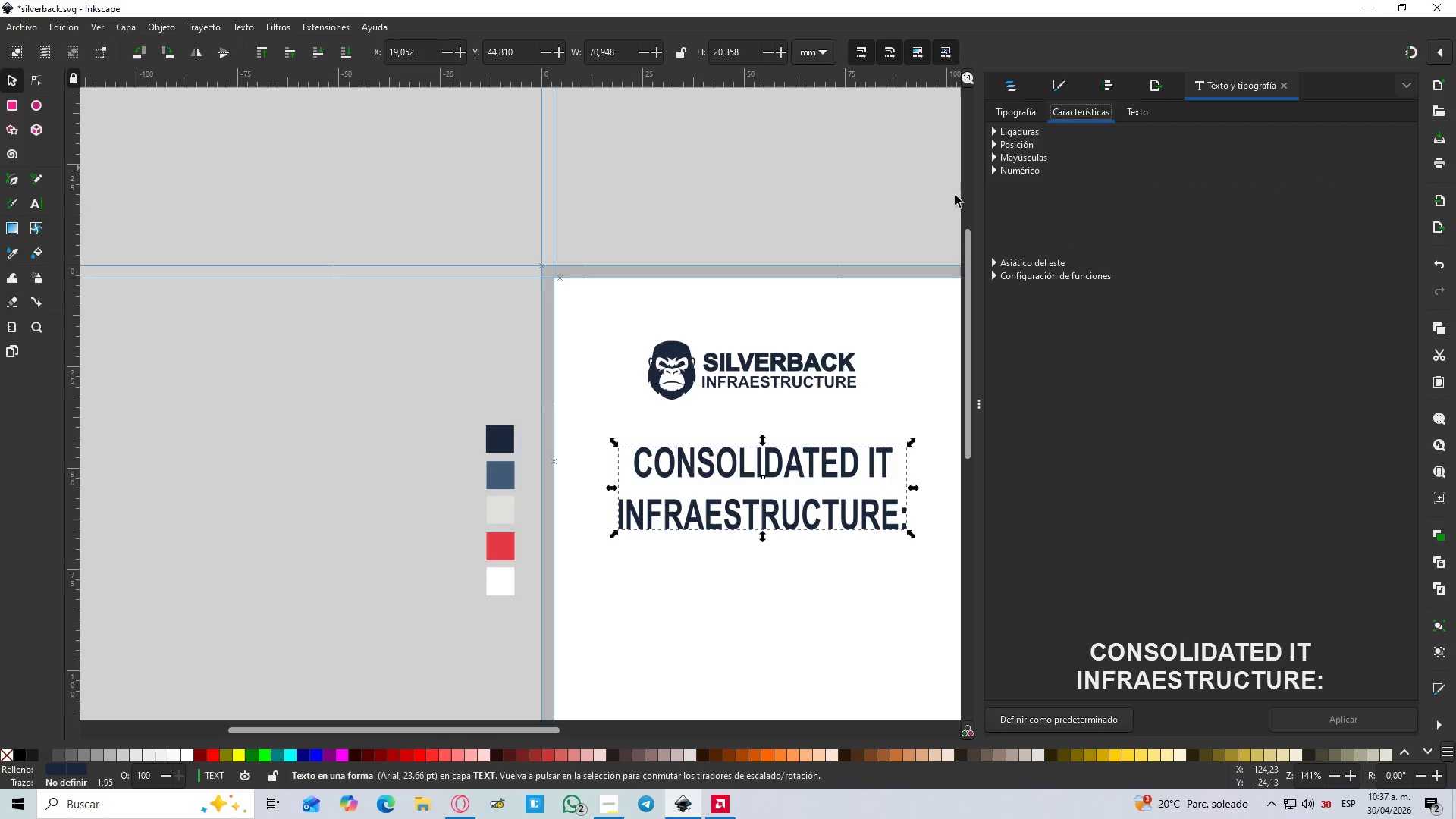 
left_click([873, 156])
 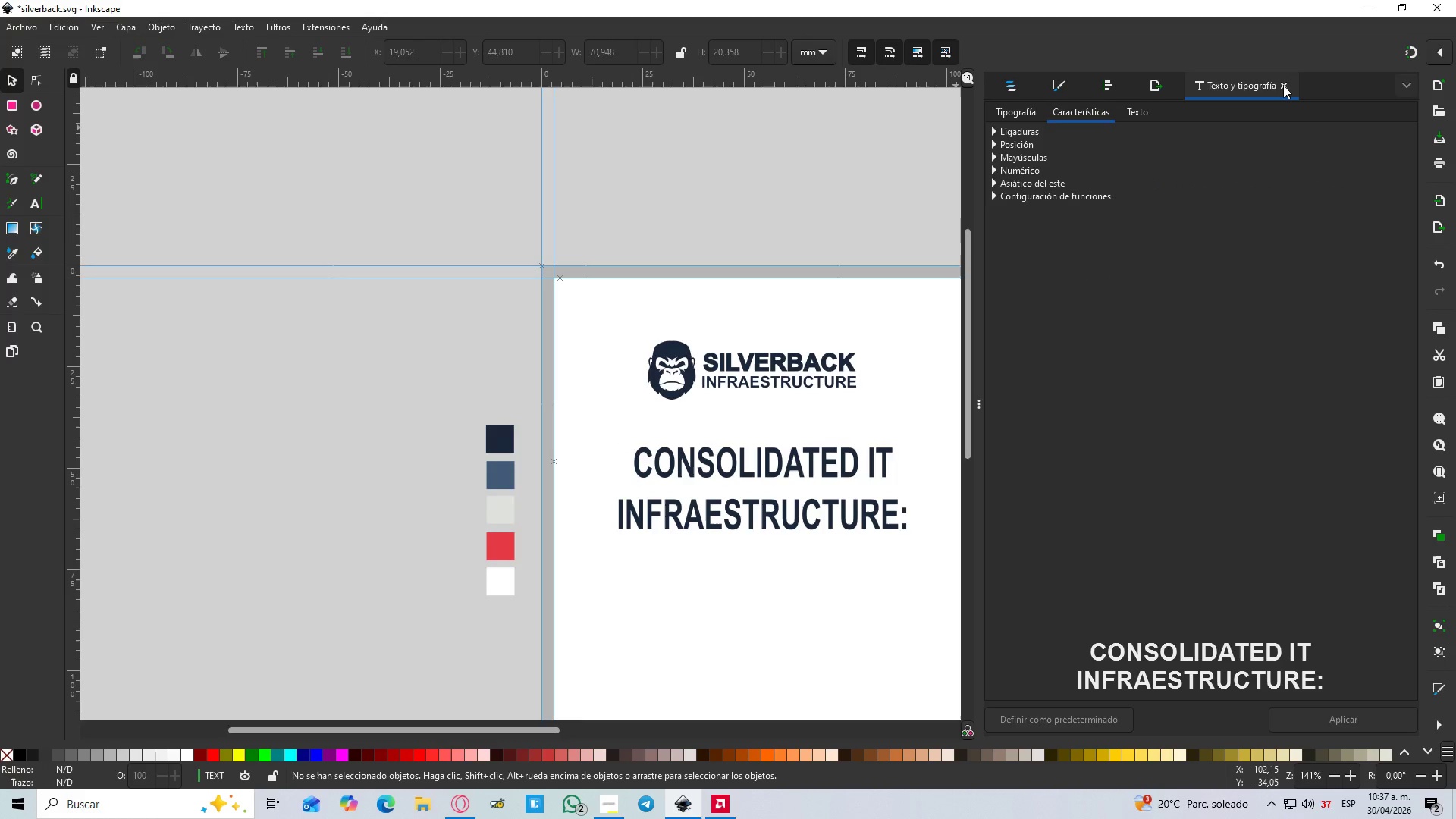 
left_click([1284, 88])
 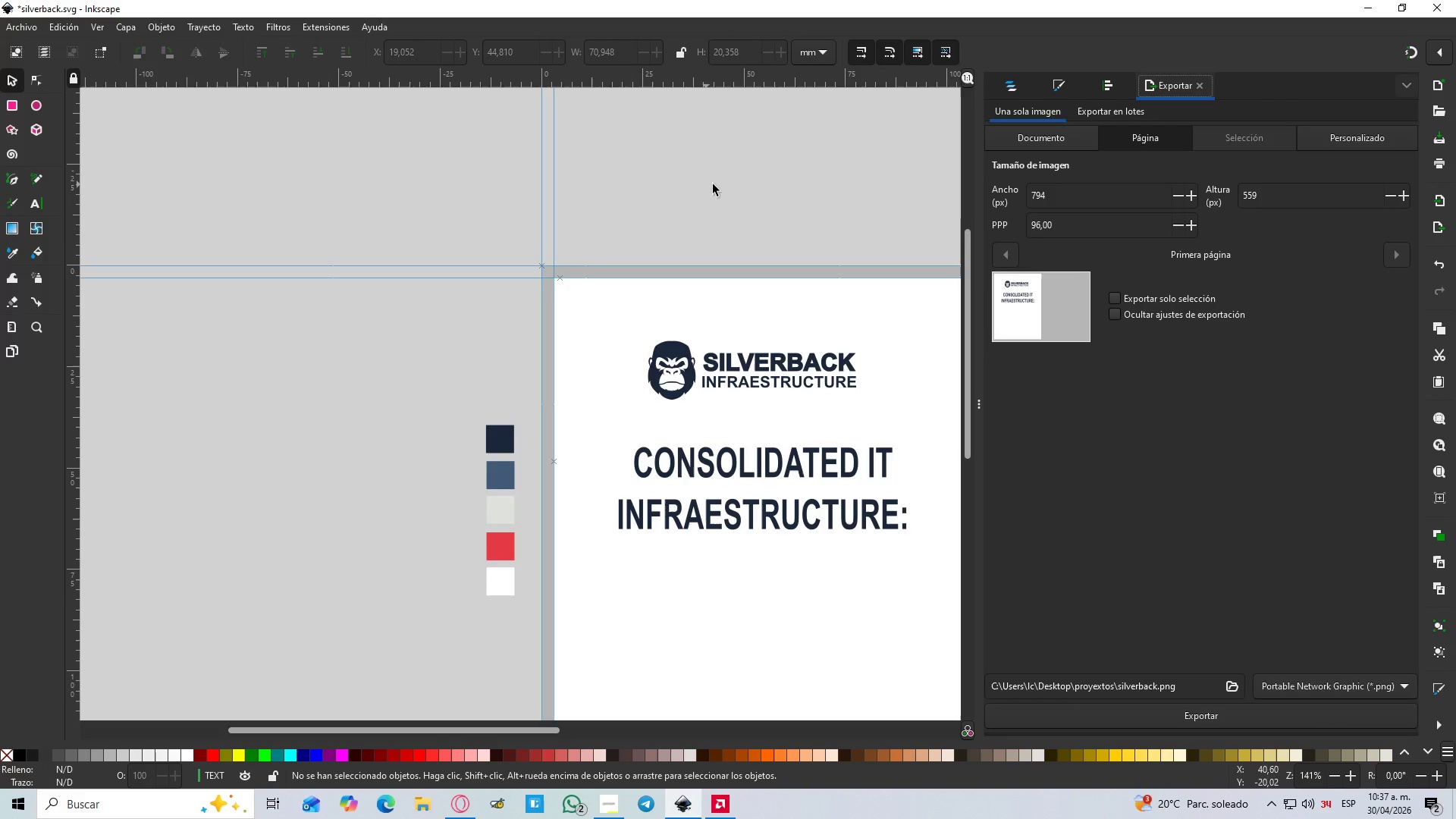 
left_click([732, 181])
 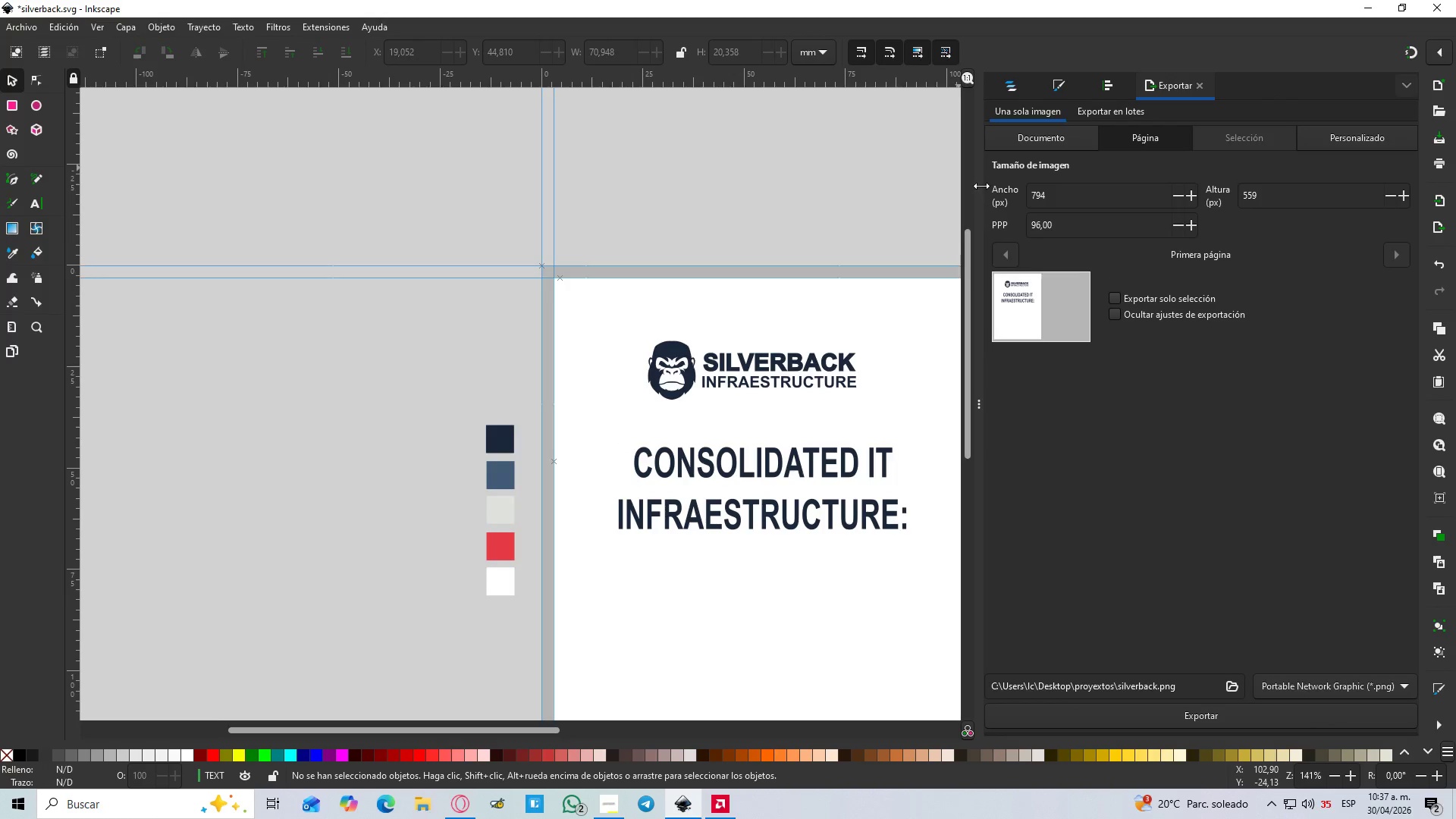 
left_click_drag(start_coordinate=[981, 186], to_coordinate=[1126, 184])
 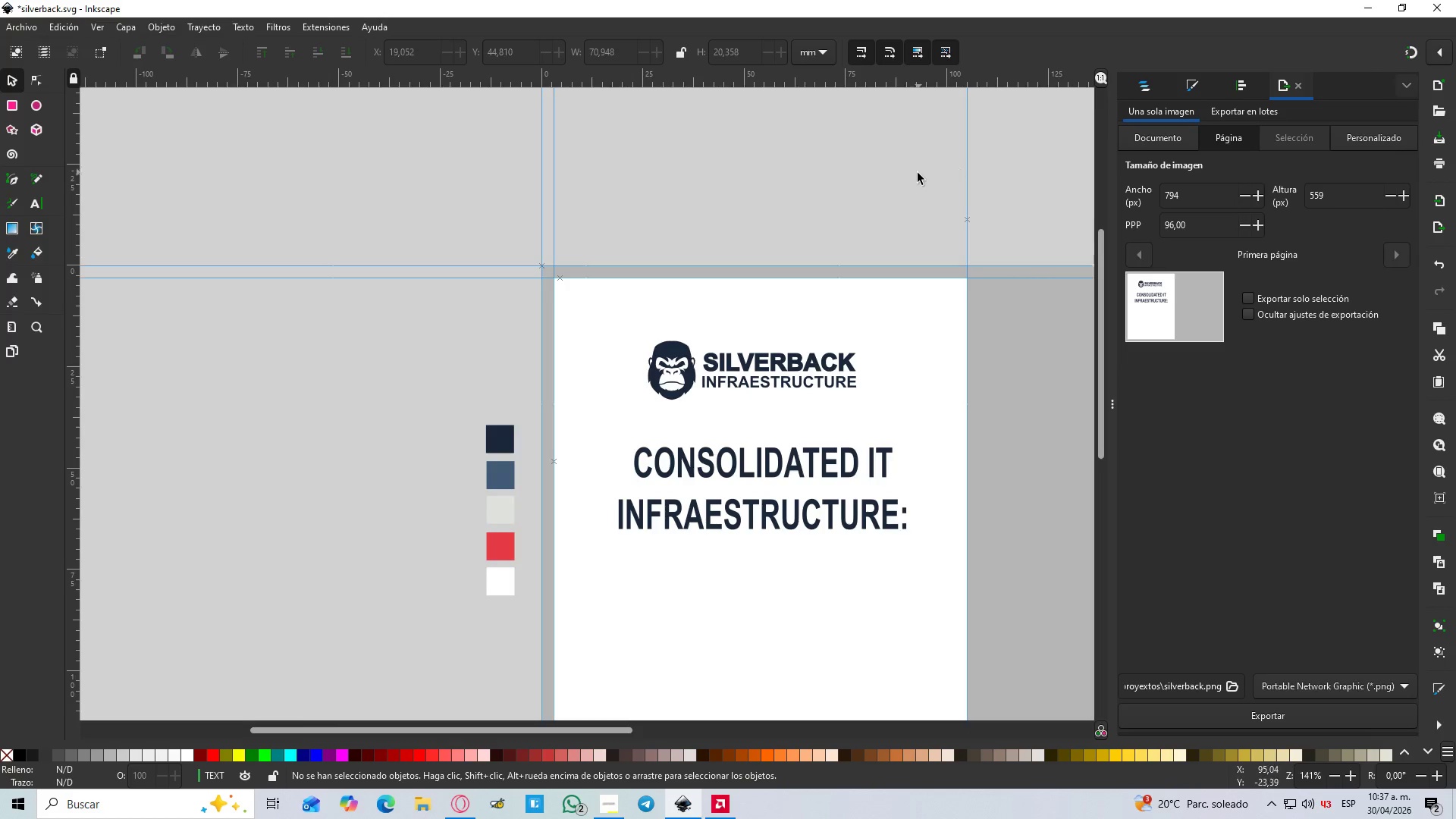 
left_click([918, 173])
 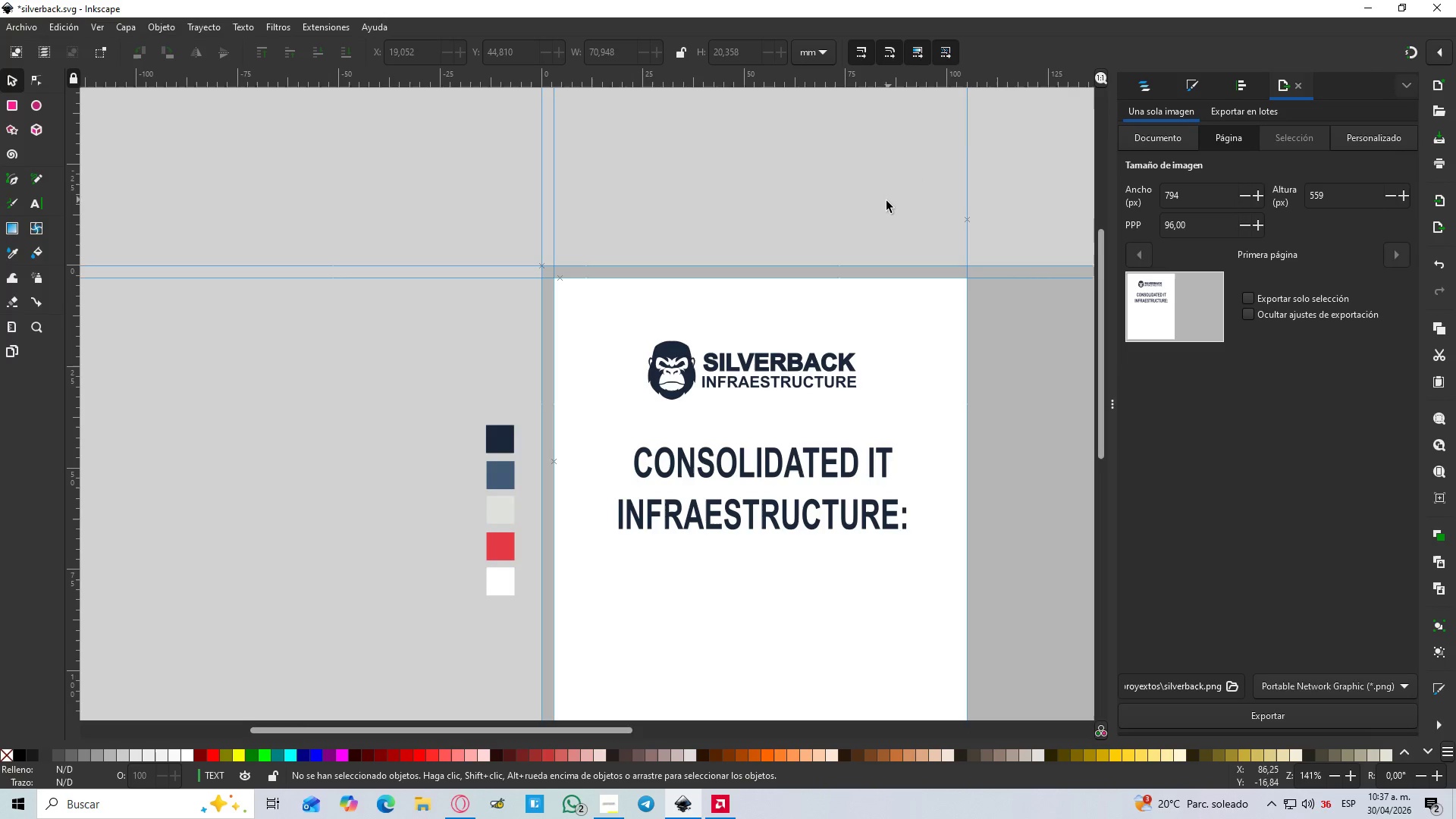 
scroll: coordinate [886, 201], scroll_direction: down, amount: 2.0
 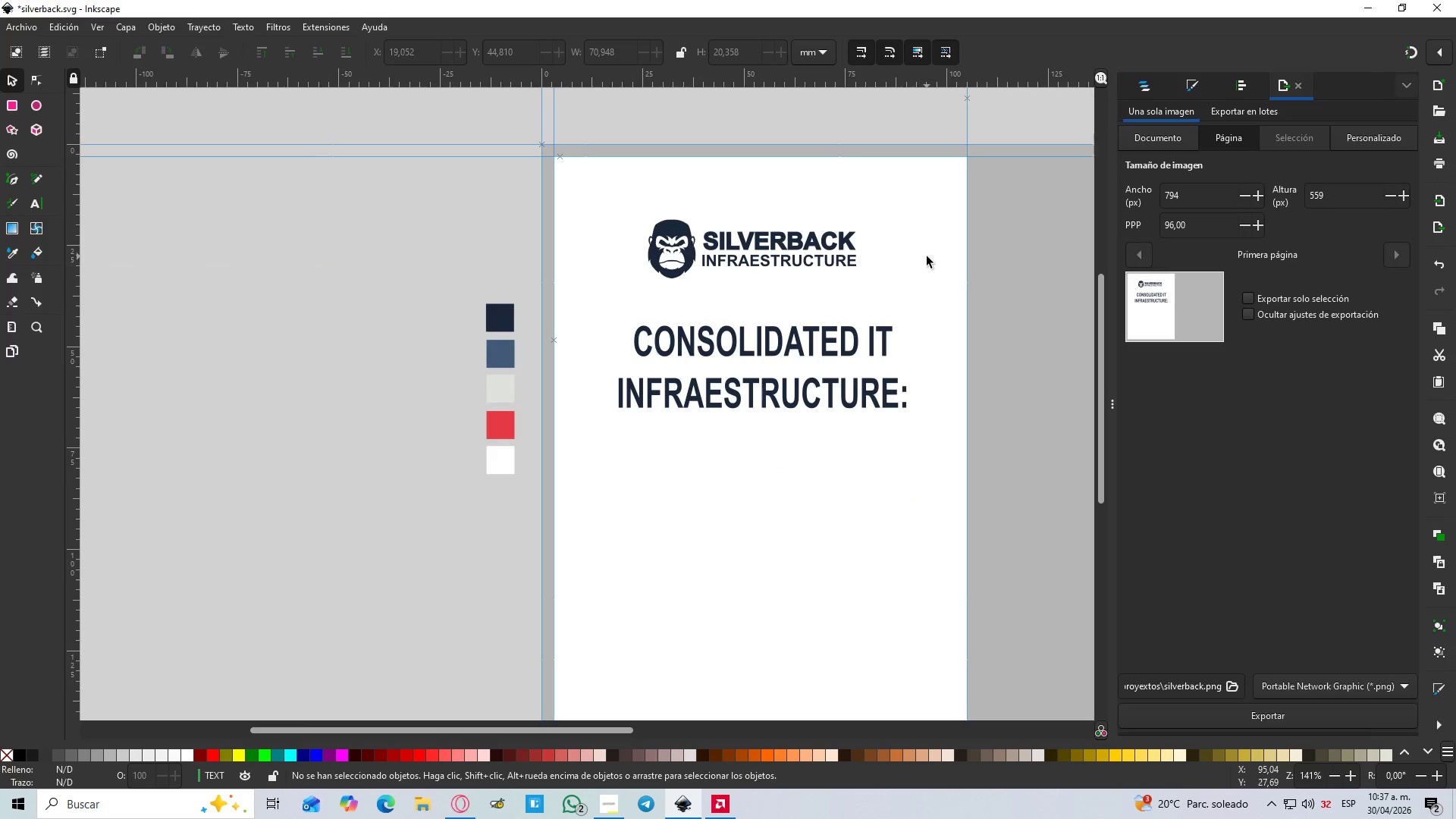 
hold_key(key=Space, duration=0.45)
 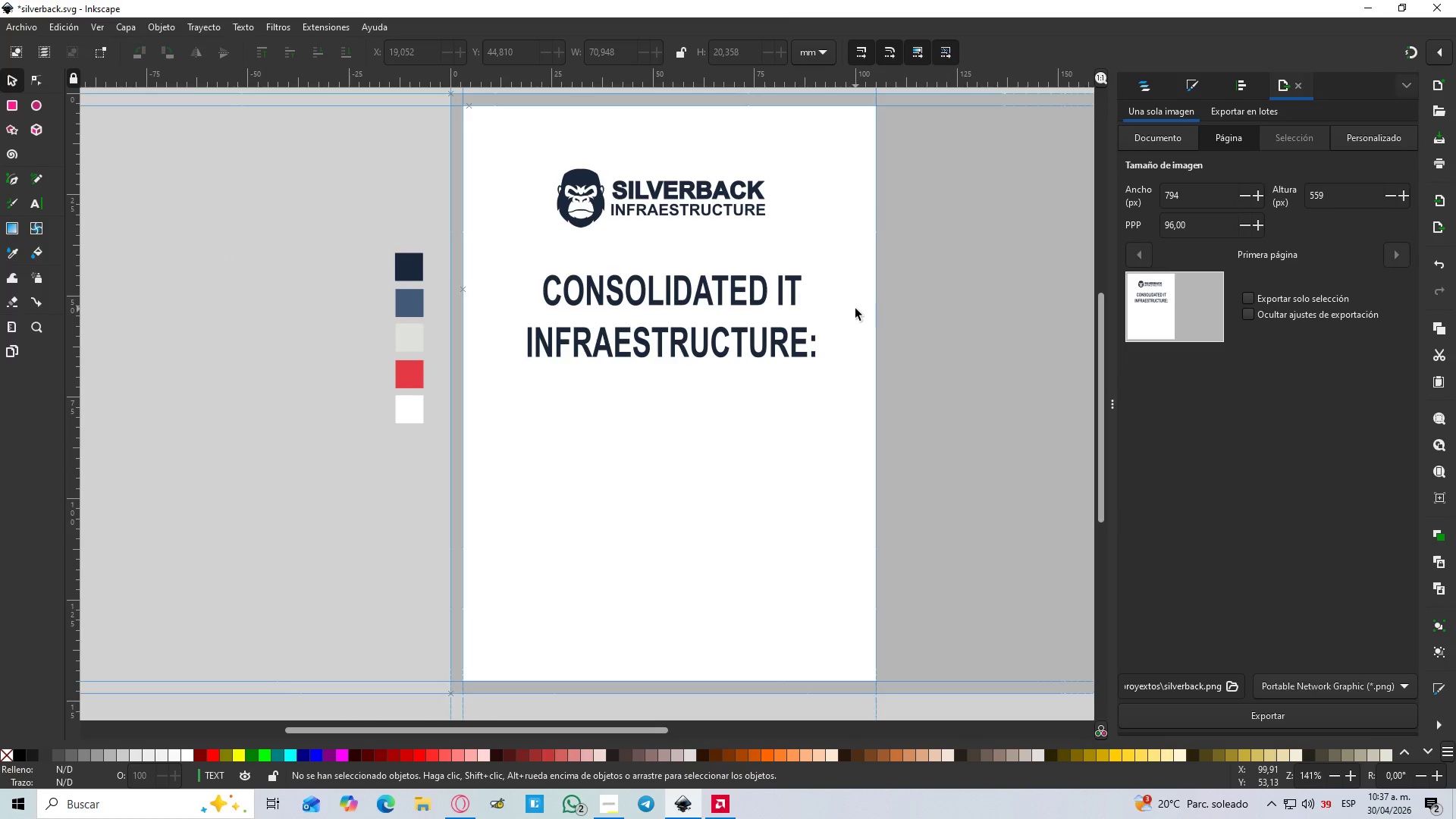 
hold_key(key=ControlLeft, duration=1.5)
scroll: coordinate [855, 309], scroll_direction: down, amount: 1.0
 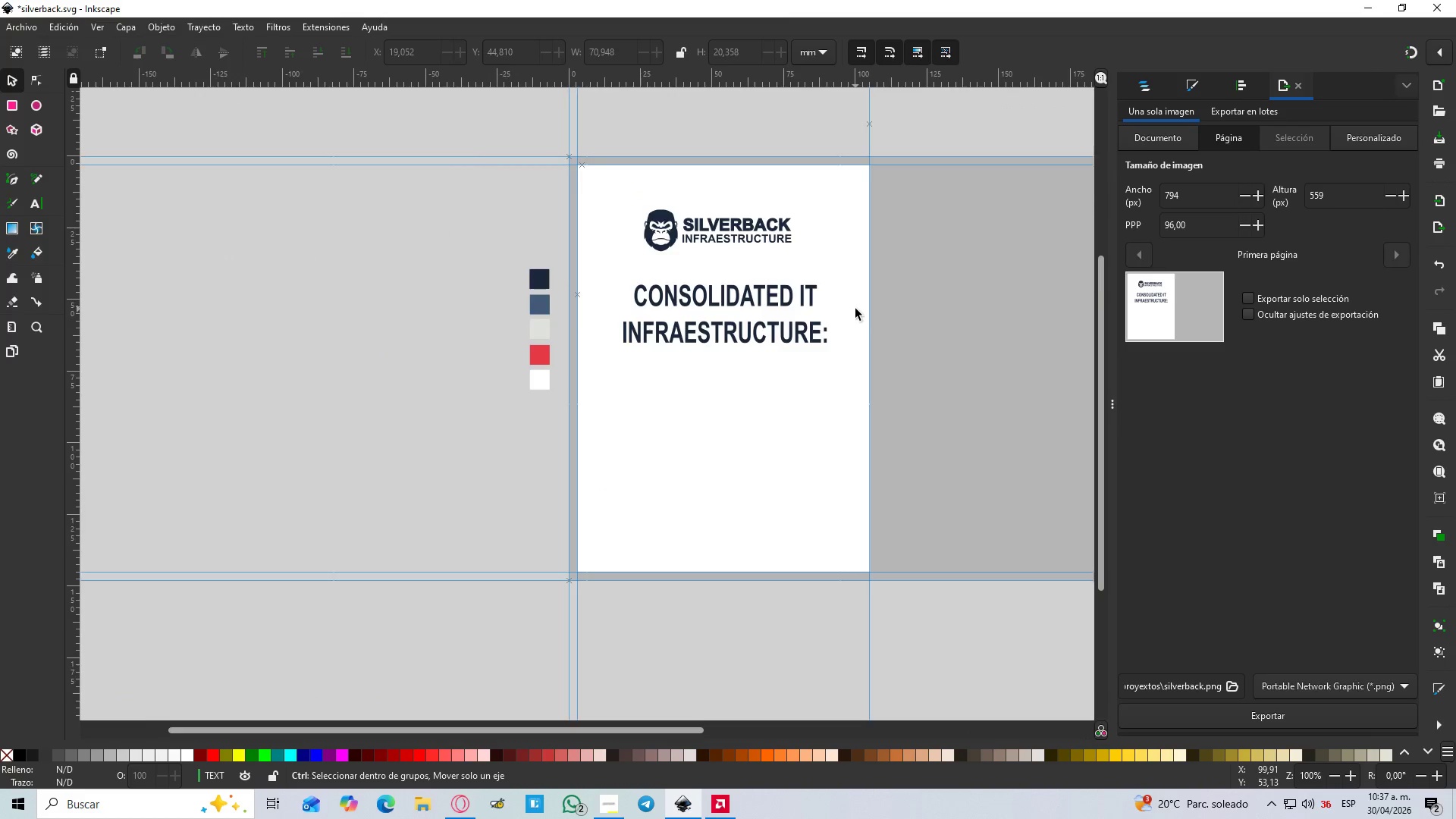 
scroll: coordinate [855, 309], scroll_direction: up, amount: 1.0
 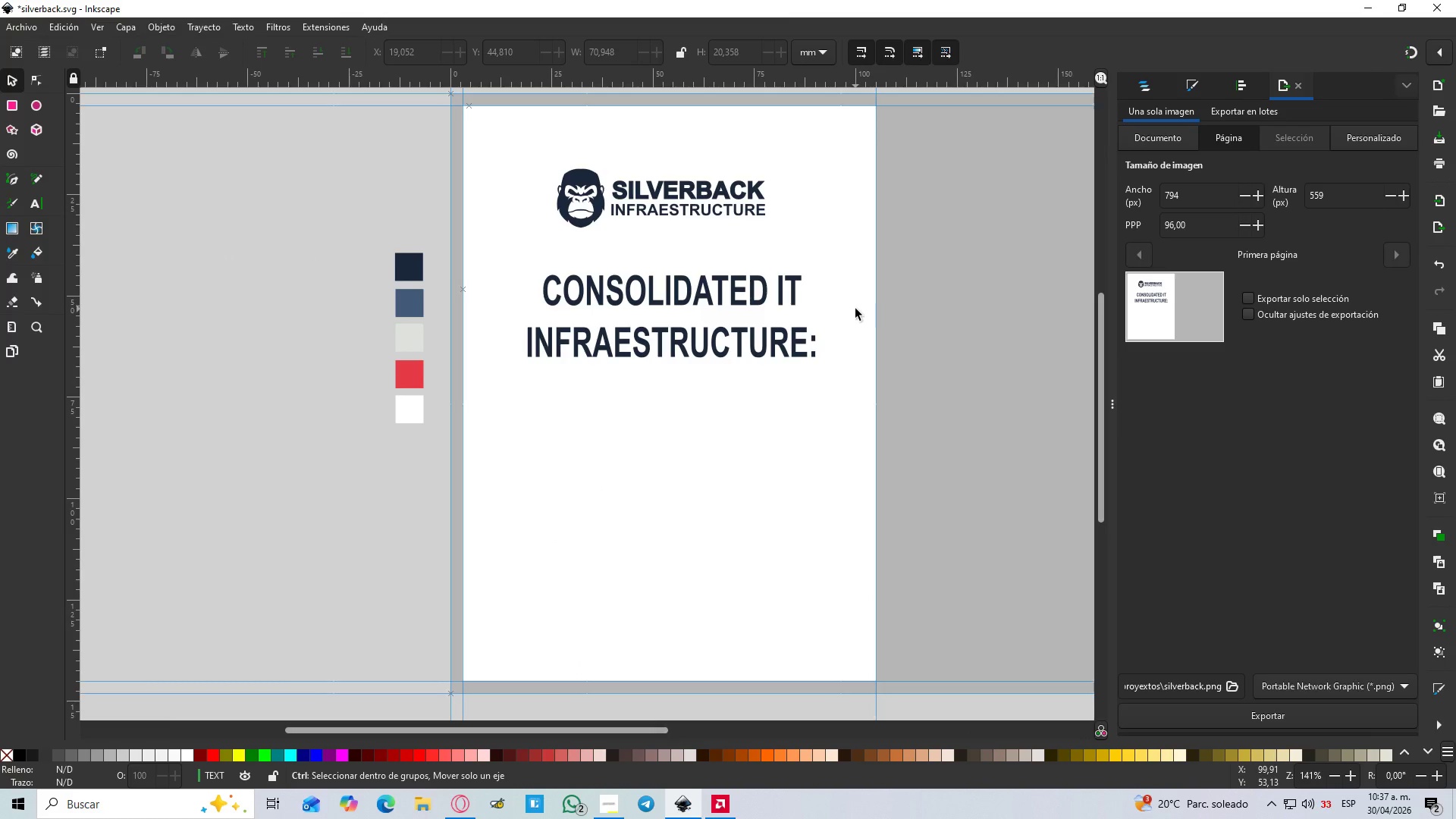 
key(Control+ControlLeft)
 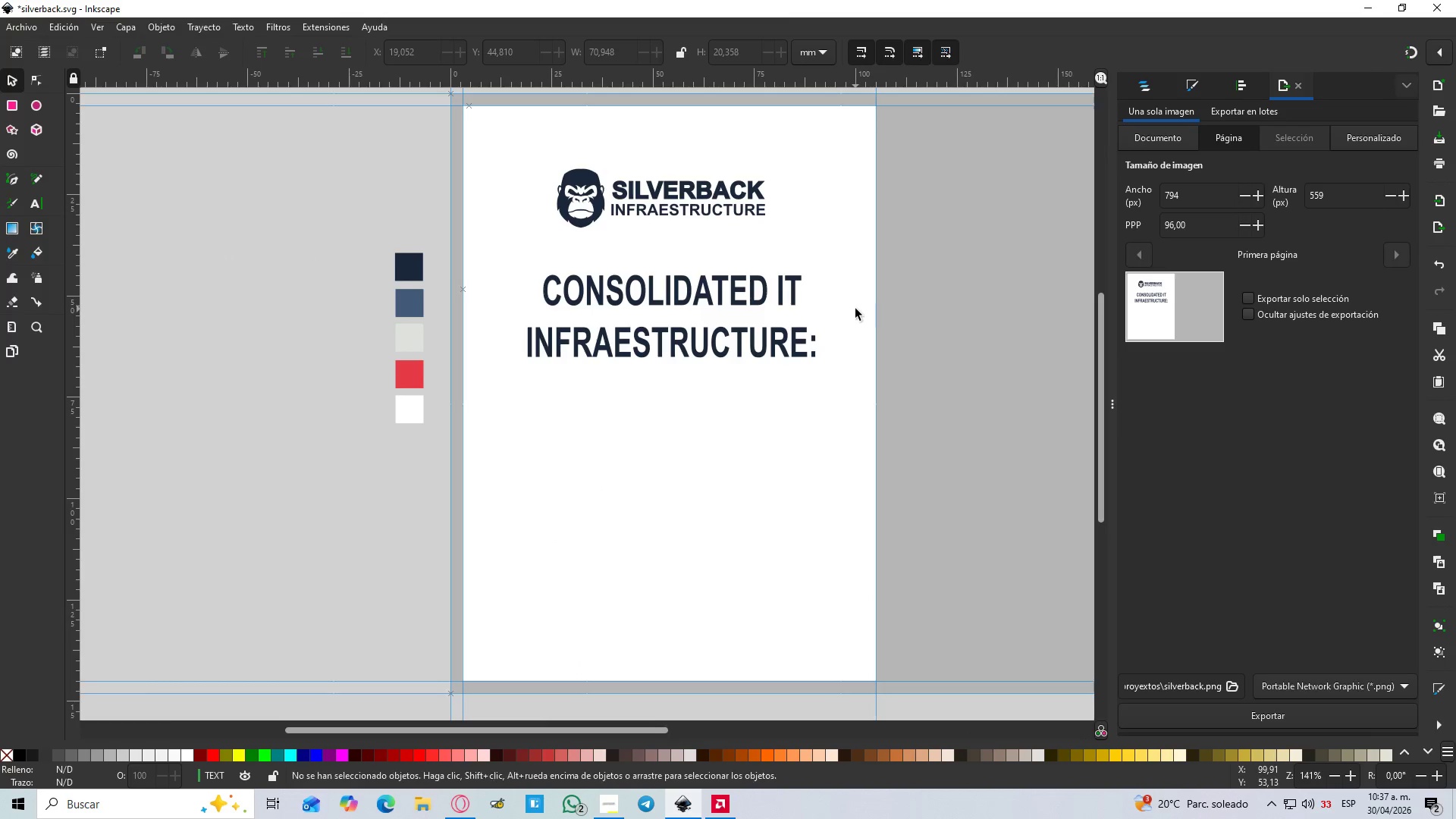 
key(Control+ControlLeft)
 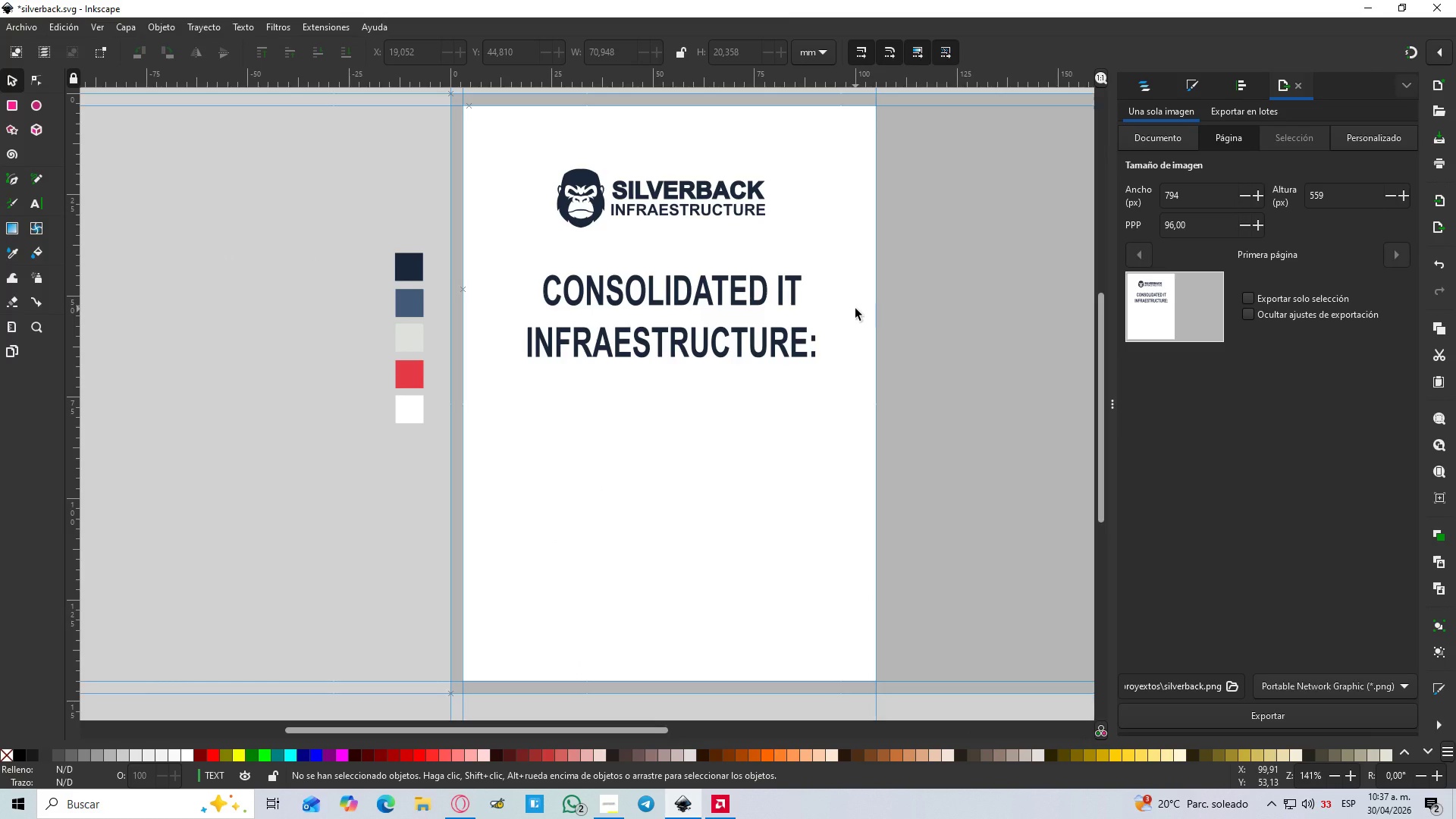 
hold_key(key=ControlLeft, duration=1.38)
scroll: coordinate [855, 309], scroll_direction: down, amount: 1.0
 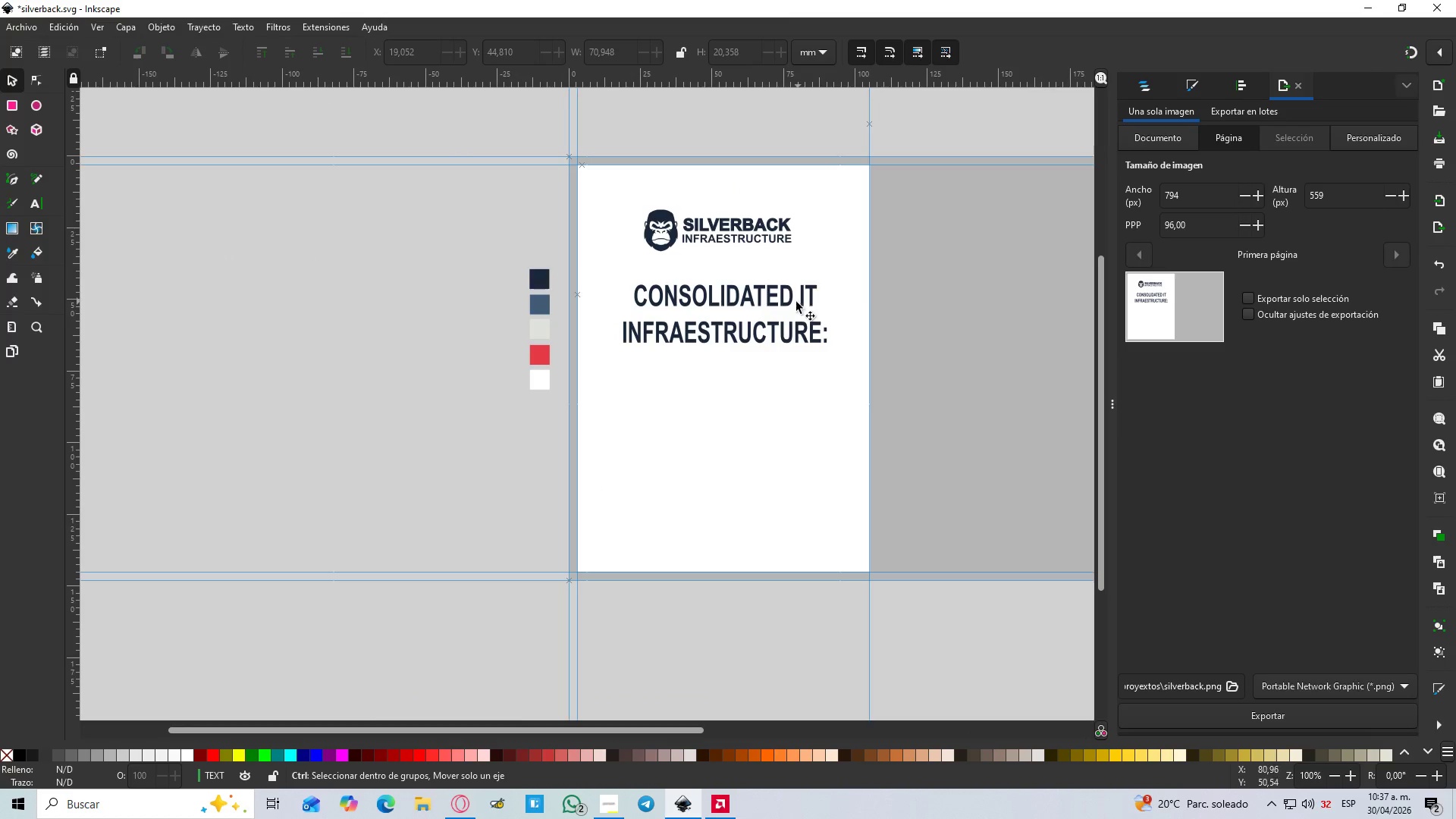 
scroll: coordinate [794, 309], scroll_direction: up, amount: 2.0
 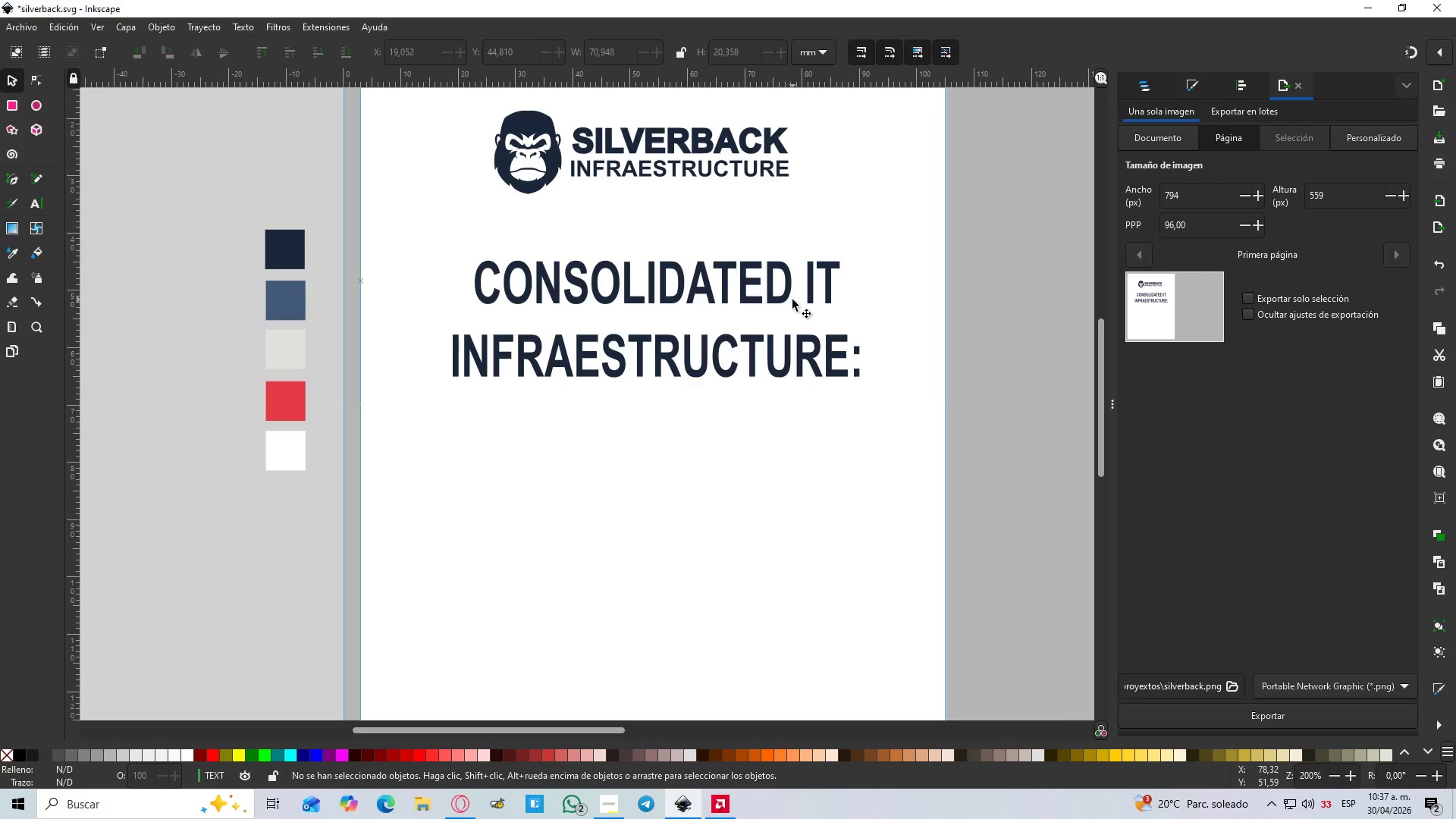 
hold_key(key=ControlLeft, duration=1.5)
scroll: coordinate [787, 300], scroll_direction: down, amount: 2.0
 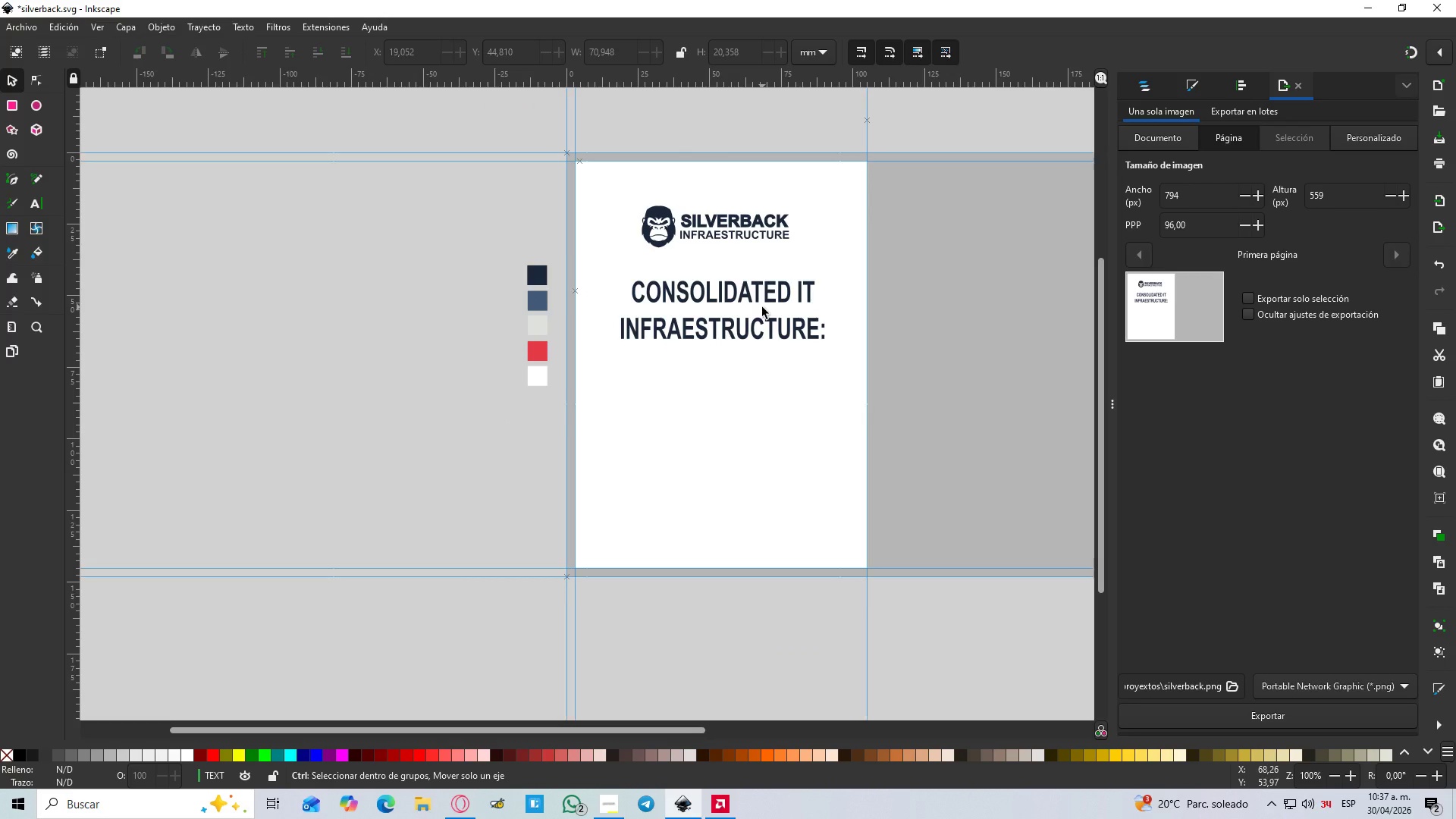 
hold_key(key=ControlLeft, duration=0.92)
scroll: coordinate [762, 307], scroll_direction: up, amount: 1.0
 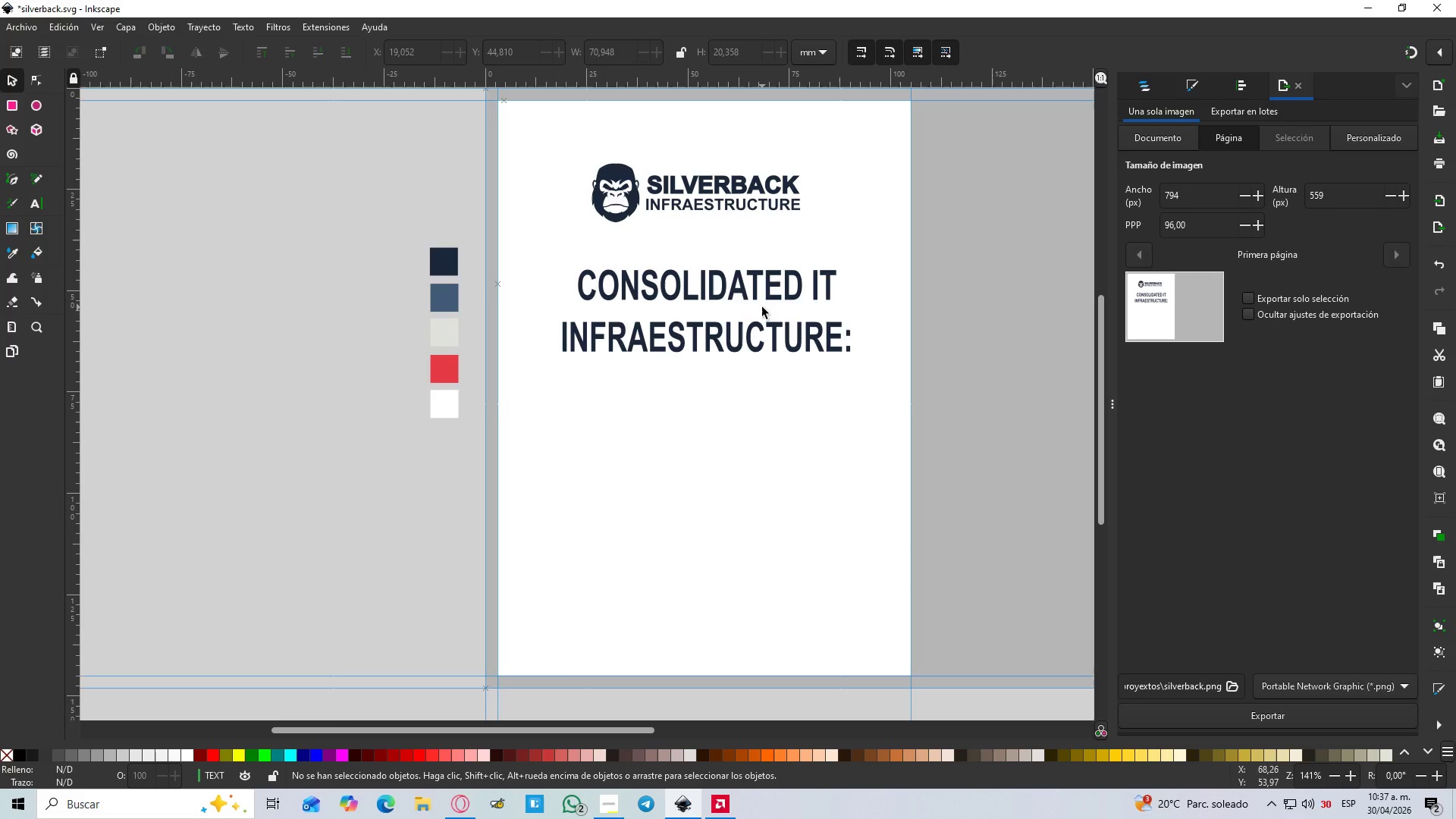 
key(F8)
 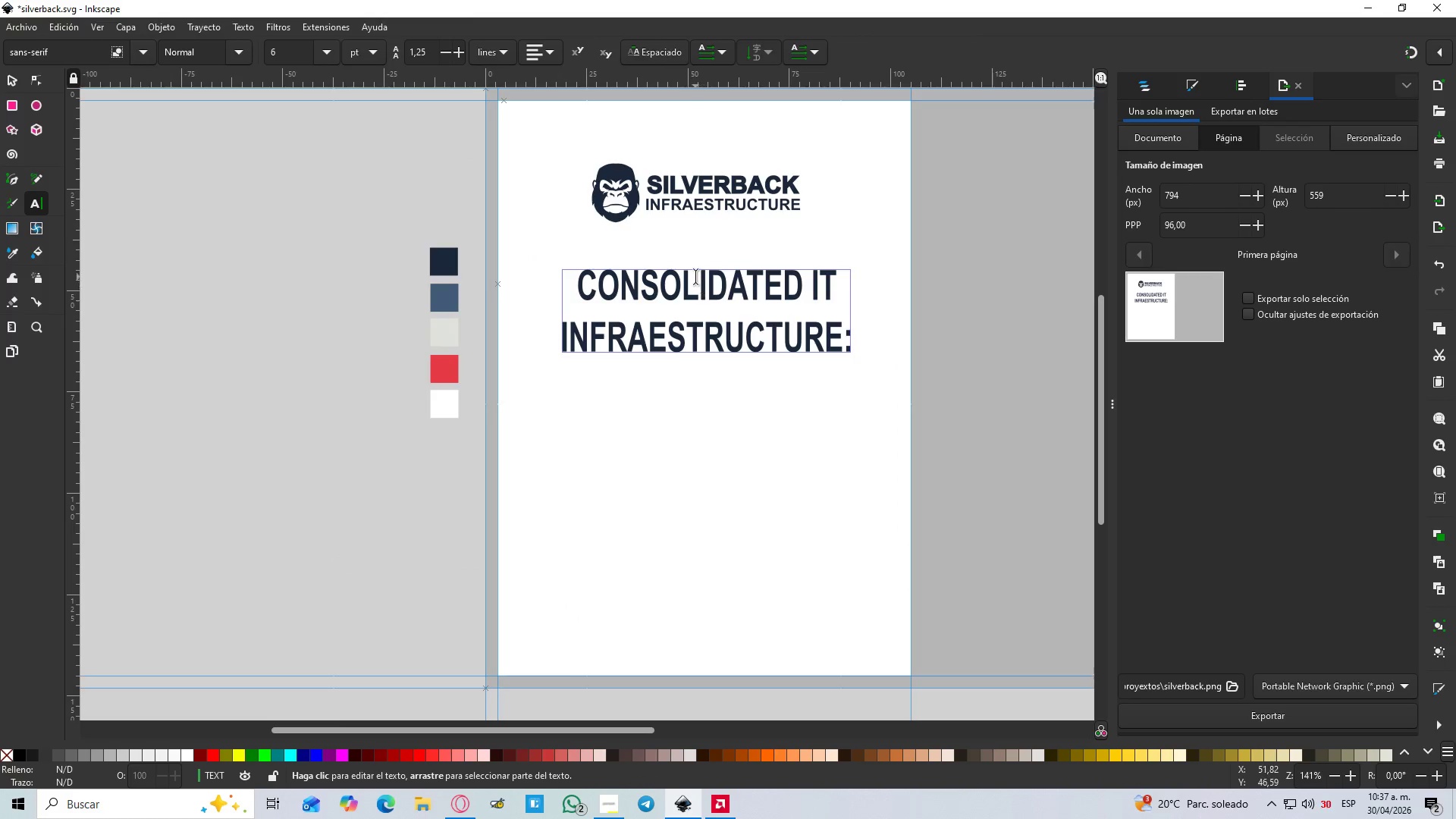 
left_click([698, 293])
 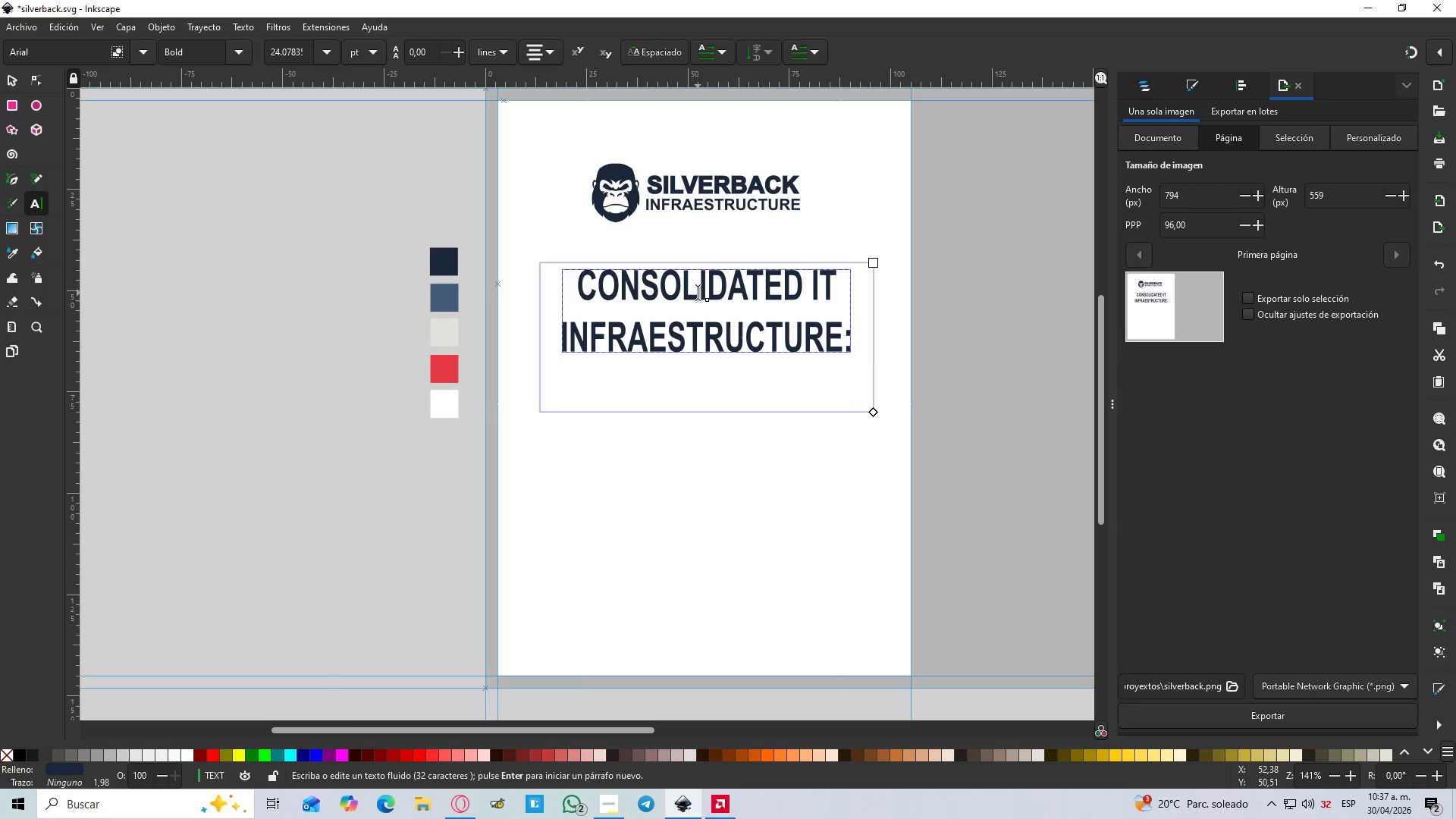 
mouse_move([559, 64])
 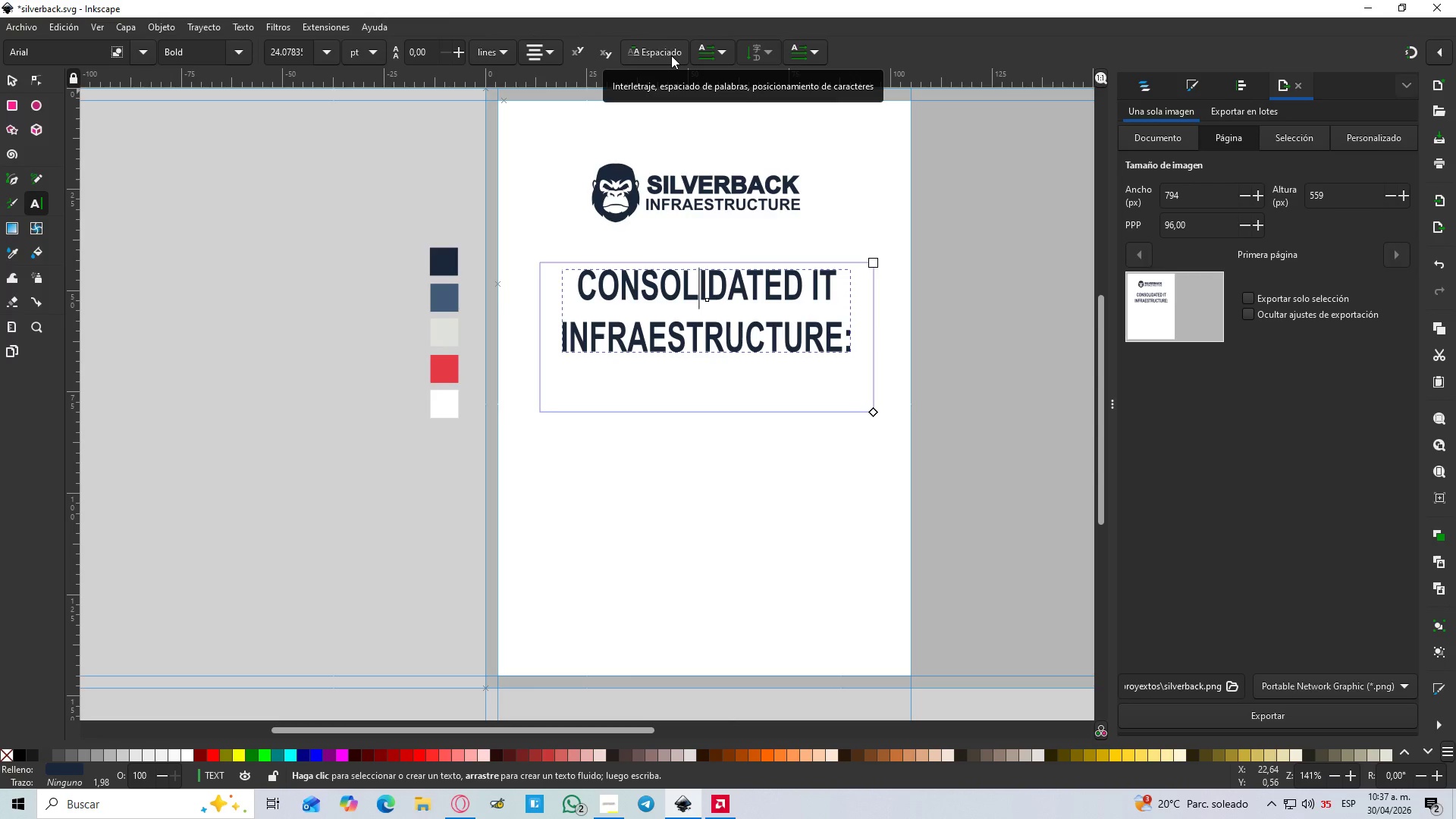 
left_click([671, 55])
 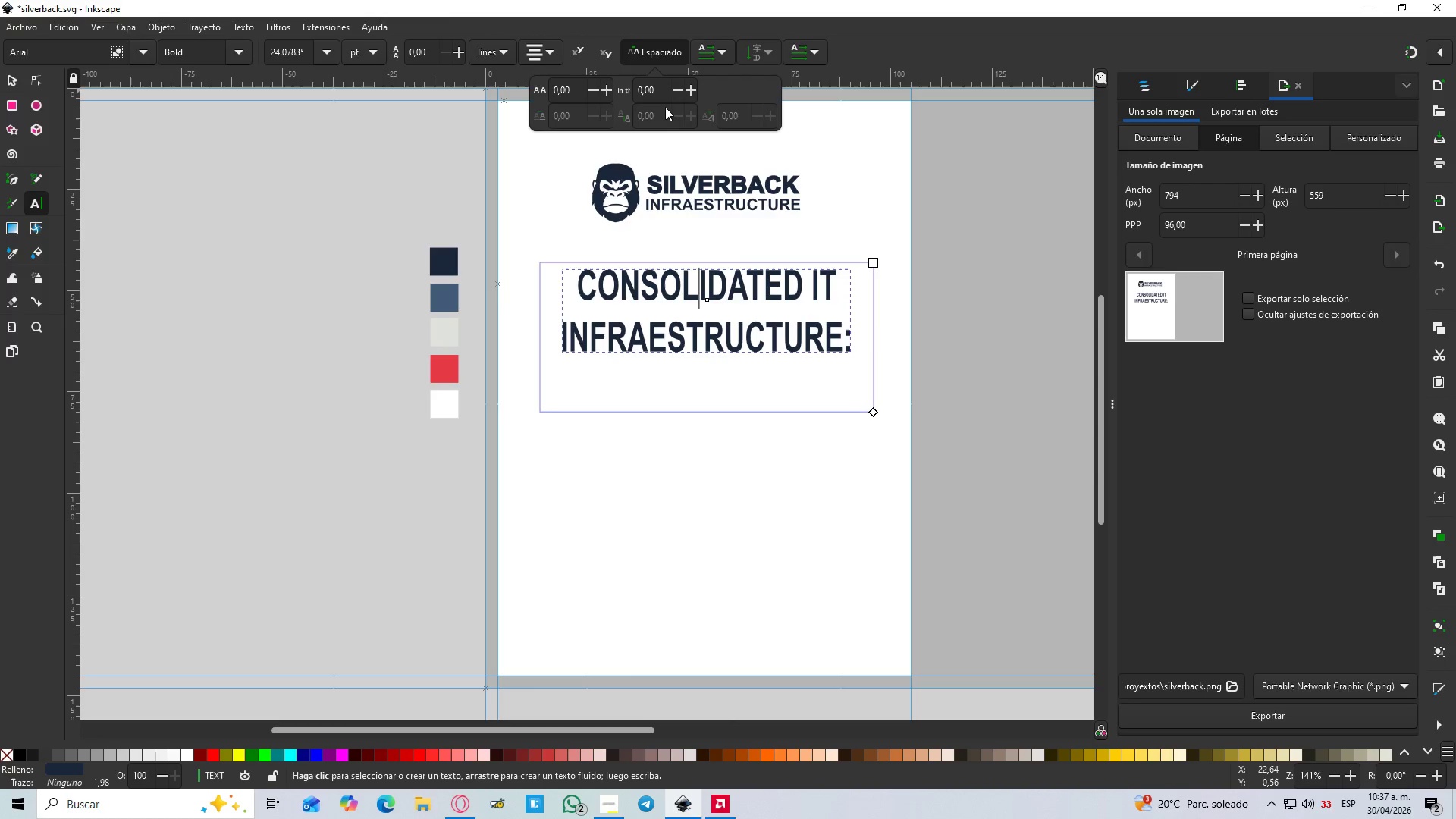 
left_click([676, 94])
 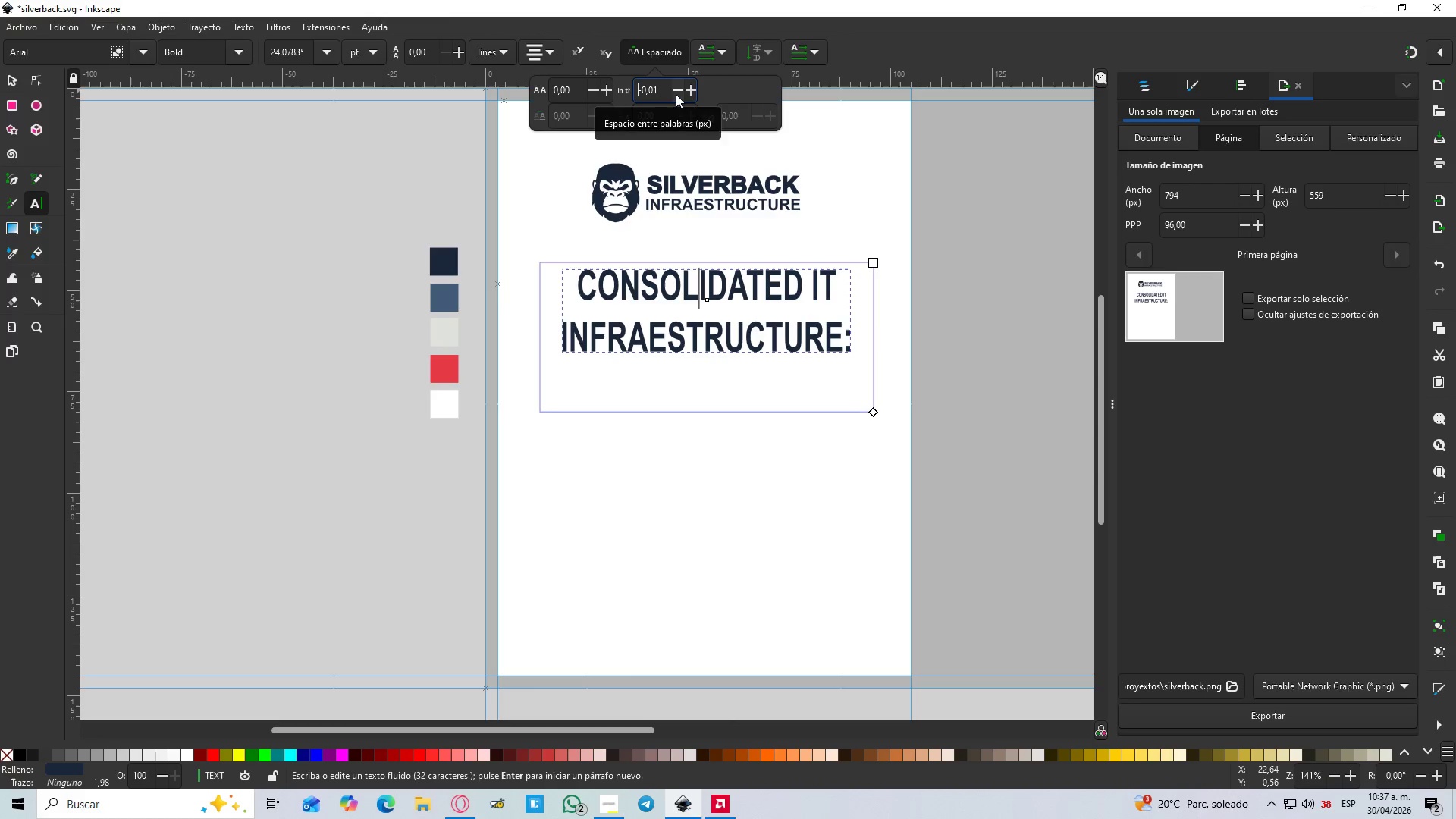 
left_click([676, 94])
 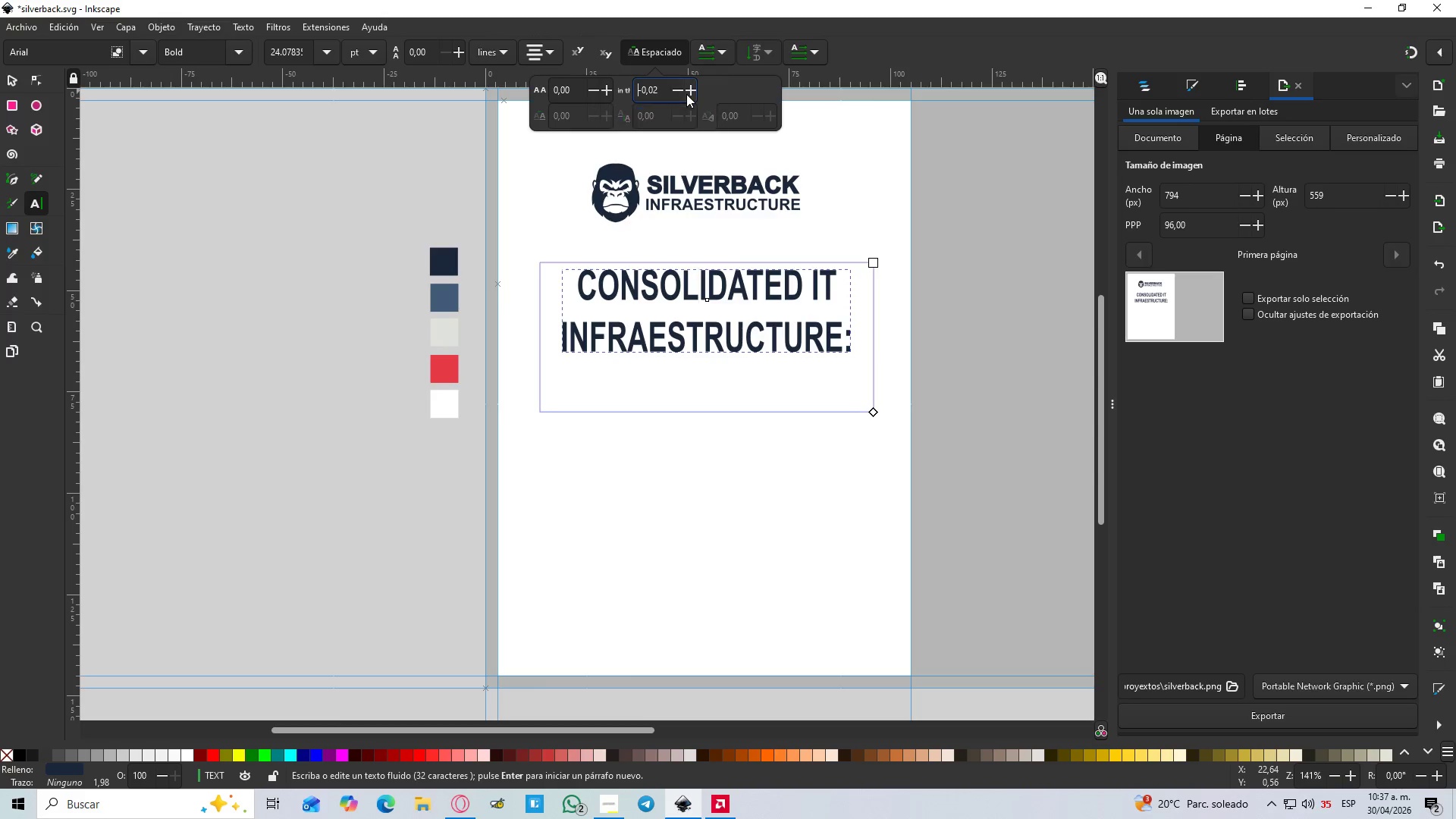 
left_click([687, 94])
 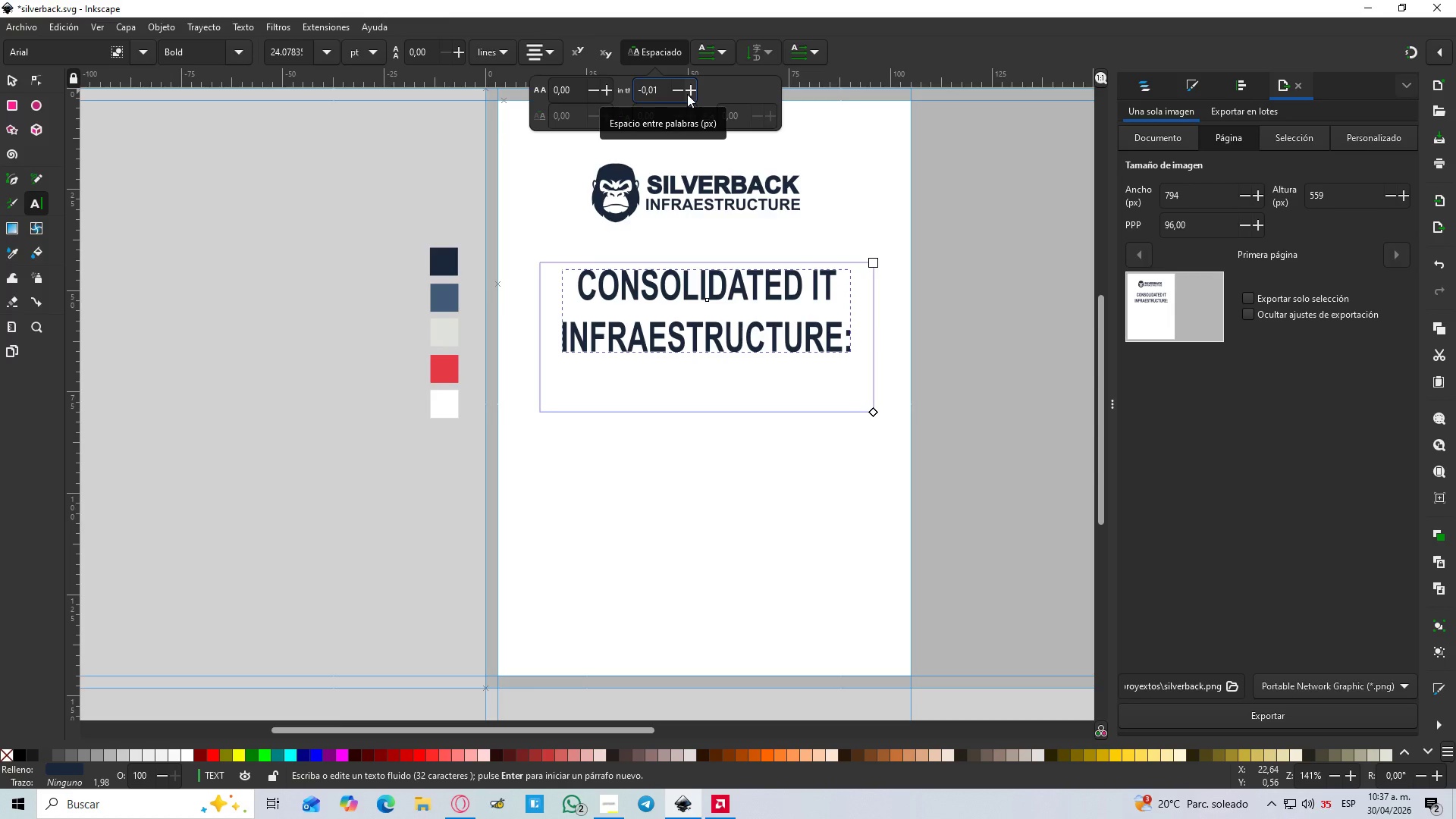 
left_click([687, 94])
 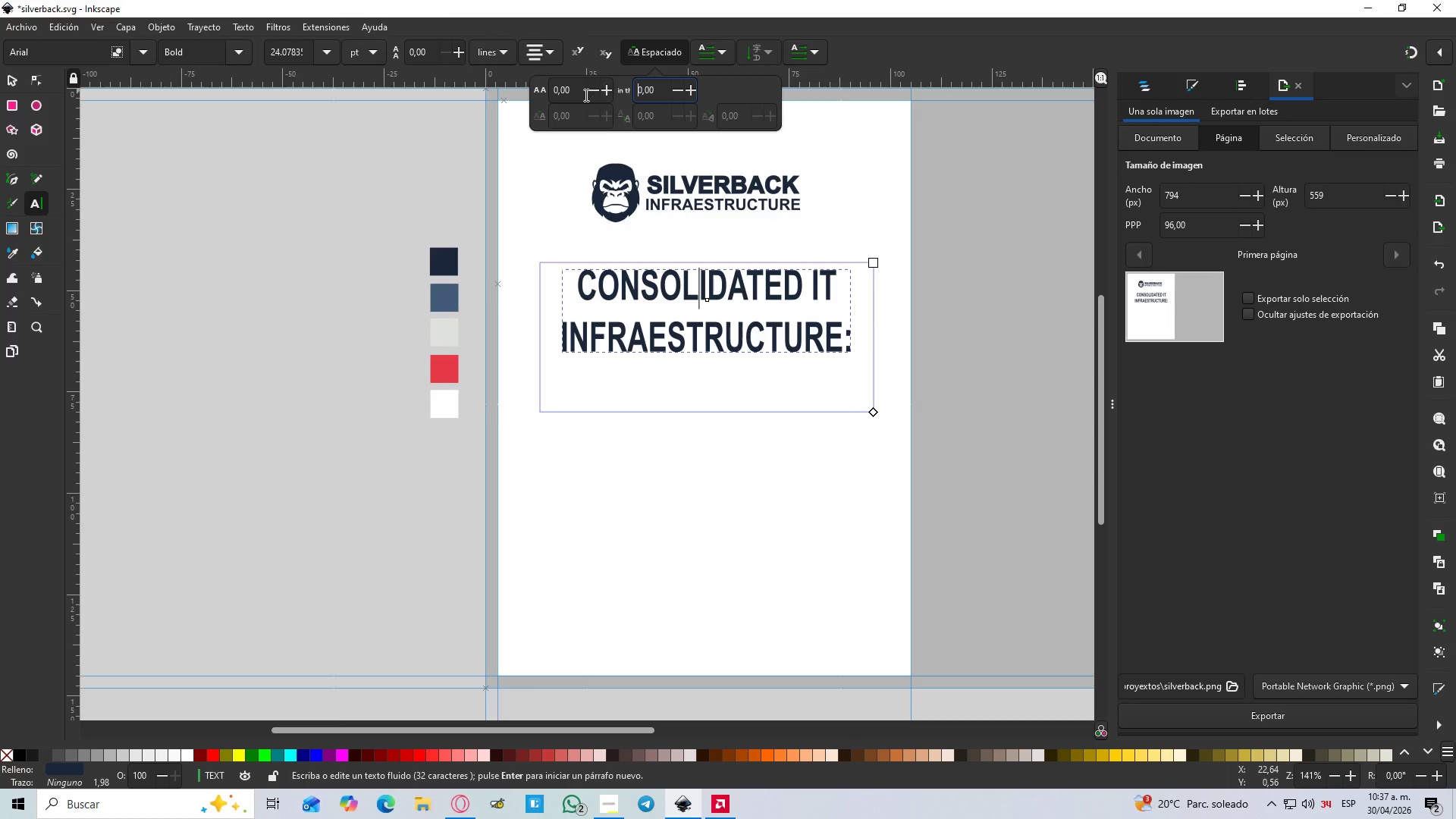 
left_click([598, 91])
 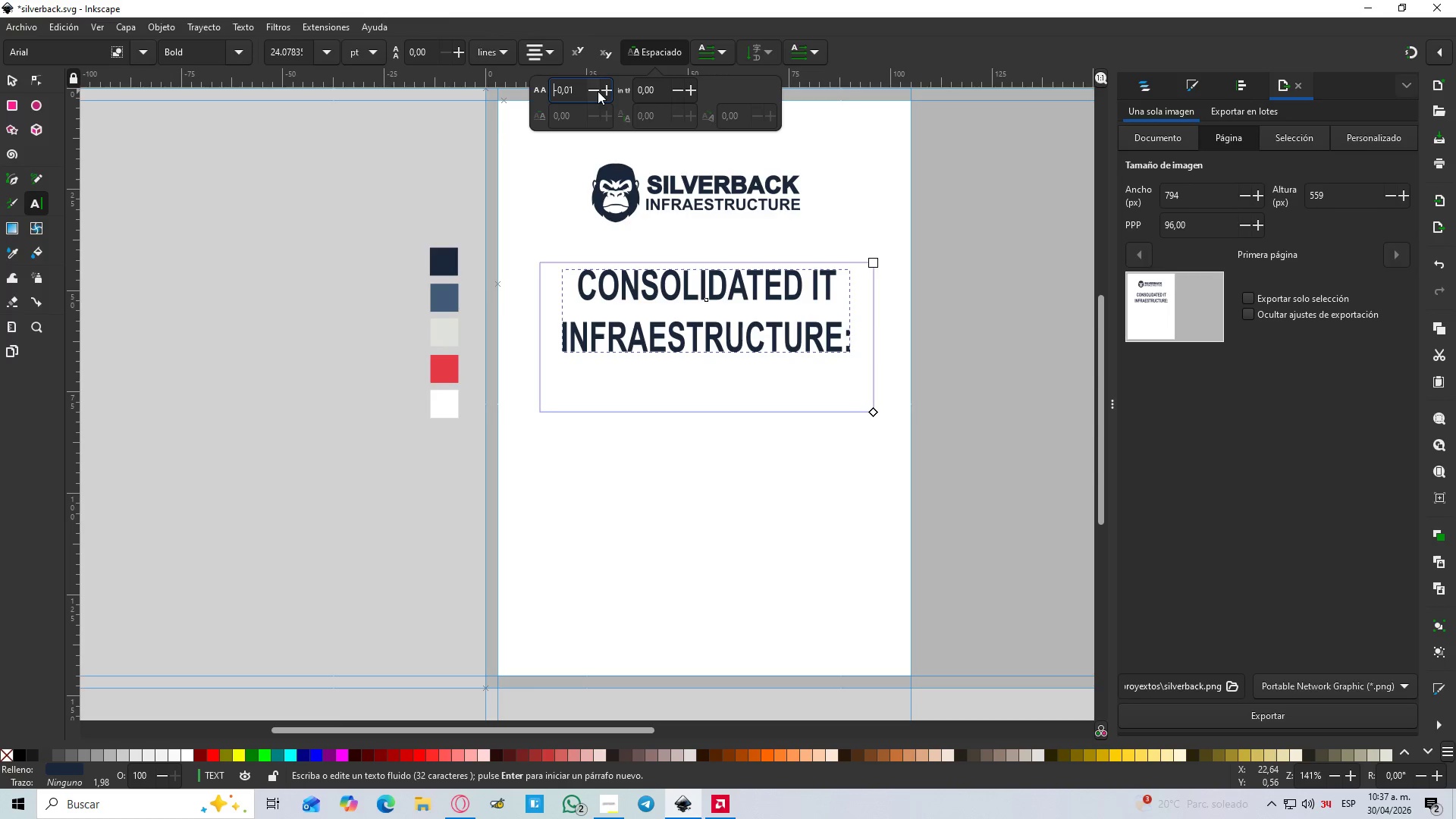 
left_click([598, 91])
 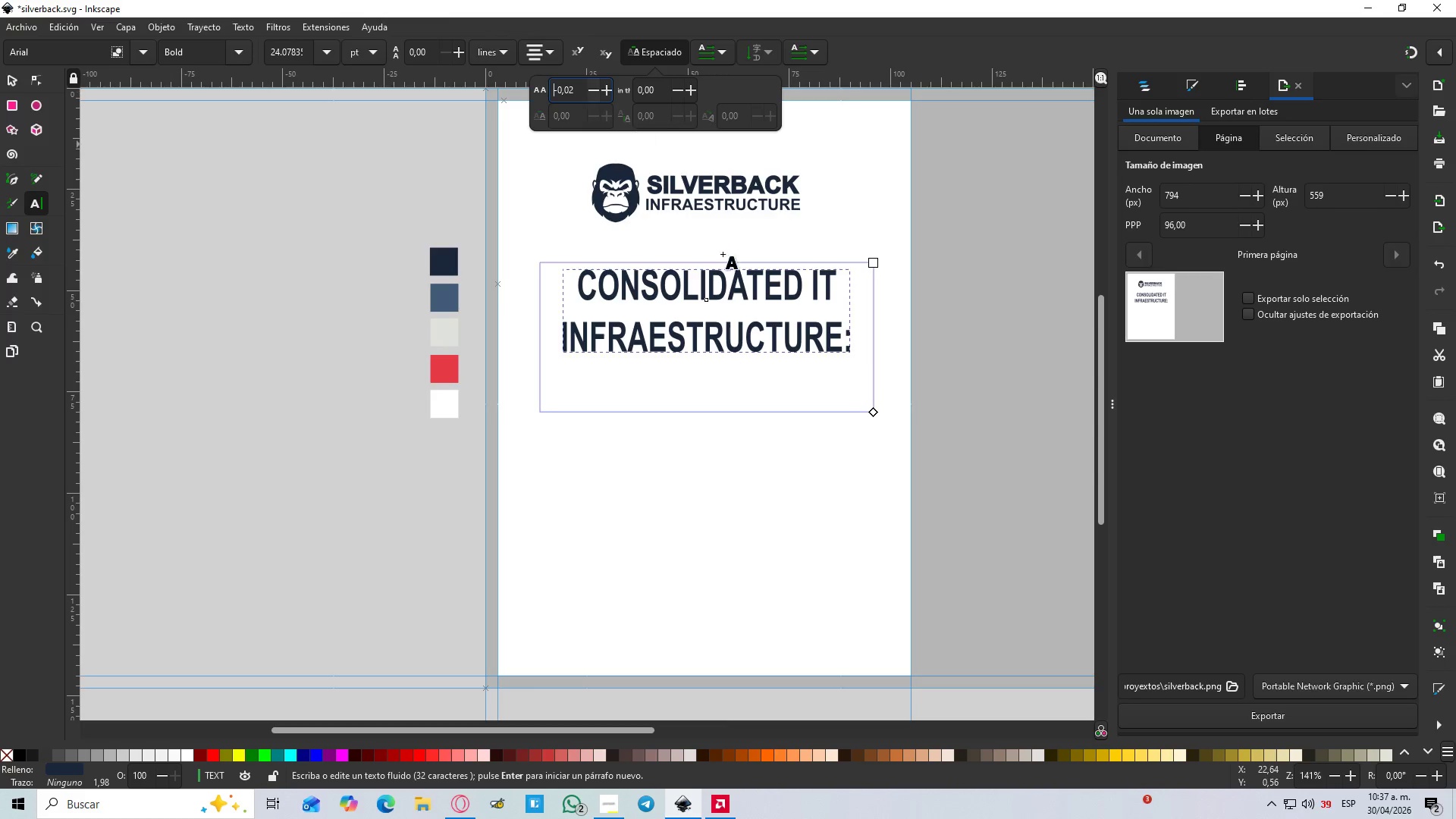 
left_click([749, 293])
 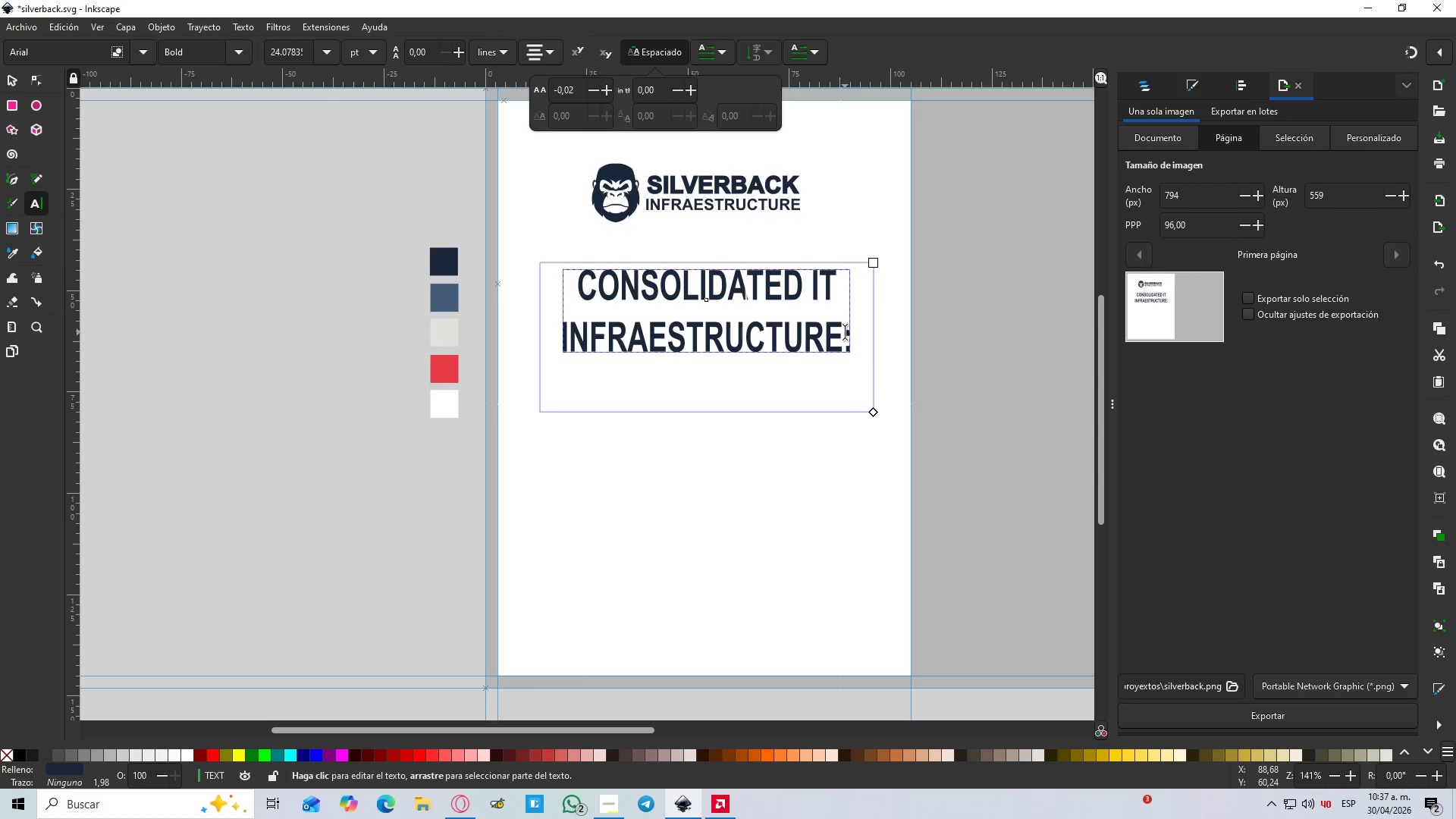 
left_click_drag(start_coordinate=[847, 340], to_coordinate=[563, 278])
 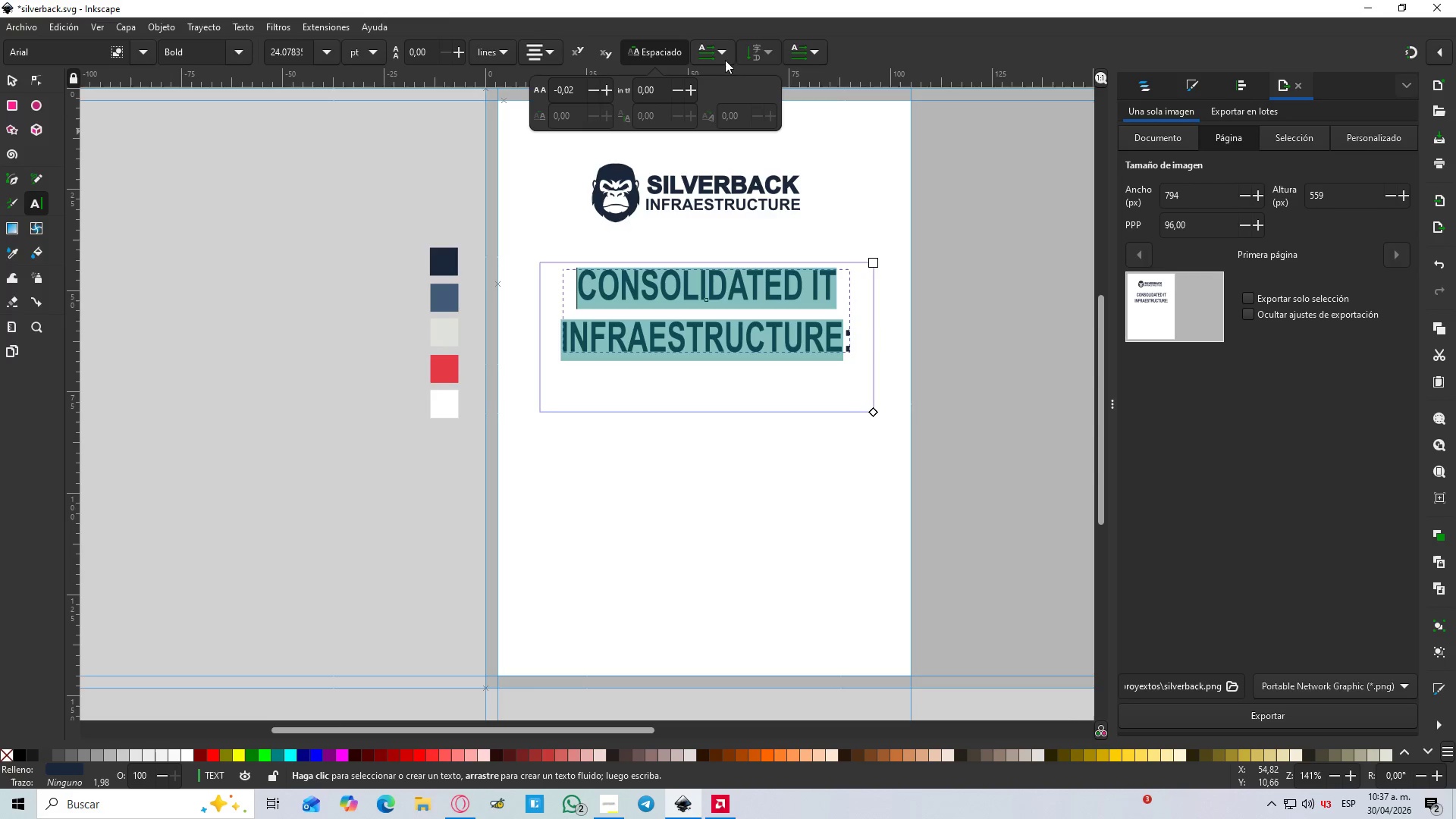 
left_click([725, 59])
 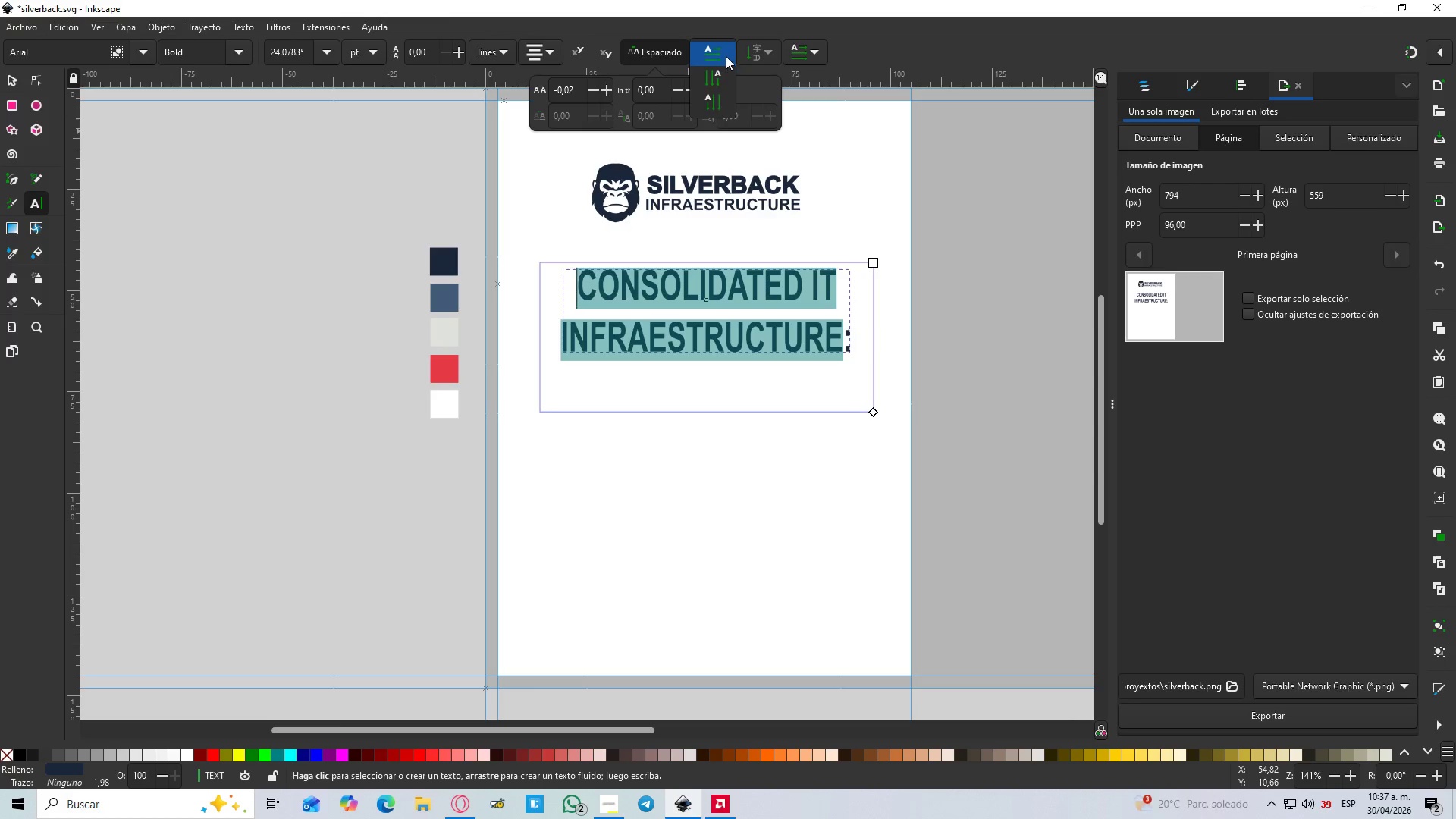 
left_click([726, 56])
 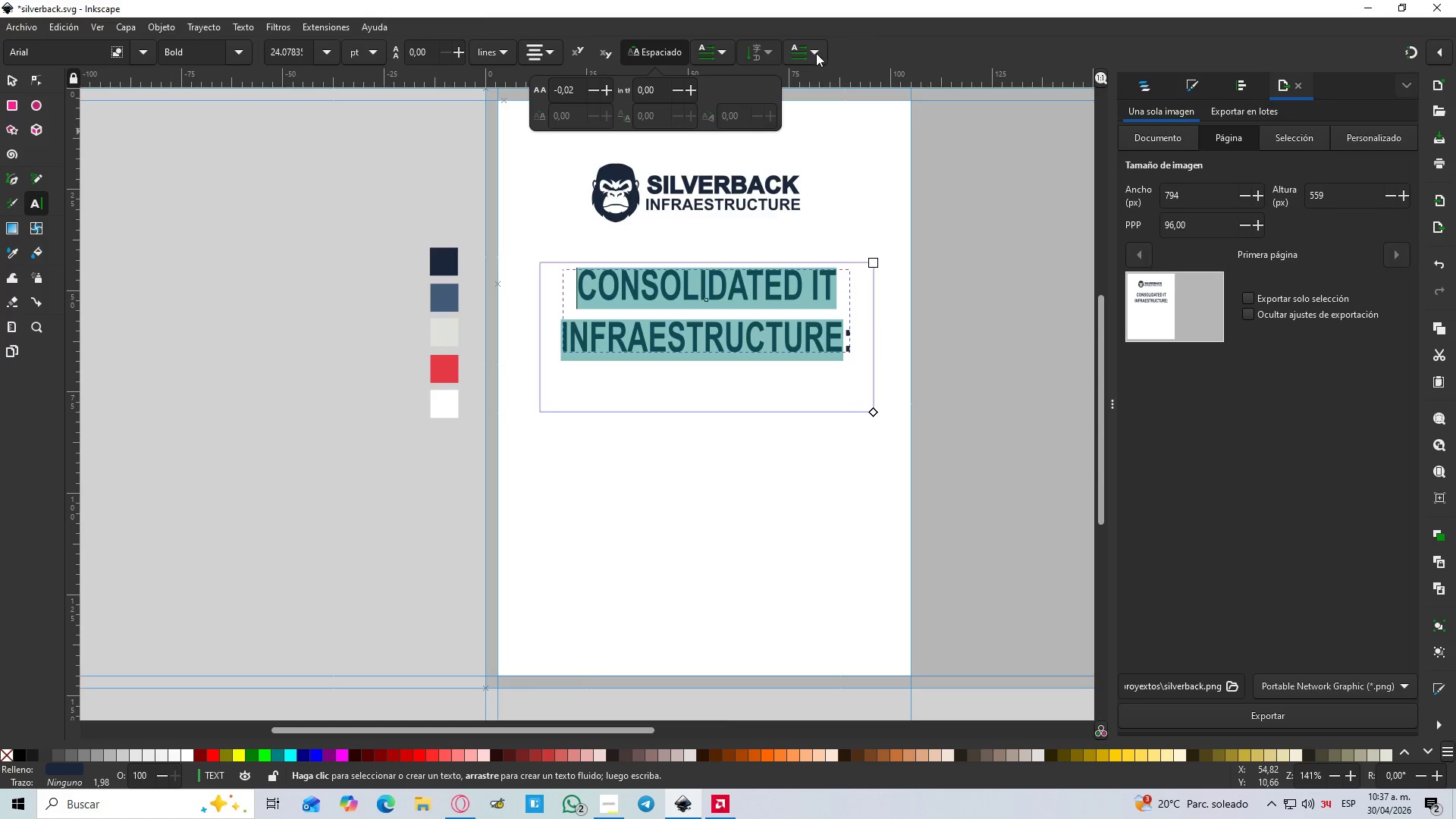 
left_click([767, 52])
 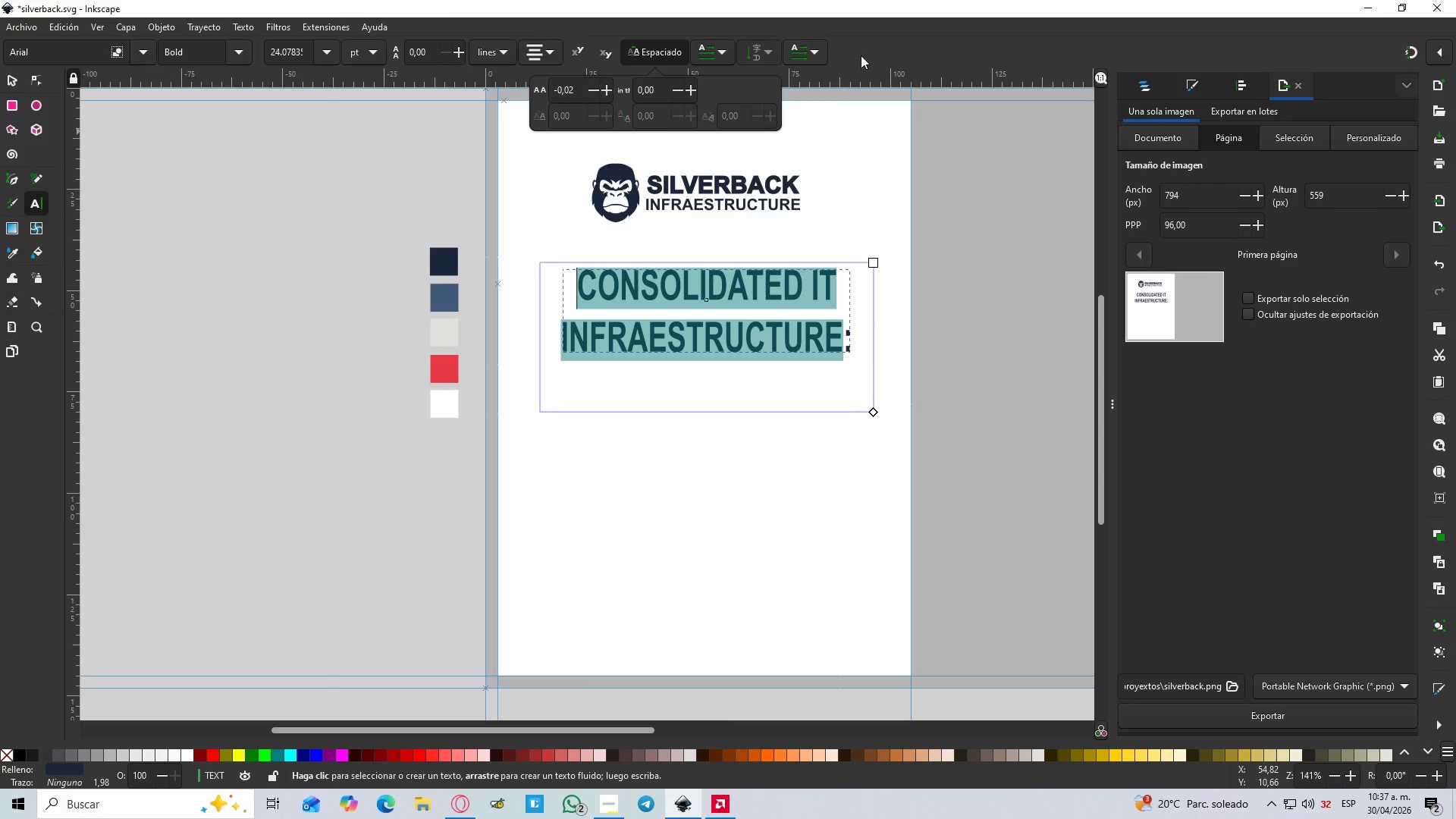 
left_click([897, 49])
 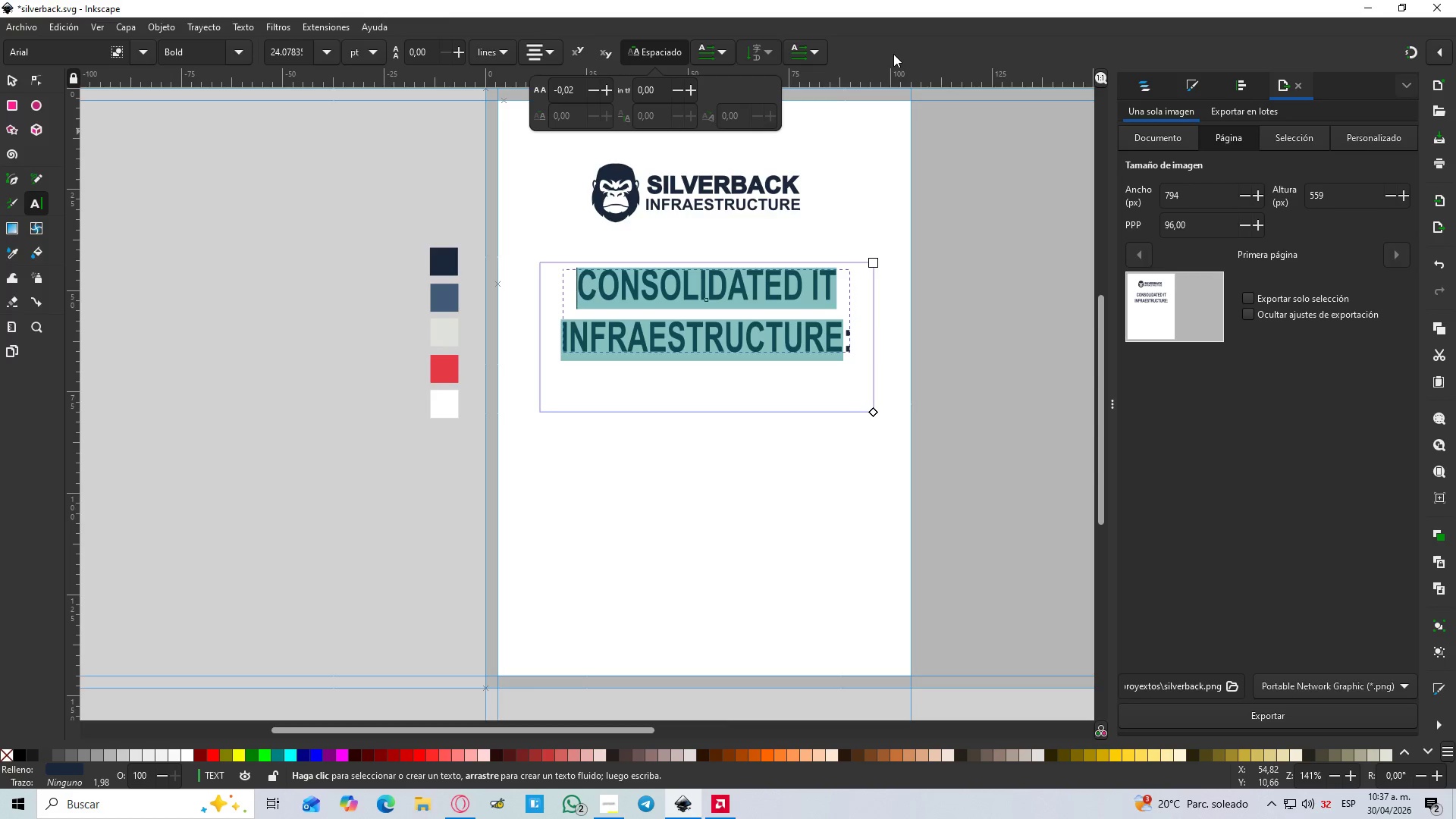 
left_click([893, 54])
 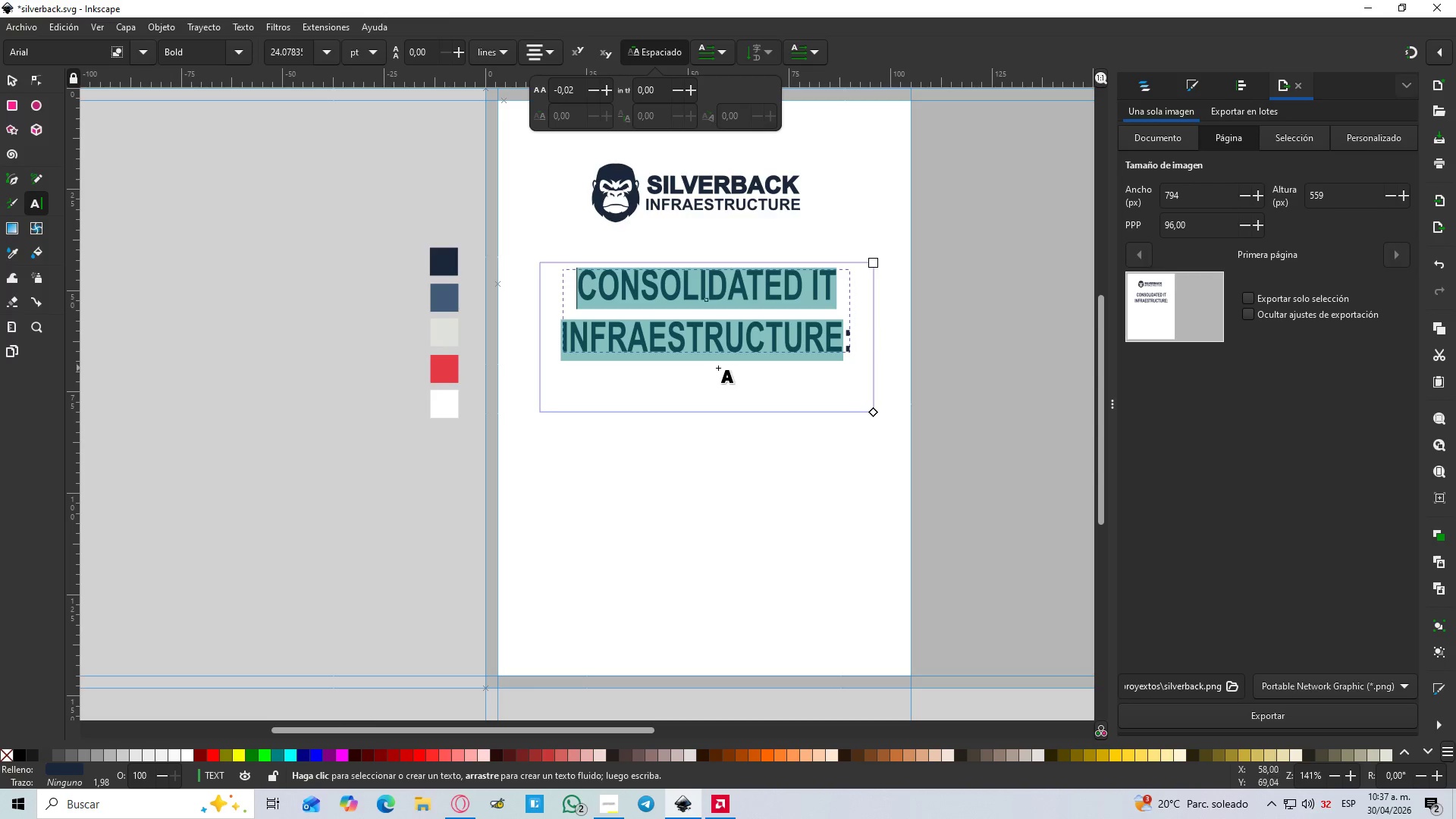 
left_click([707, 342])
 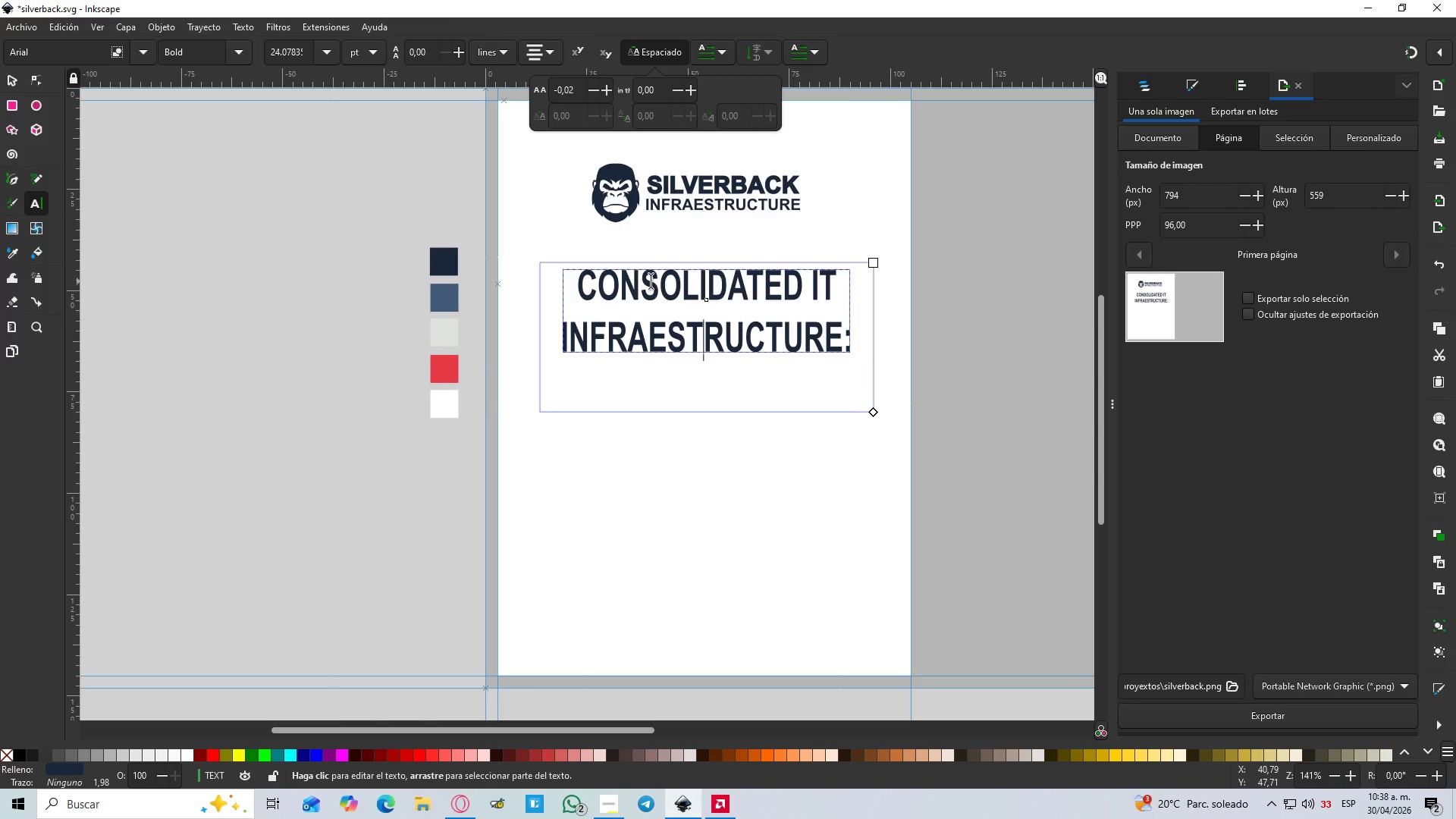 
wait(9.61)
 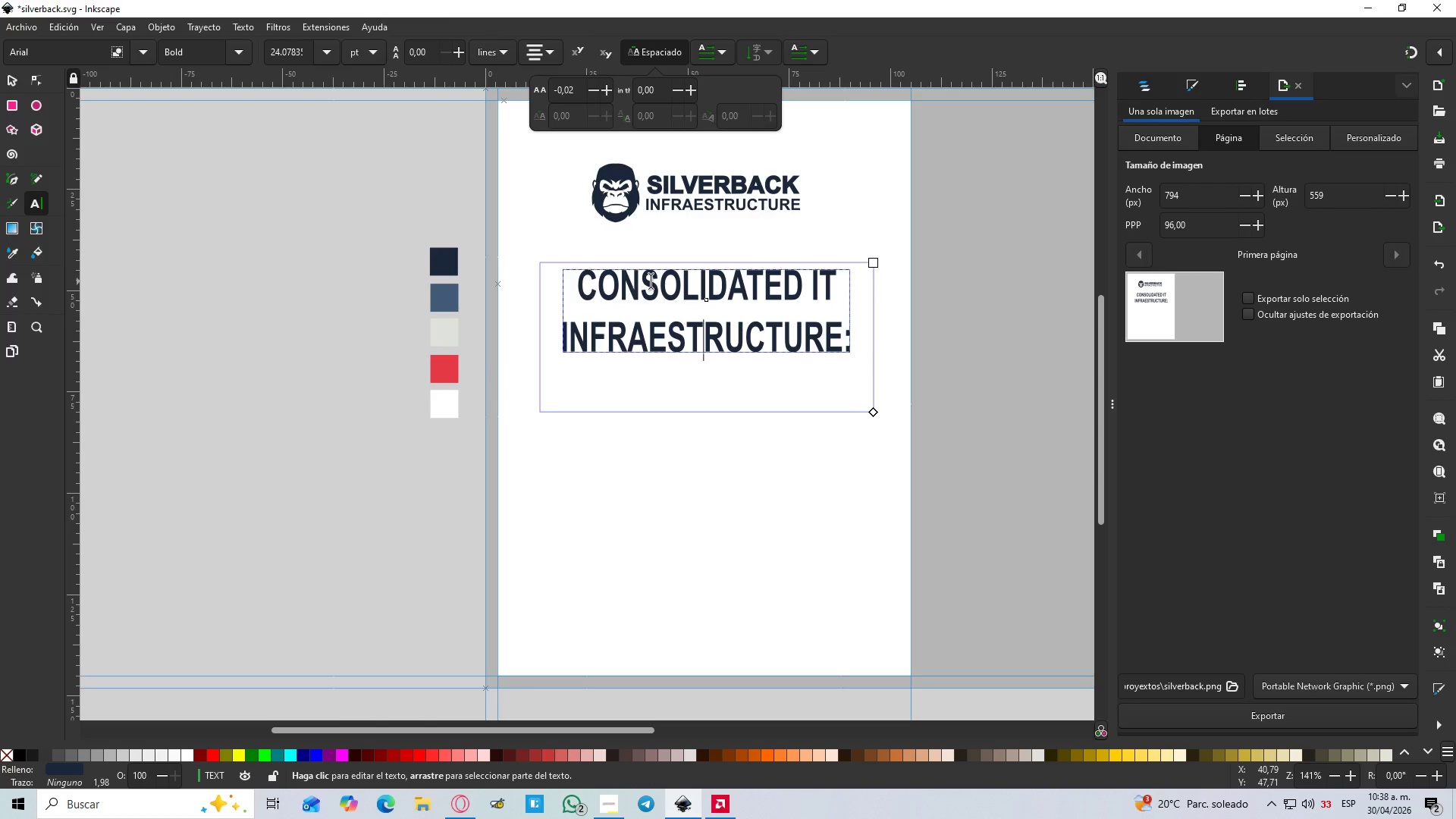 
left_click([883, 44])
 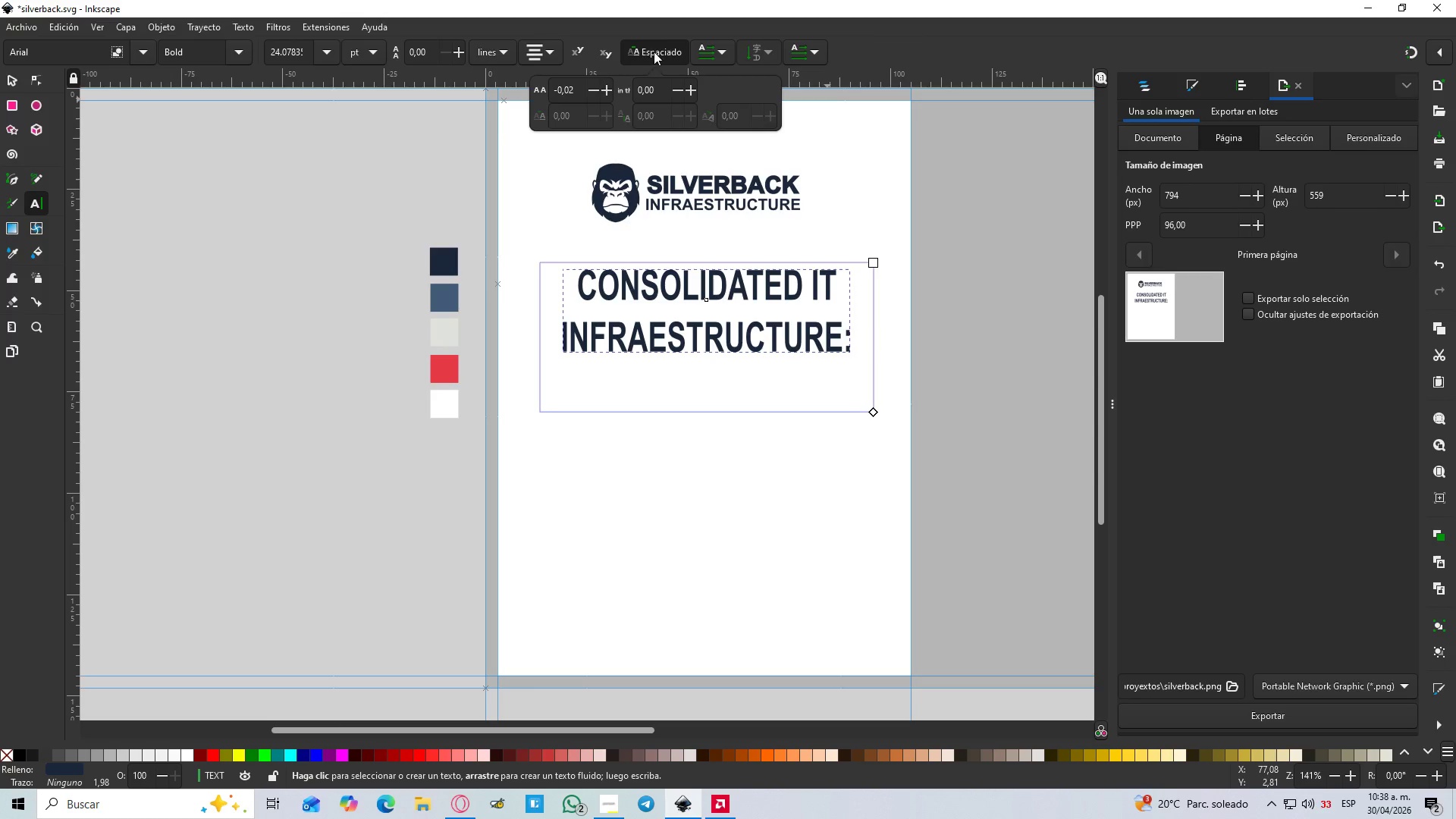 
left_click([664, 45])
 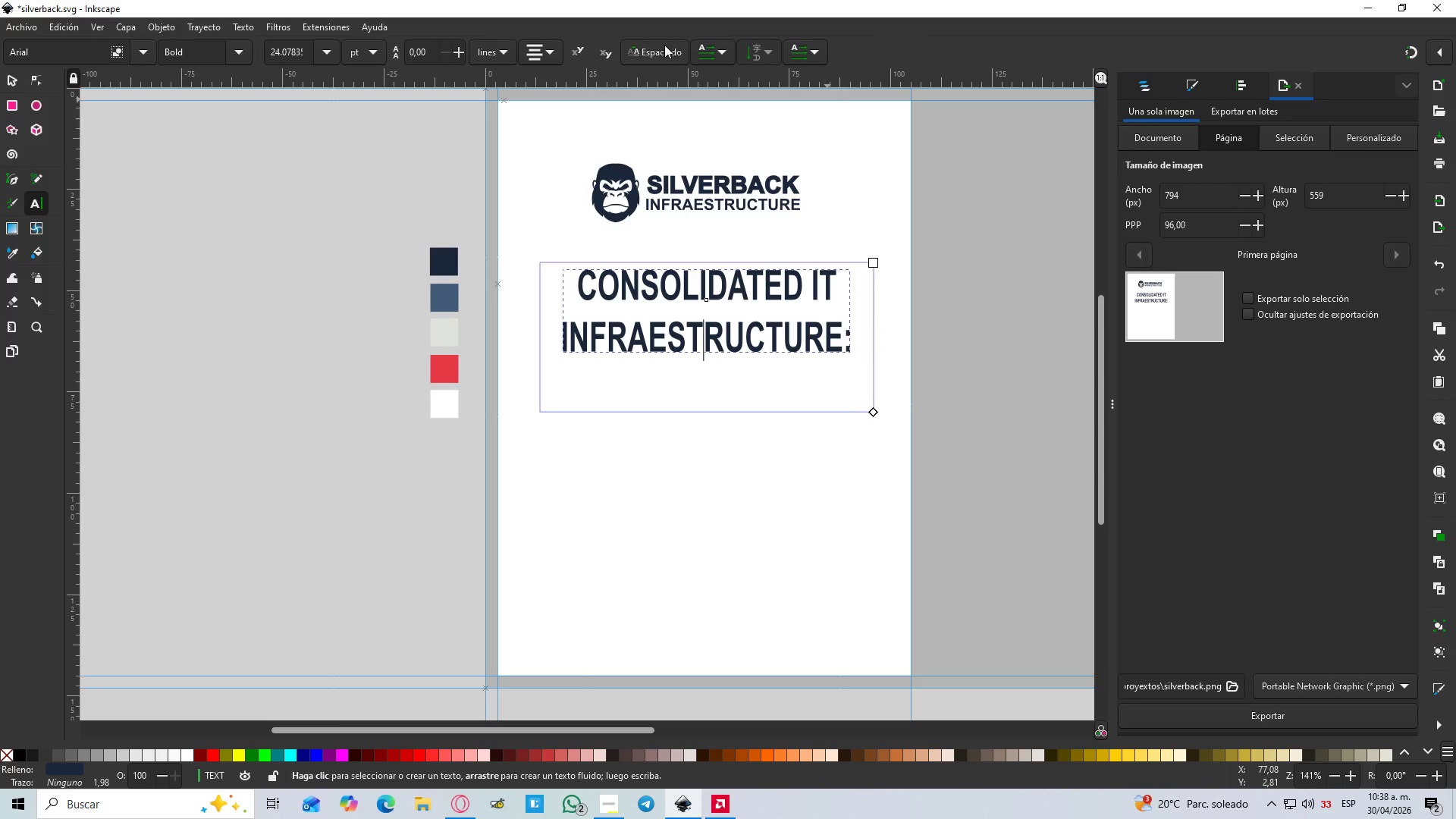 
left_click([664, 45])
 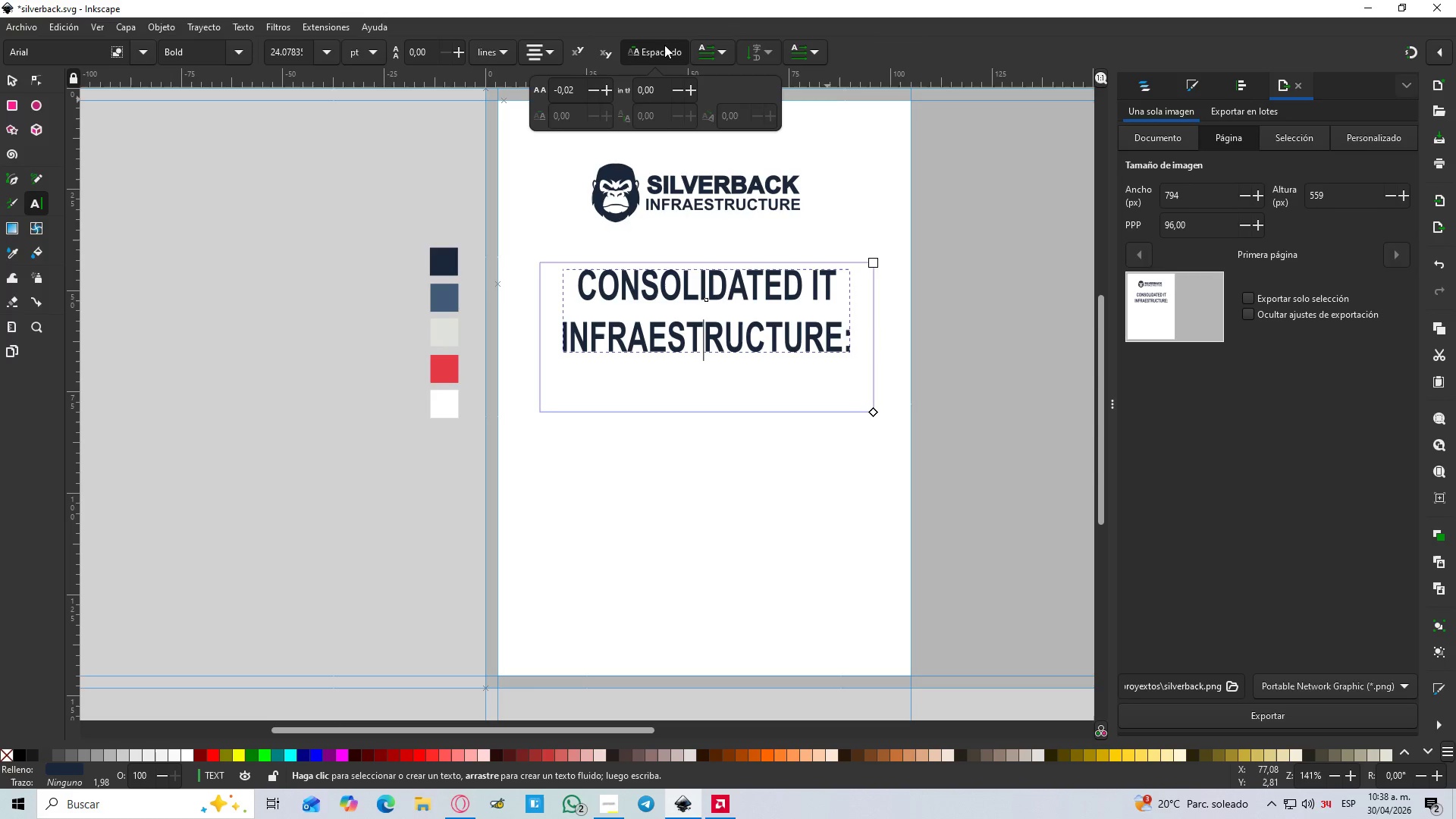 
left_click([664, 45])
 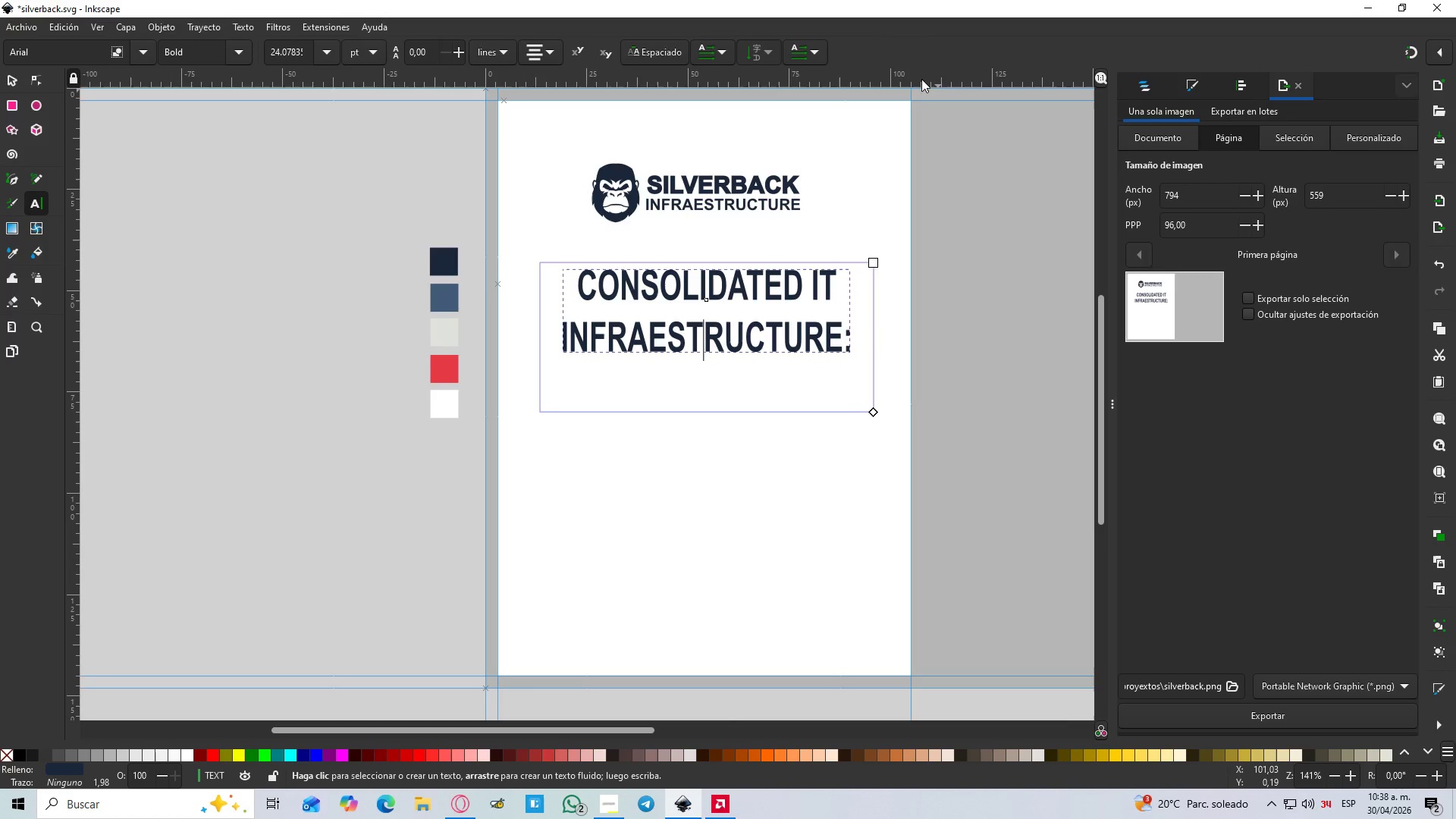 
mouse_move([666, 49])
 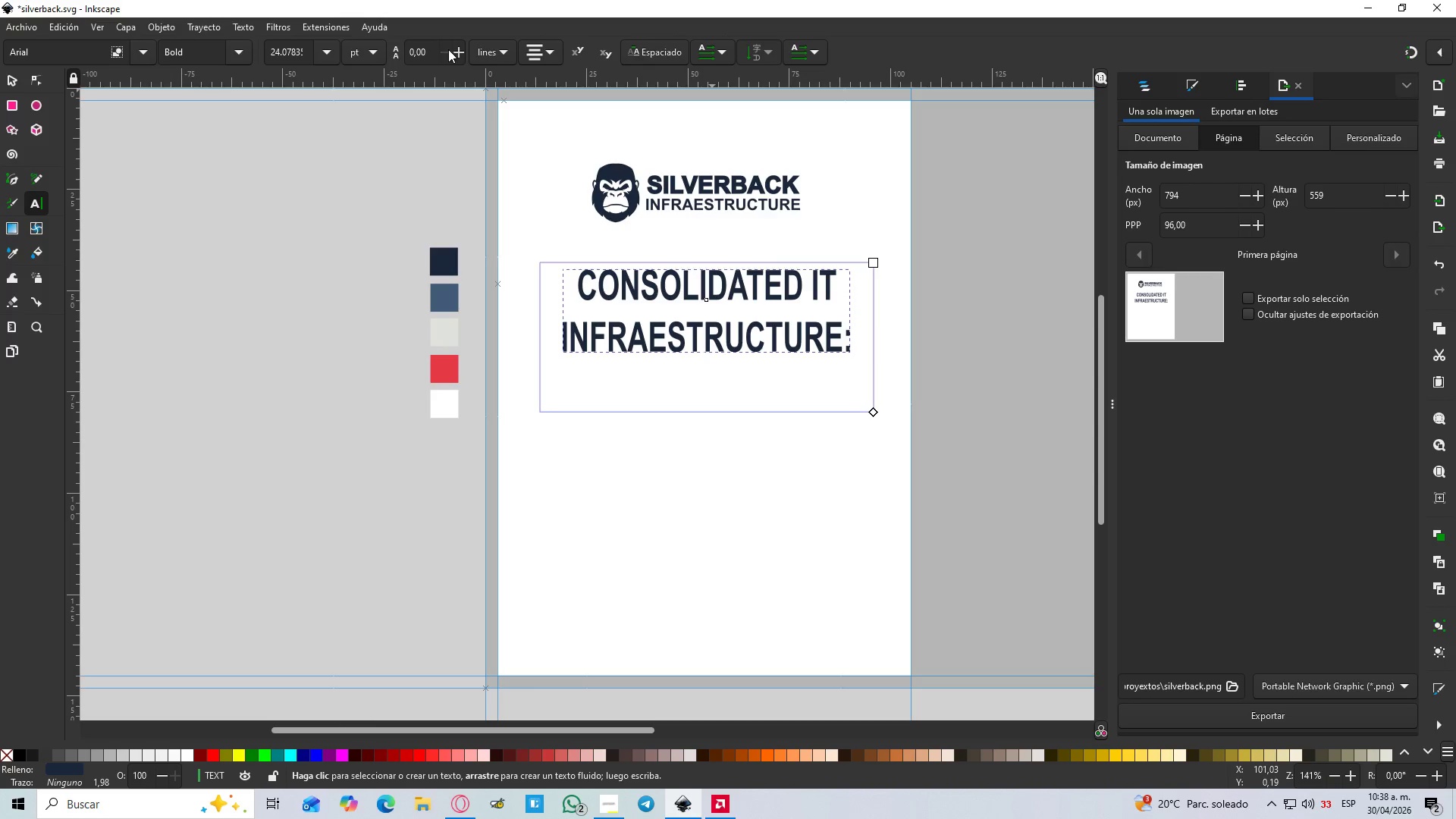 
wait(7.49)
 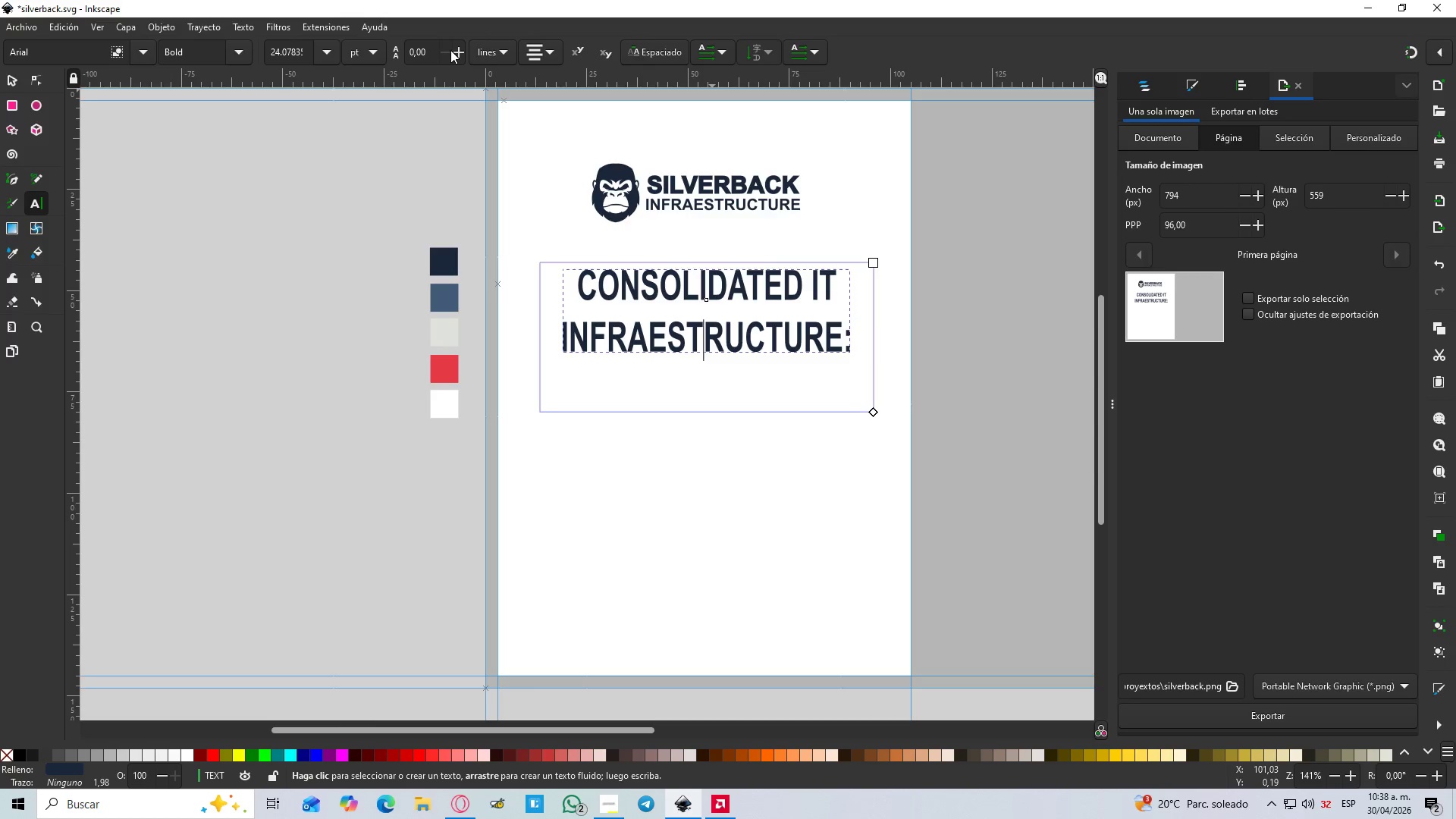 
left_click([840, 342])
 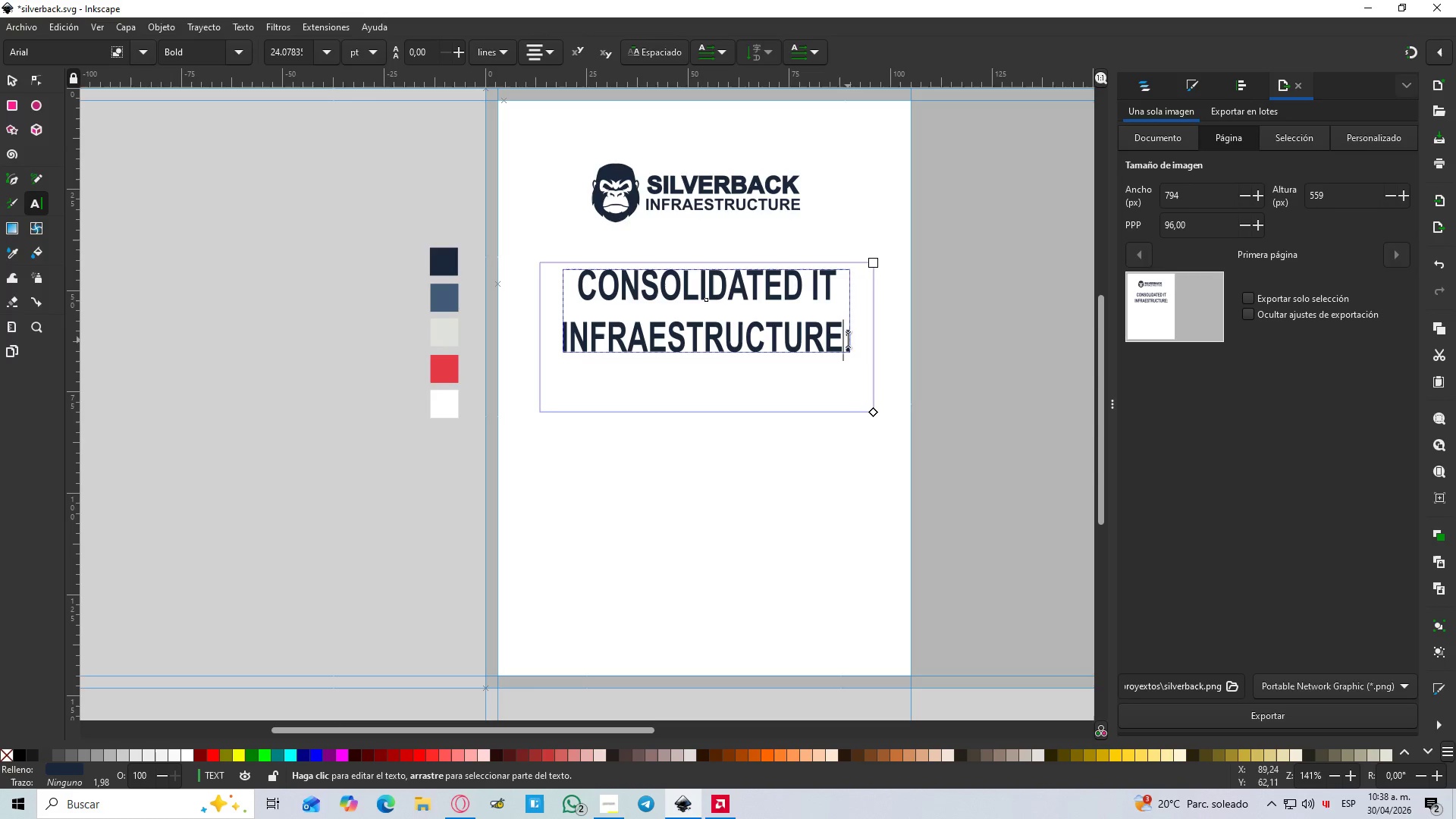 
left_click([848, 340])
 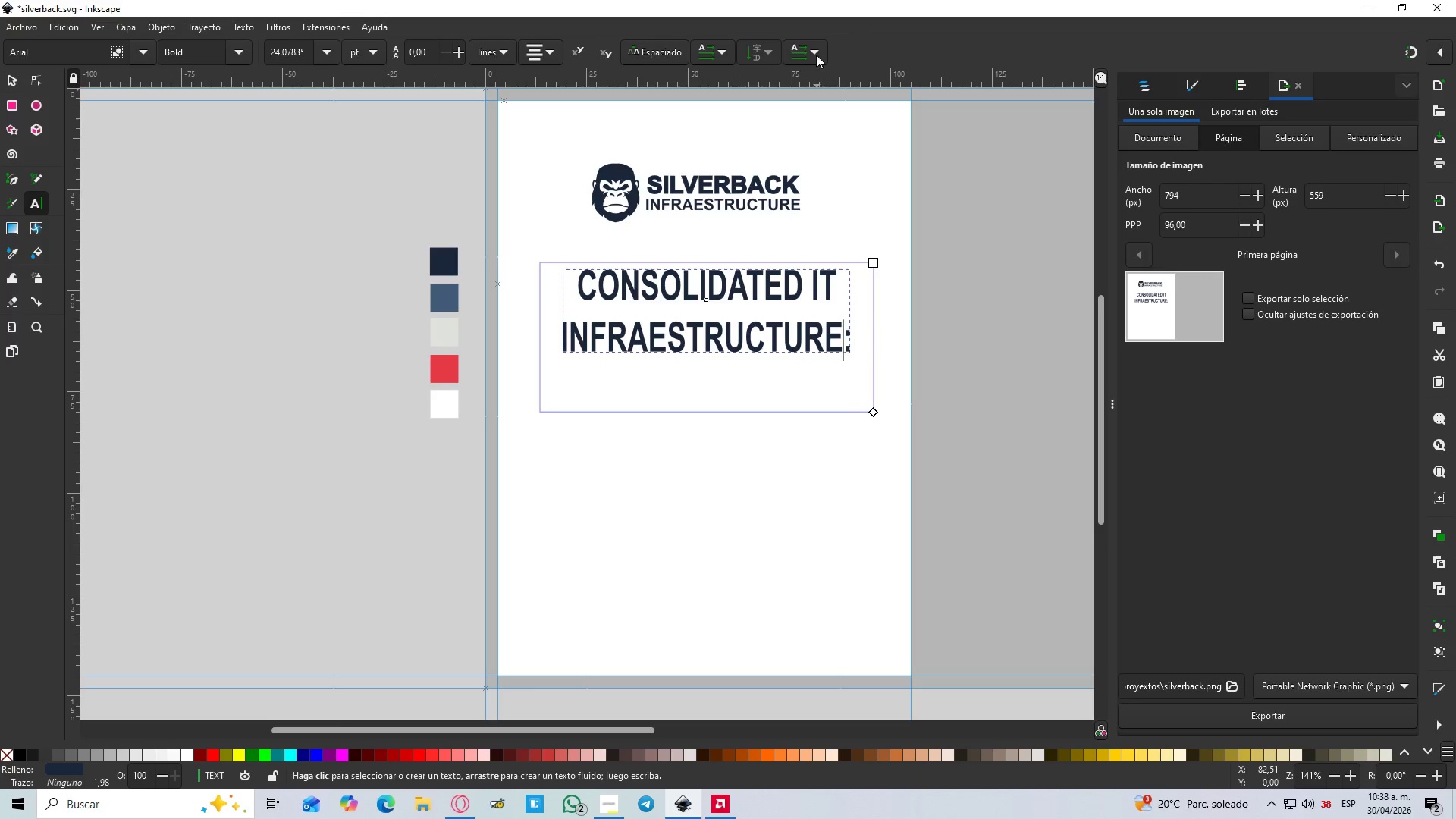 
left_click([816, 51])
 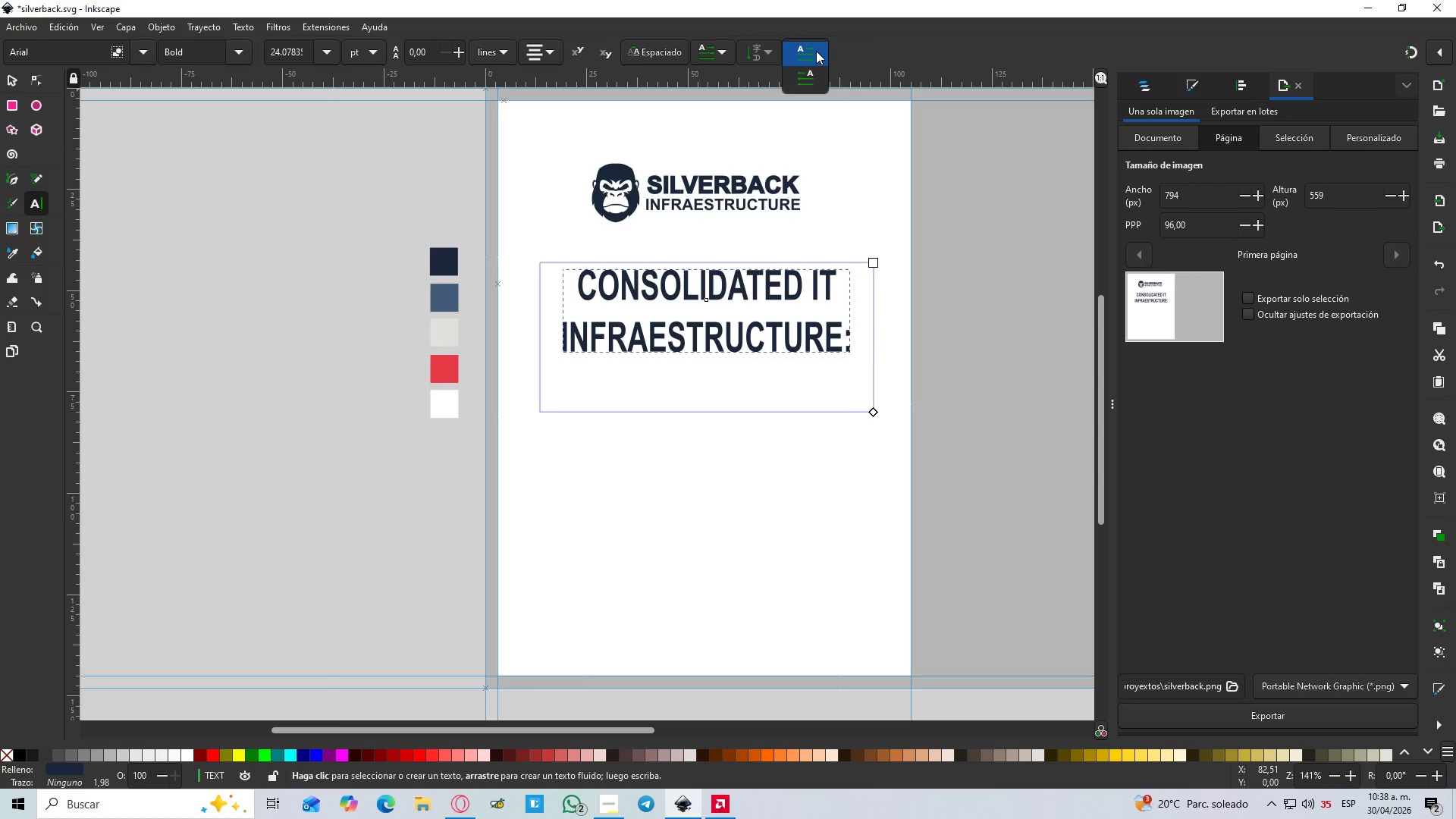 
left_click([816, 51])
 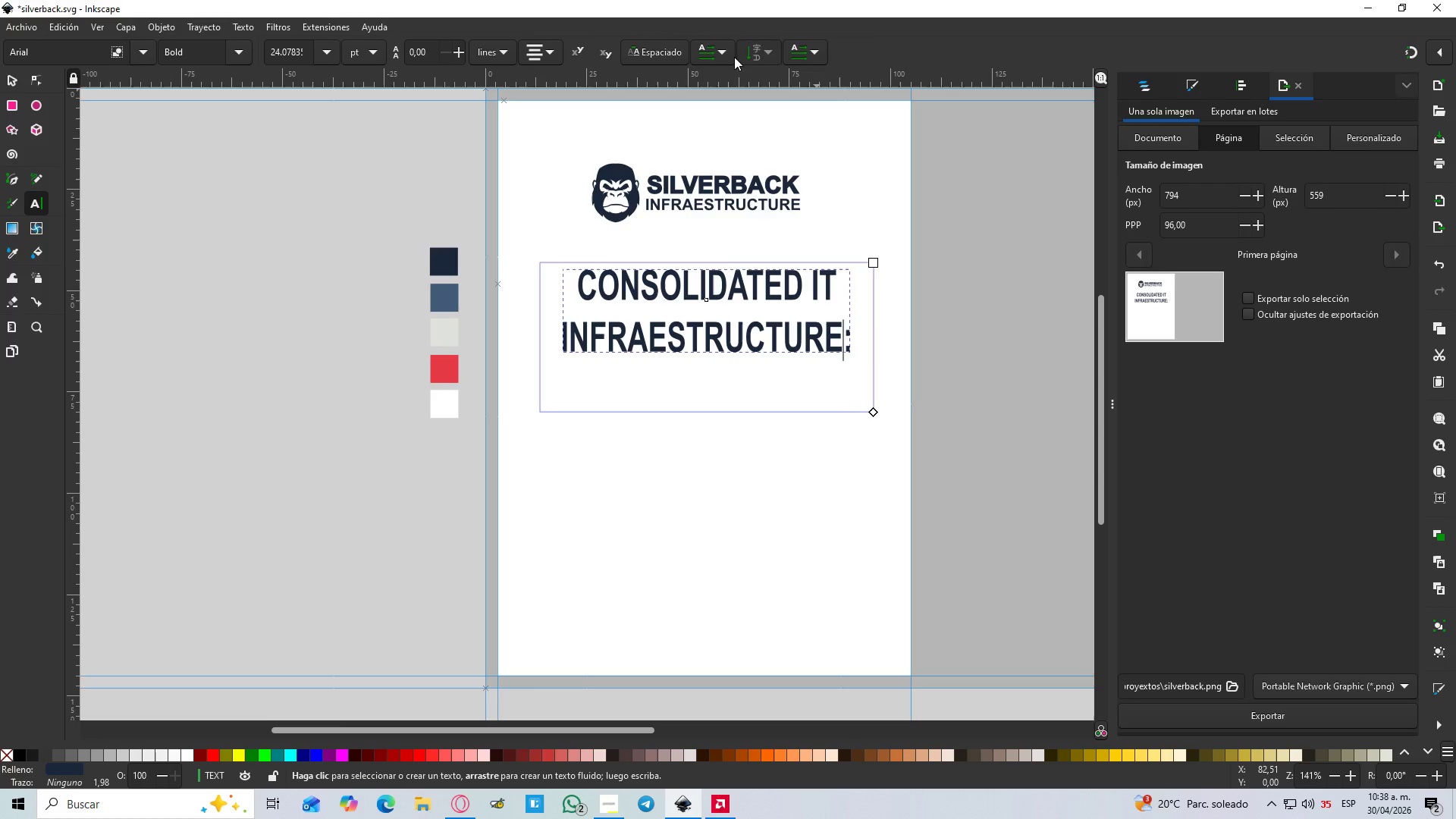 
left_click([714, 51])
 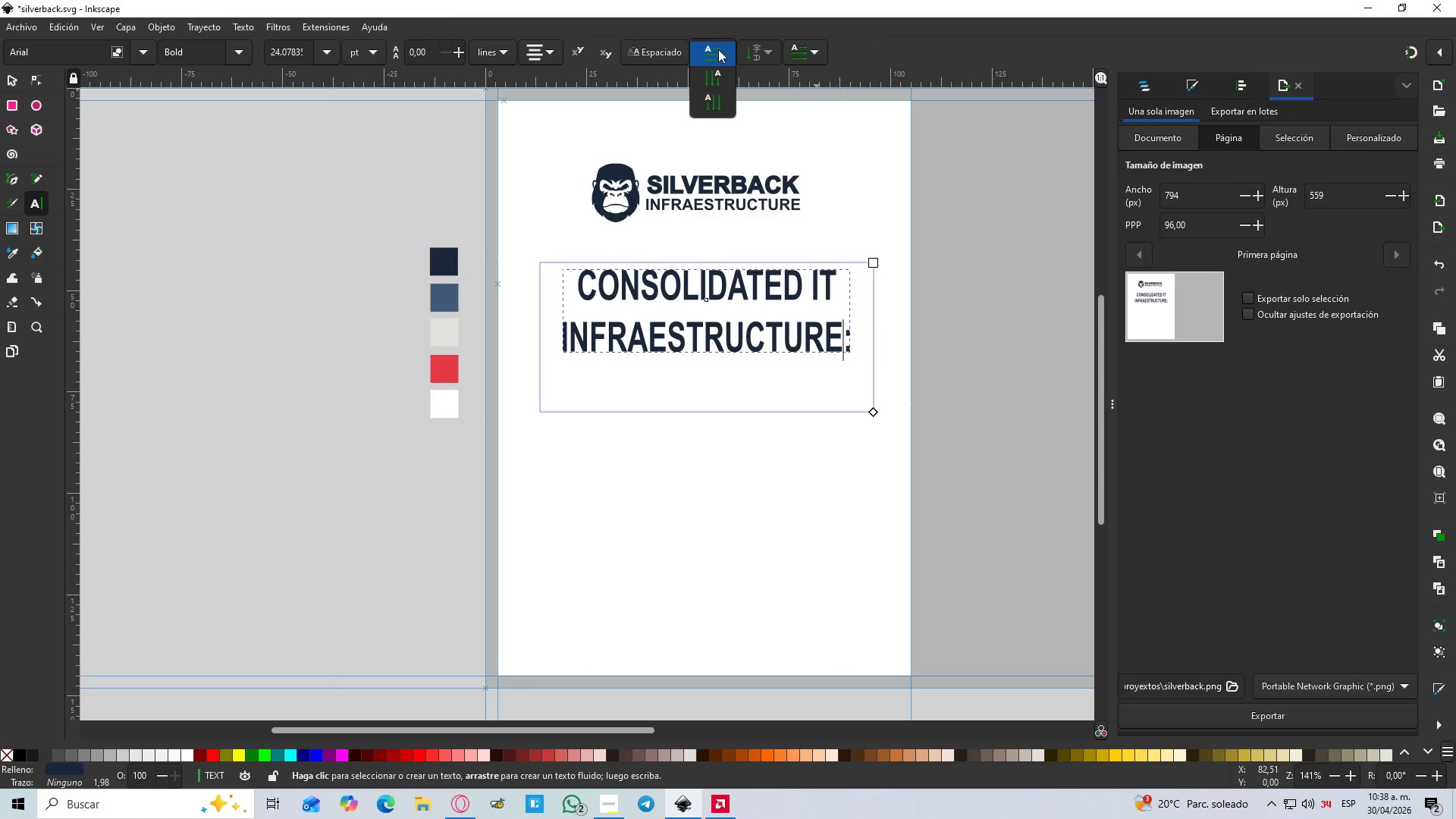 
left_click([718, 49])
 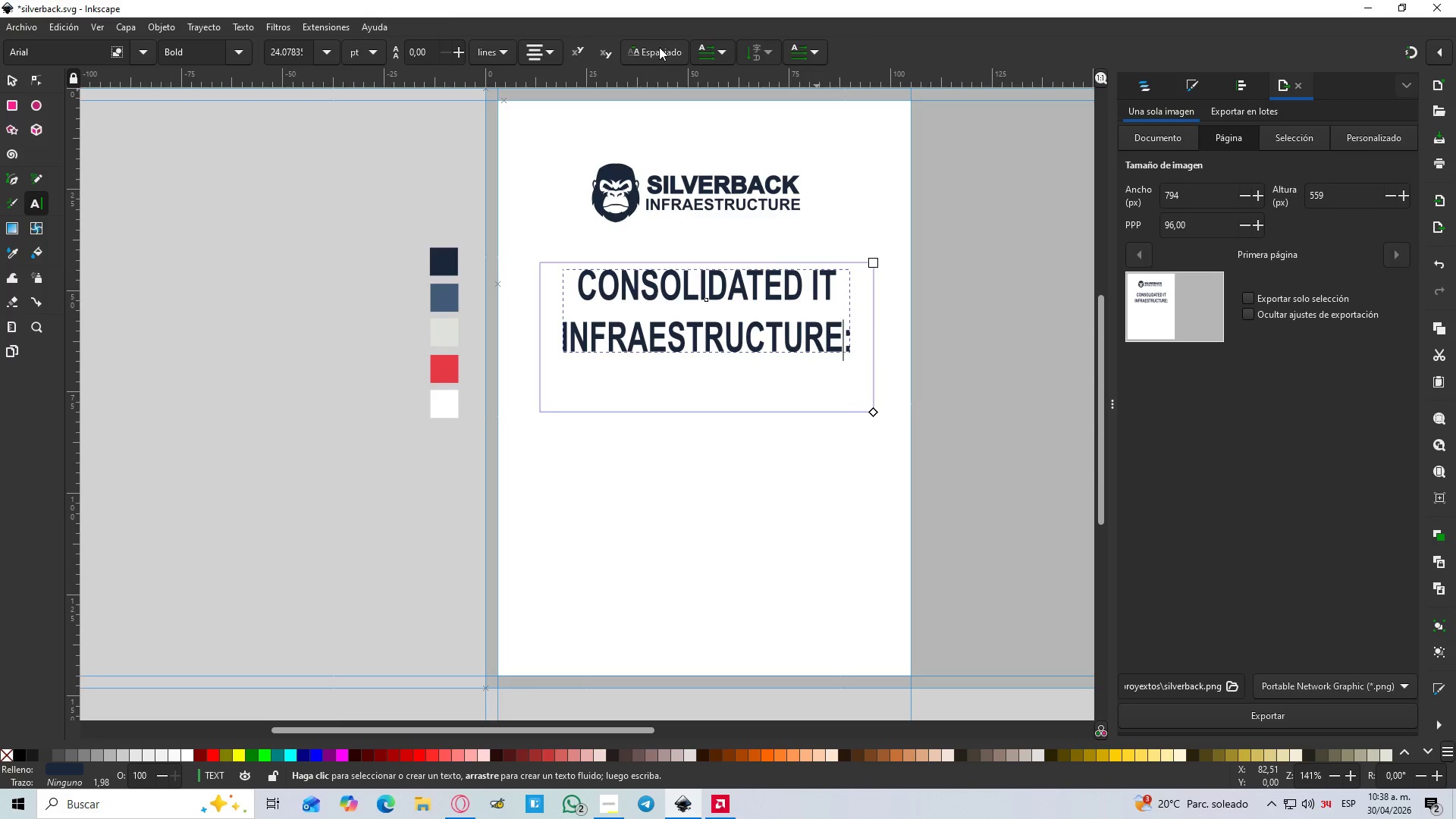 
double_click([659, 47])
 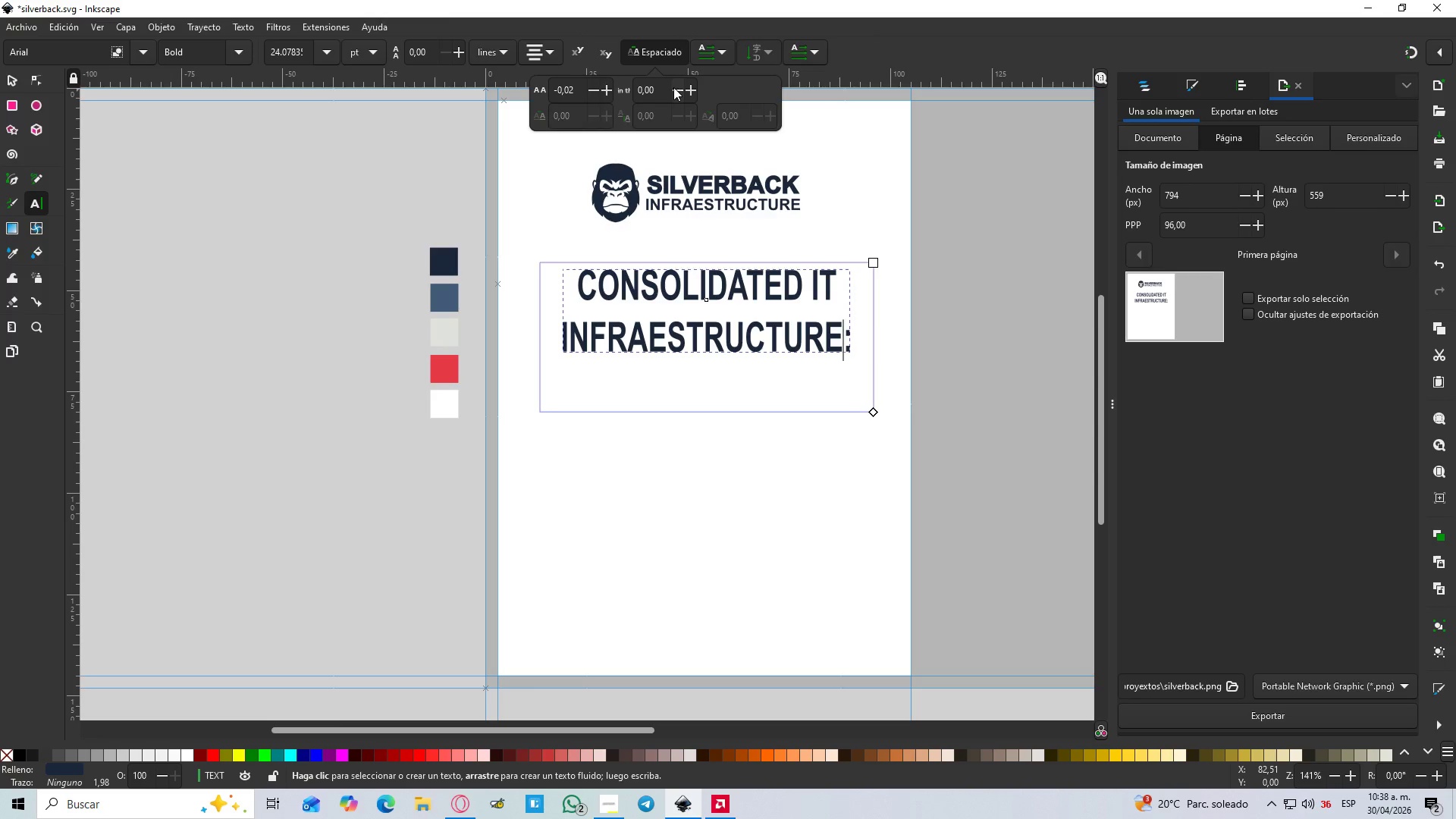 
double_click([673, 87])
 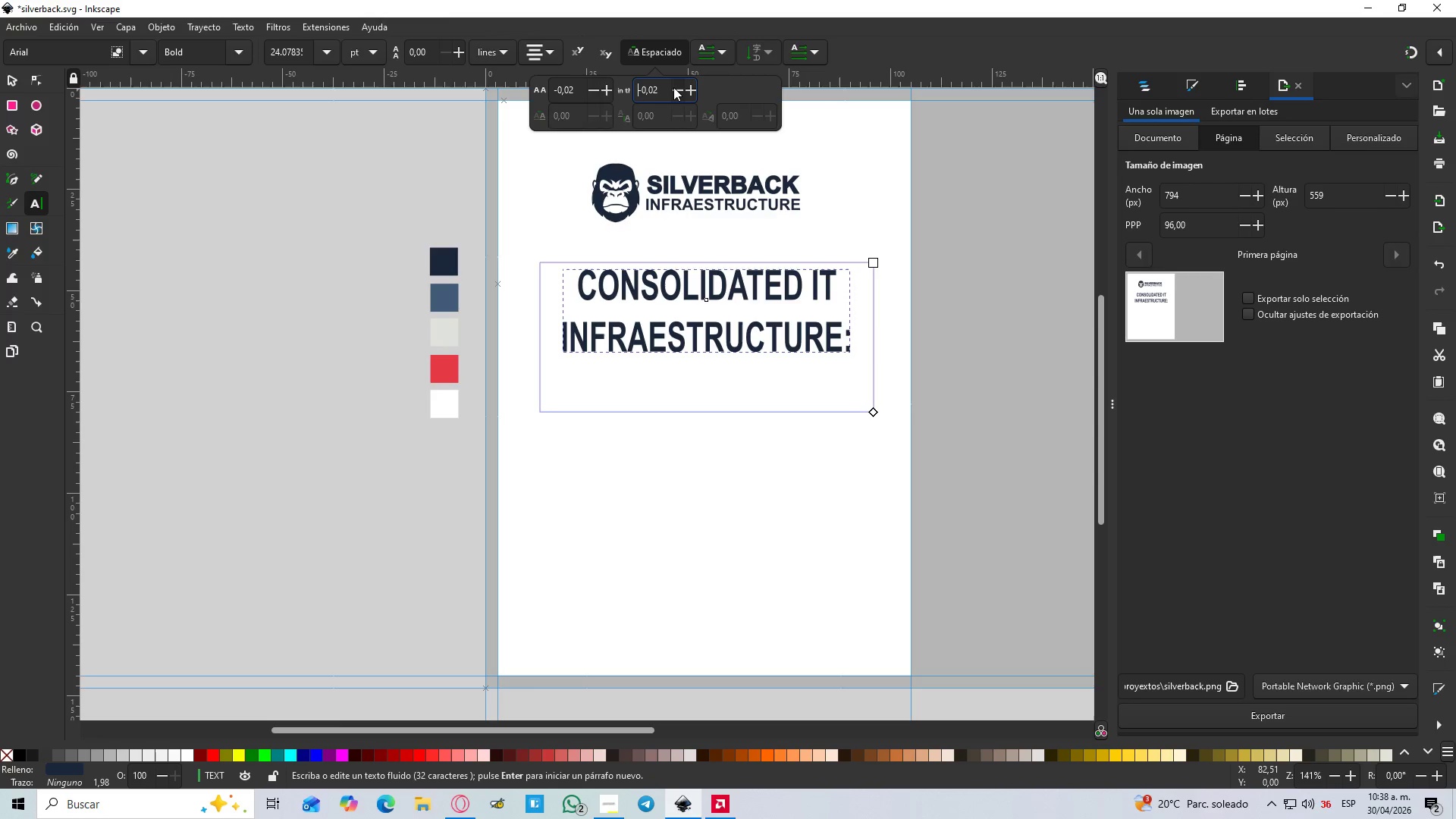 
triple_click([673, 87])
 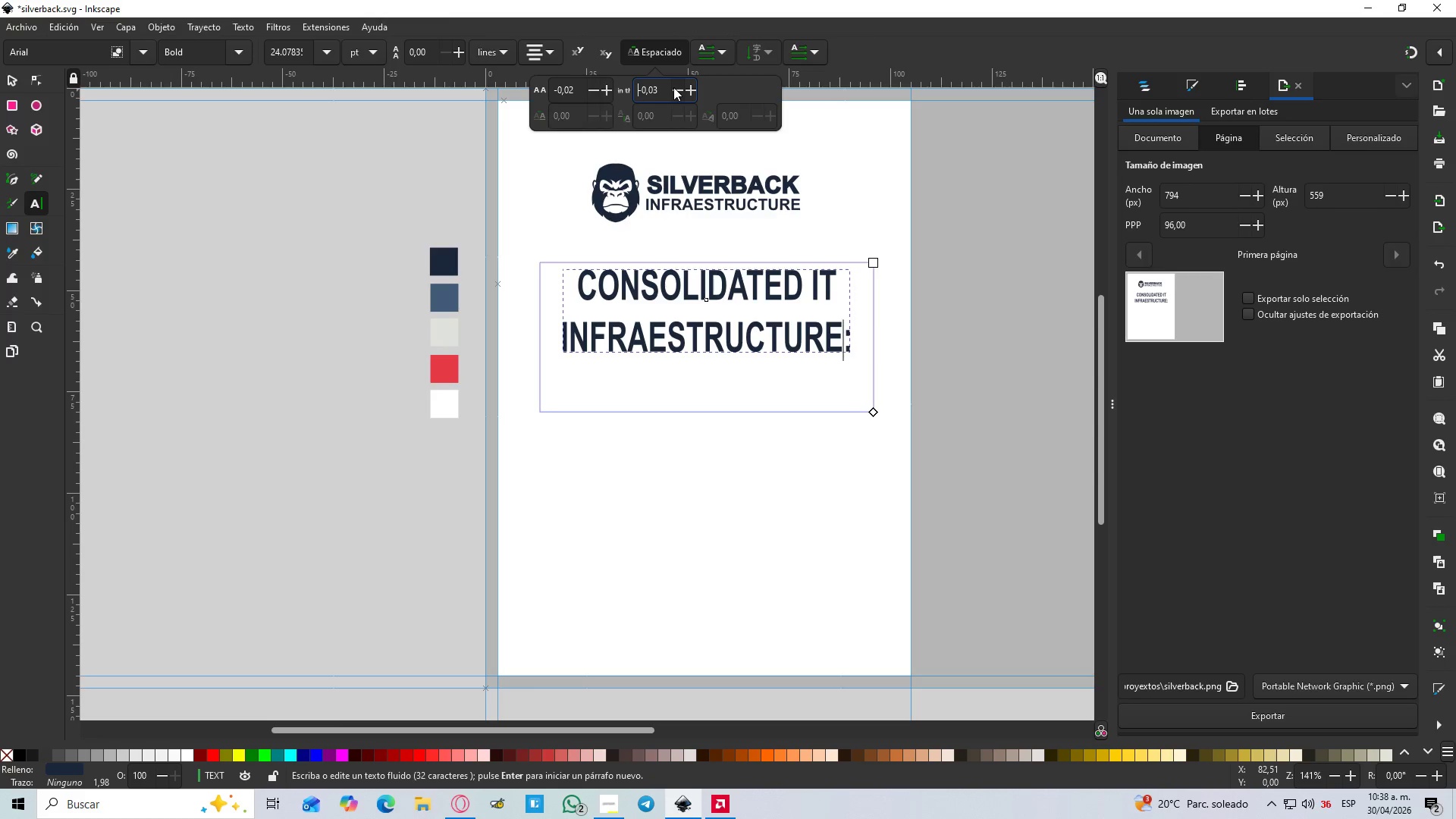 
triple_click([673, 87])
 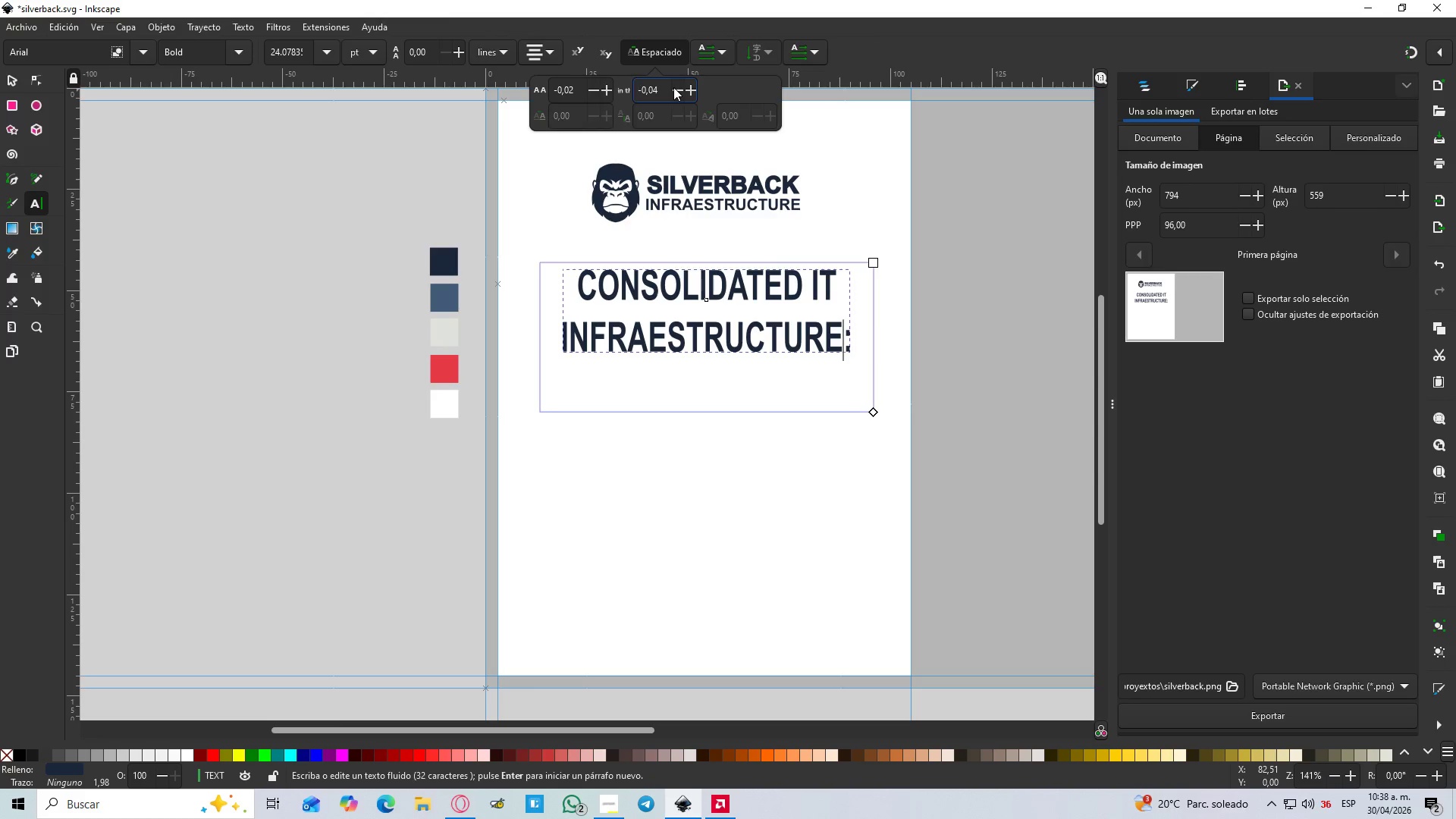 
triple_click([673, 87])
 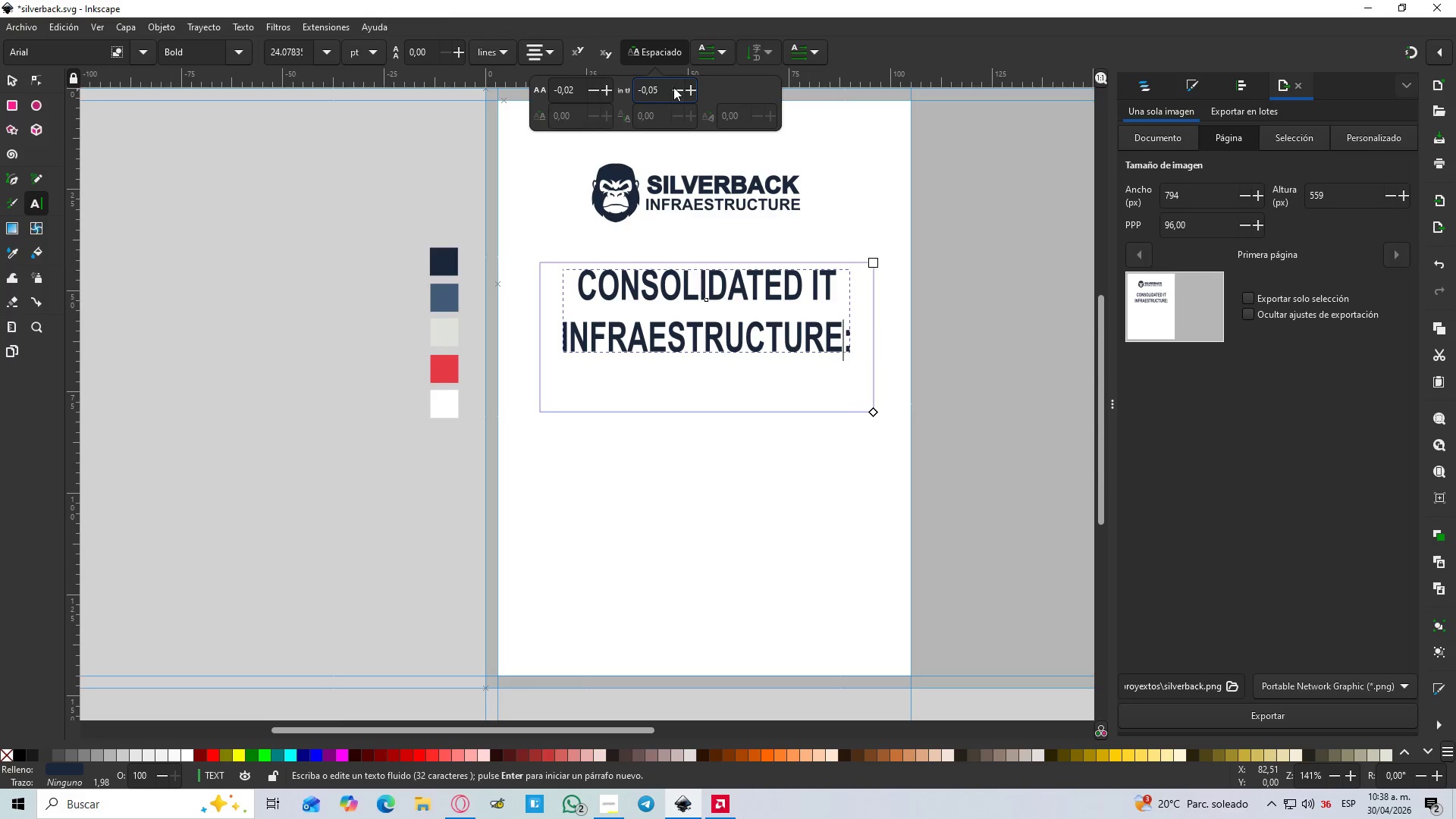 
triple_click([673, 87])
 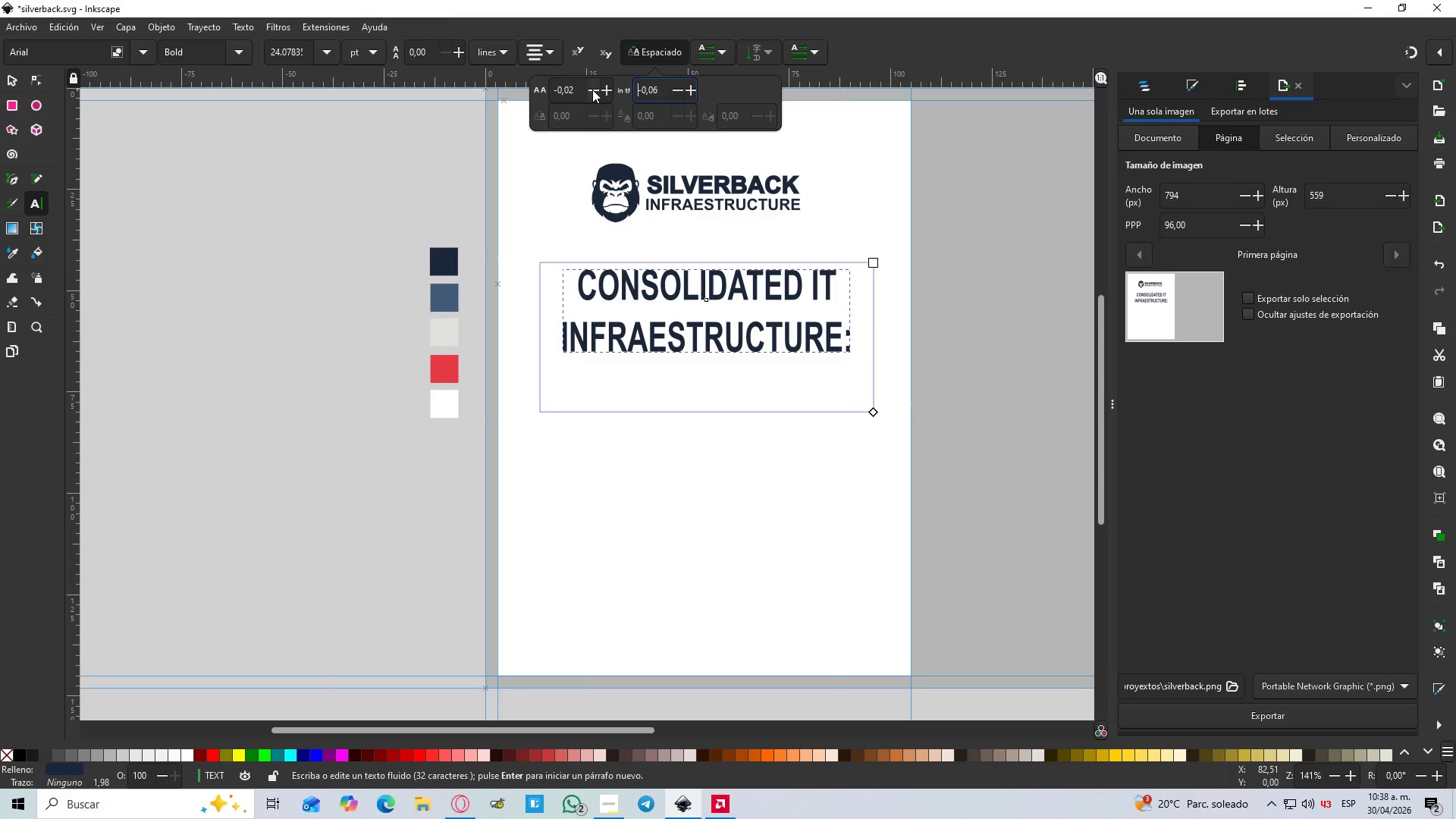 
double_click([592, 89])
 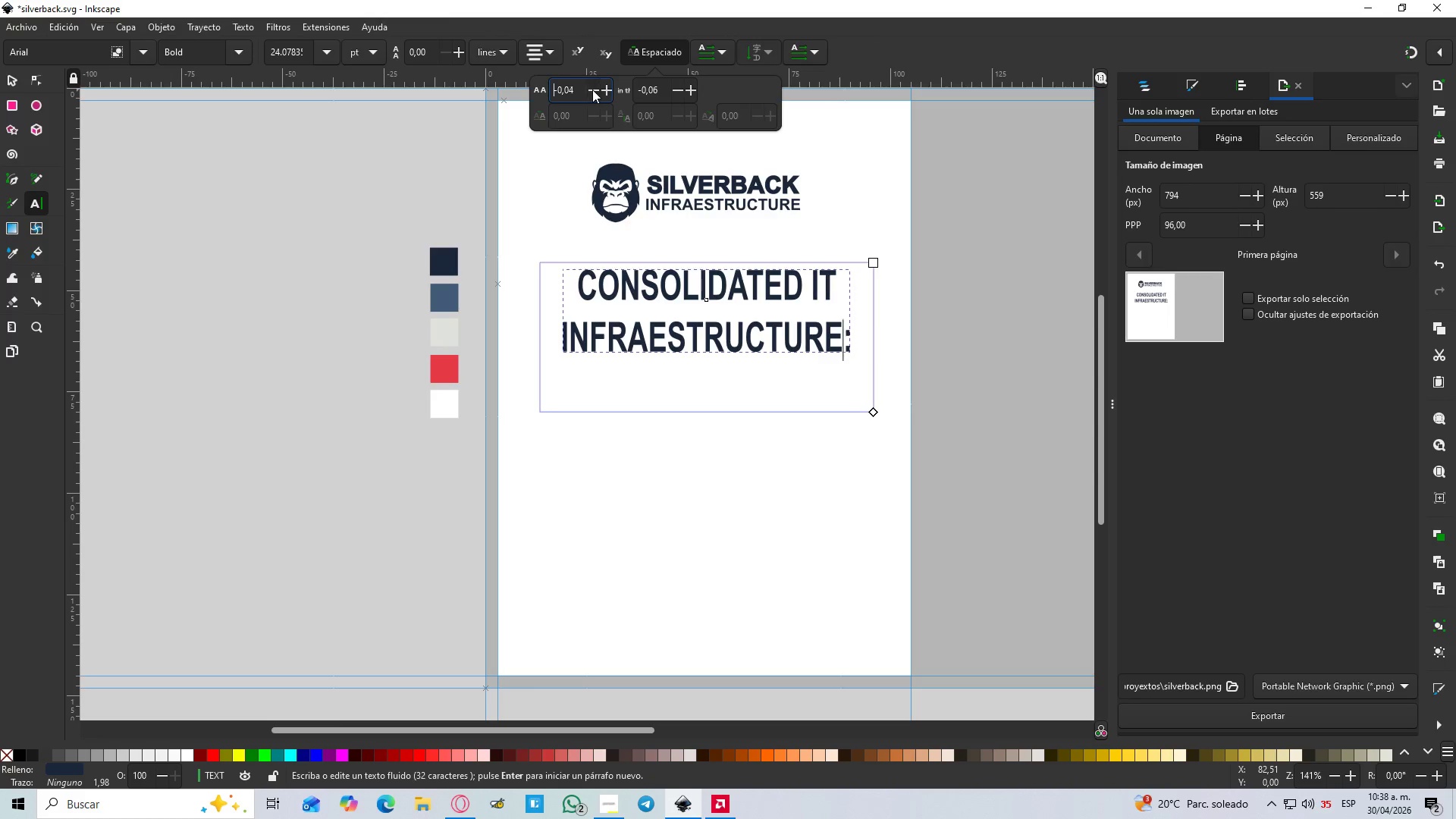 
triple_click([592, 89])
 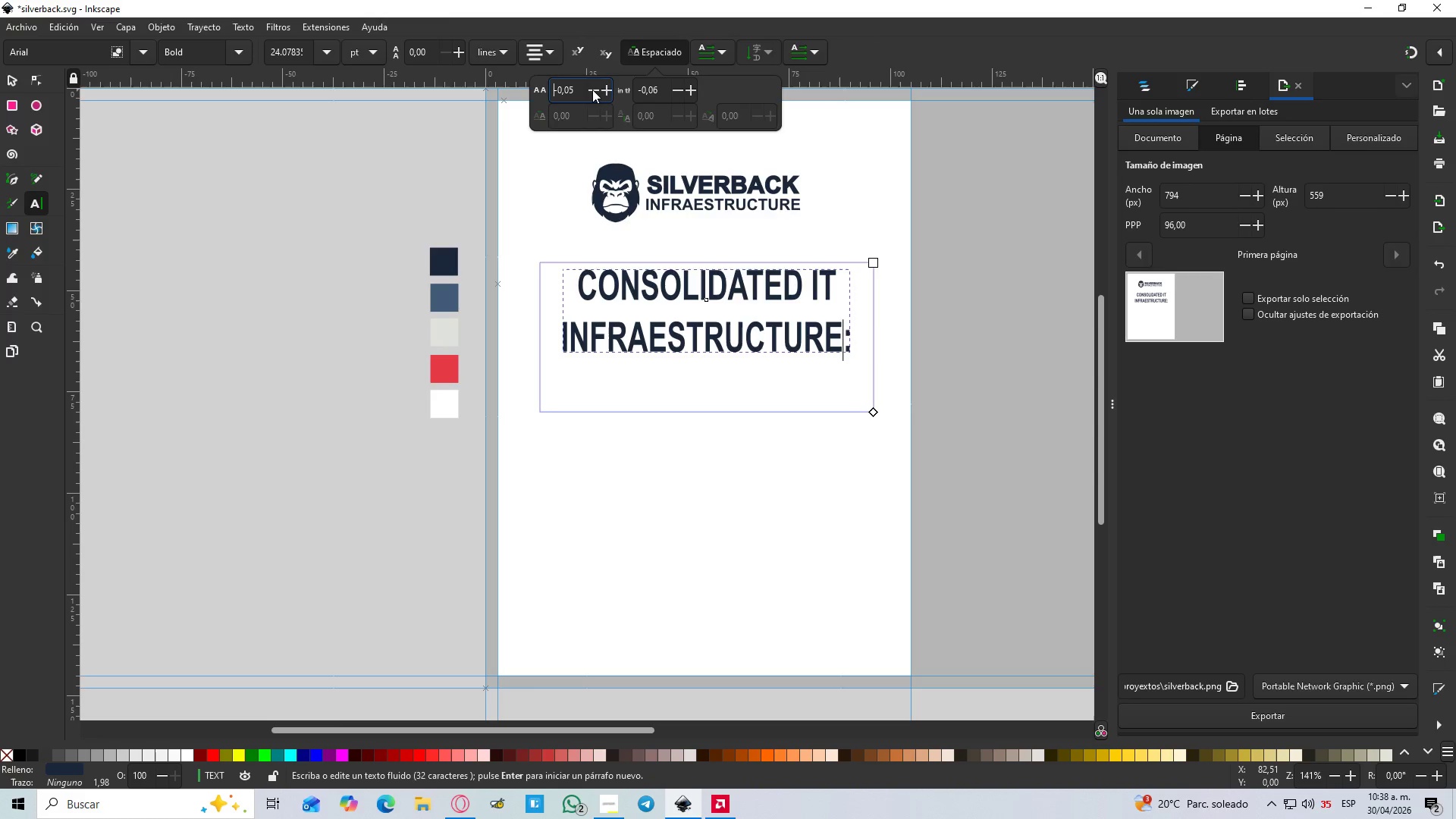 
triple_click([592, 89])
 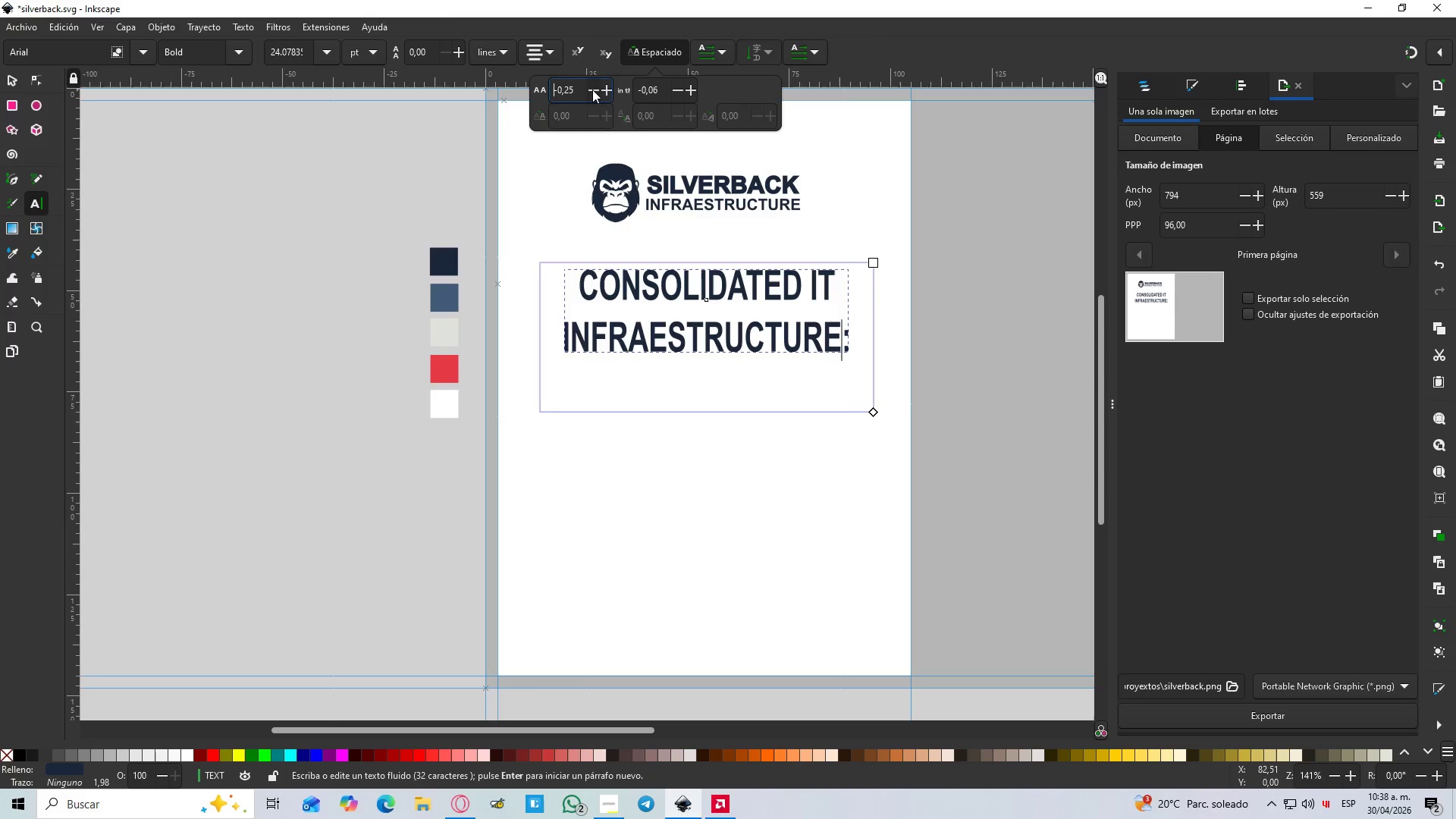 
triple_click([592, 89])
 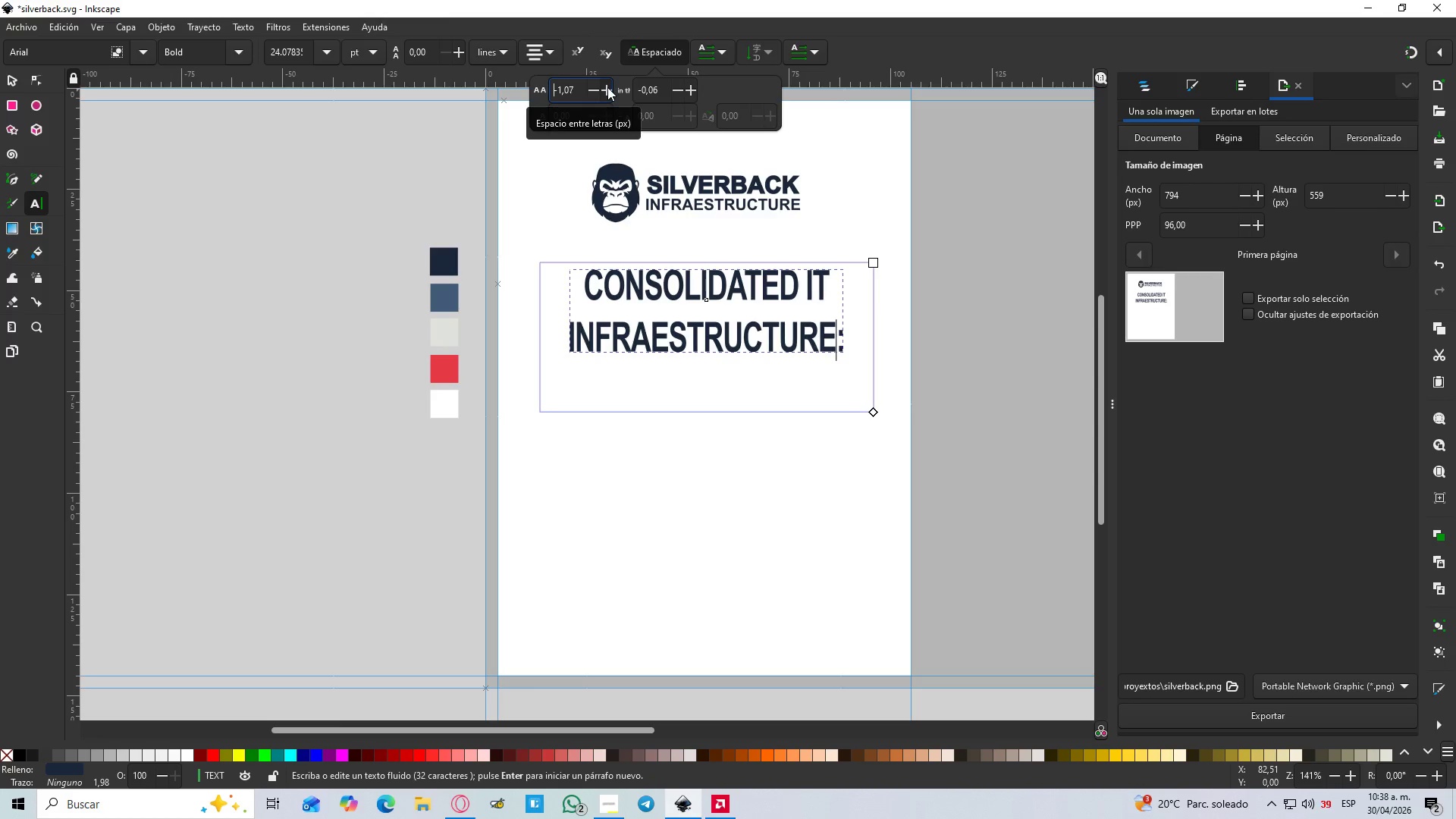 
left_click([607, 87])
 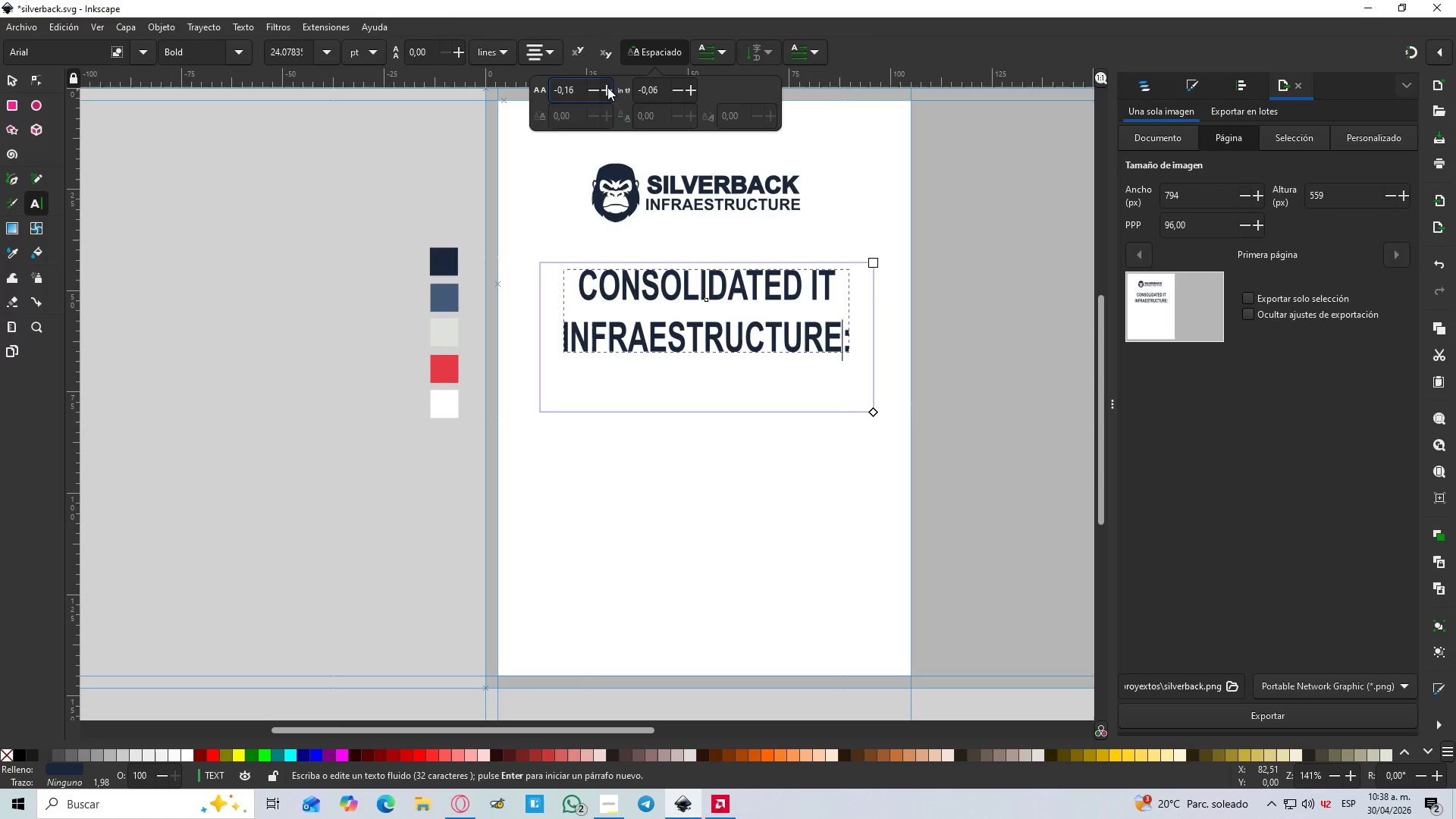 
double_click([607, 87])
 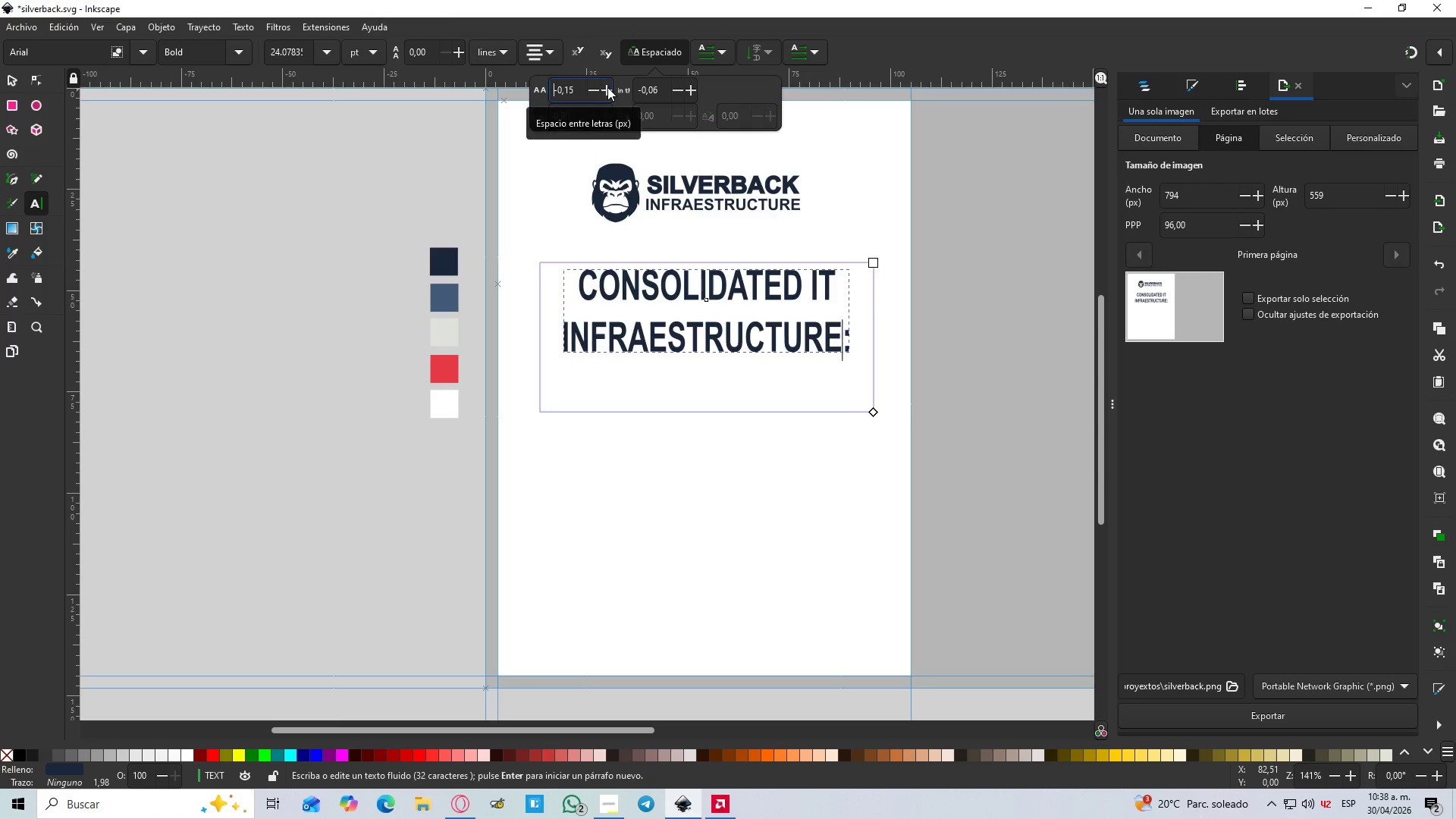 
triple_click([607, 87])
 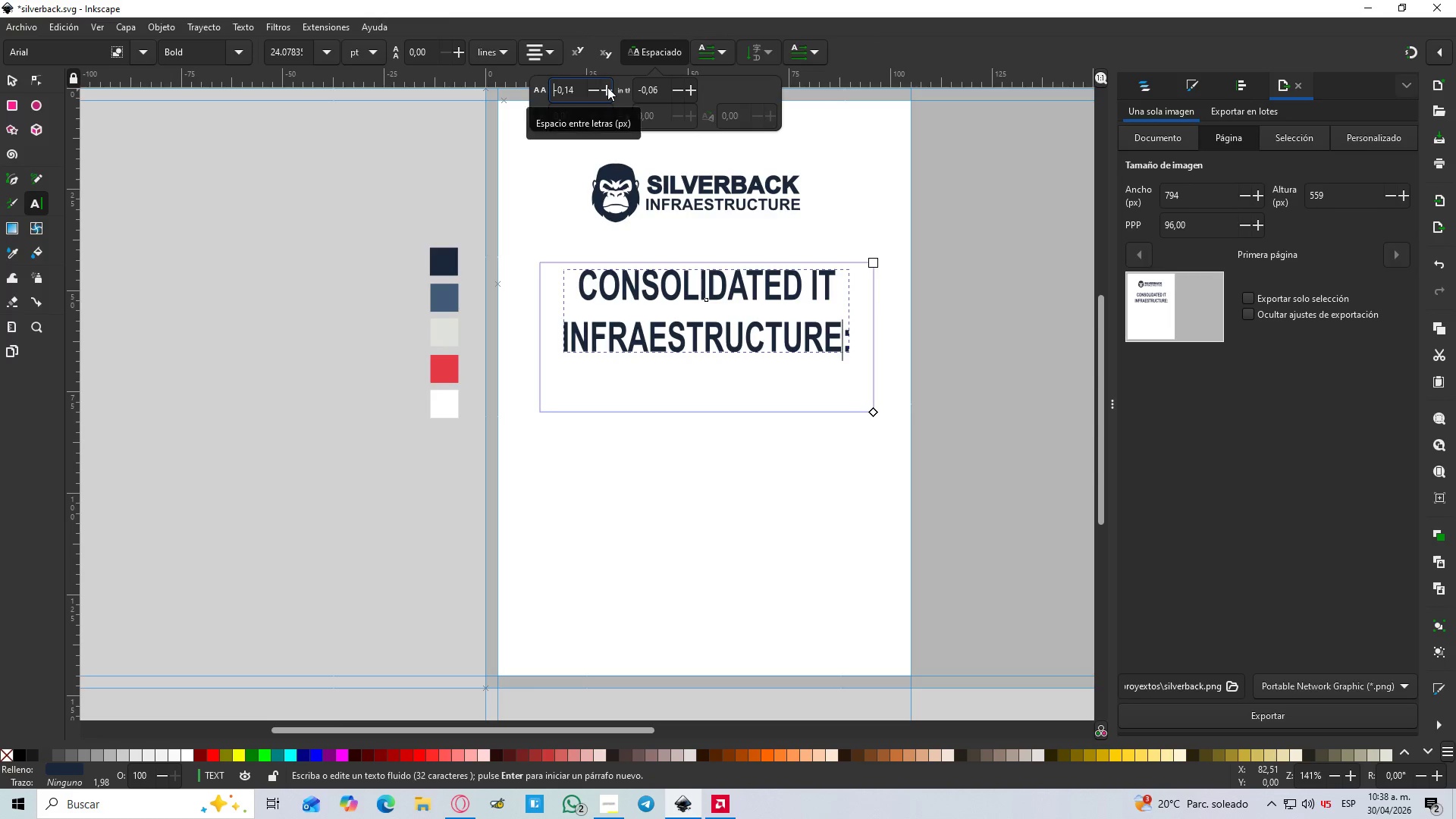 
triple_click([607, 87])
 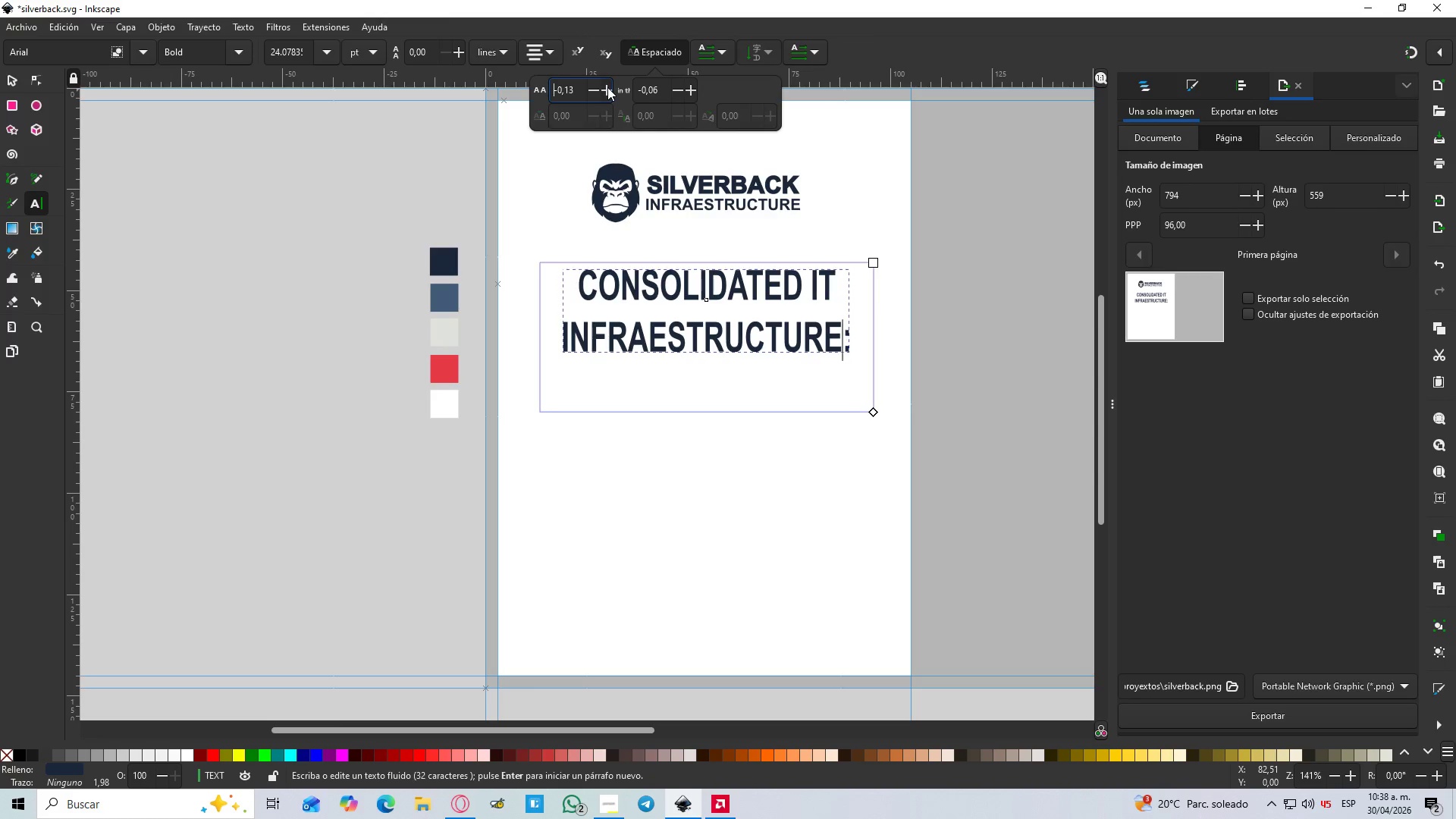 
triple_click([607, 87])
 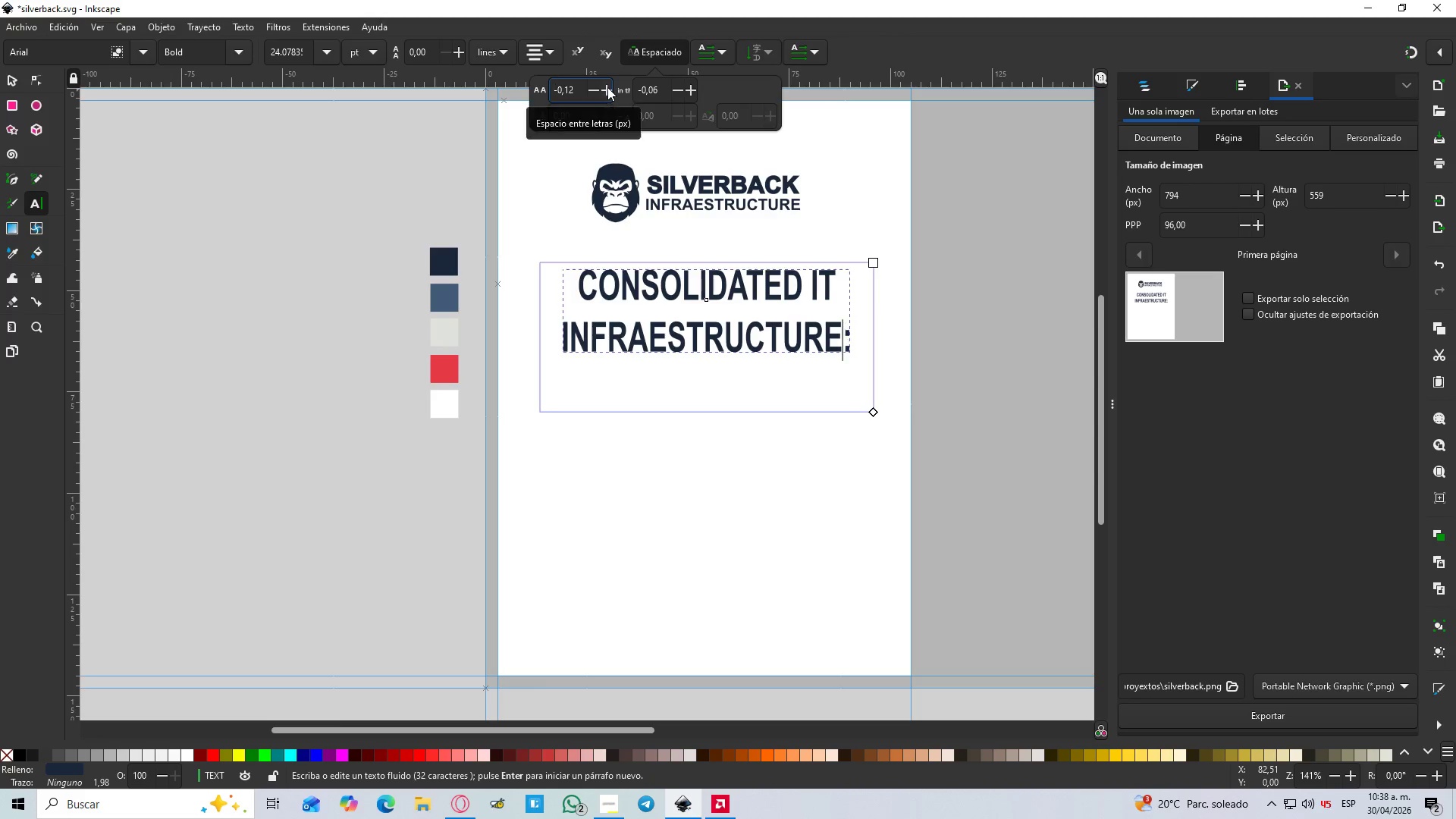 
triple_click([607, 87])
 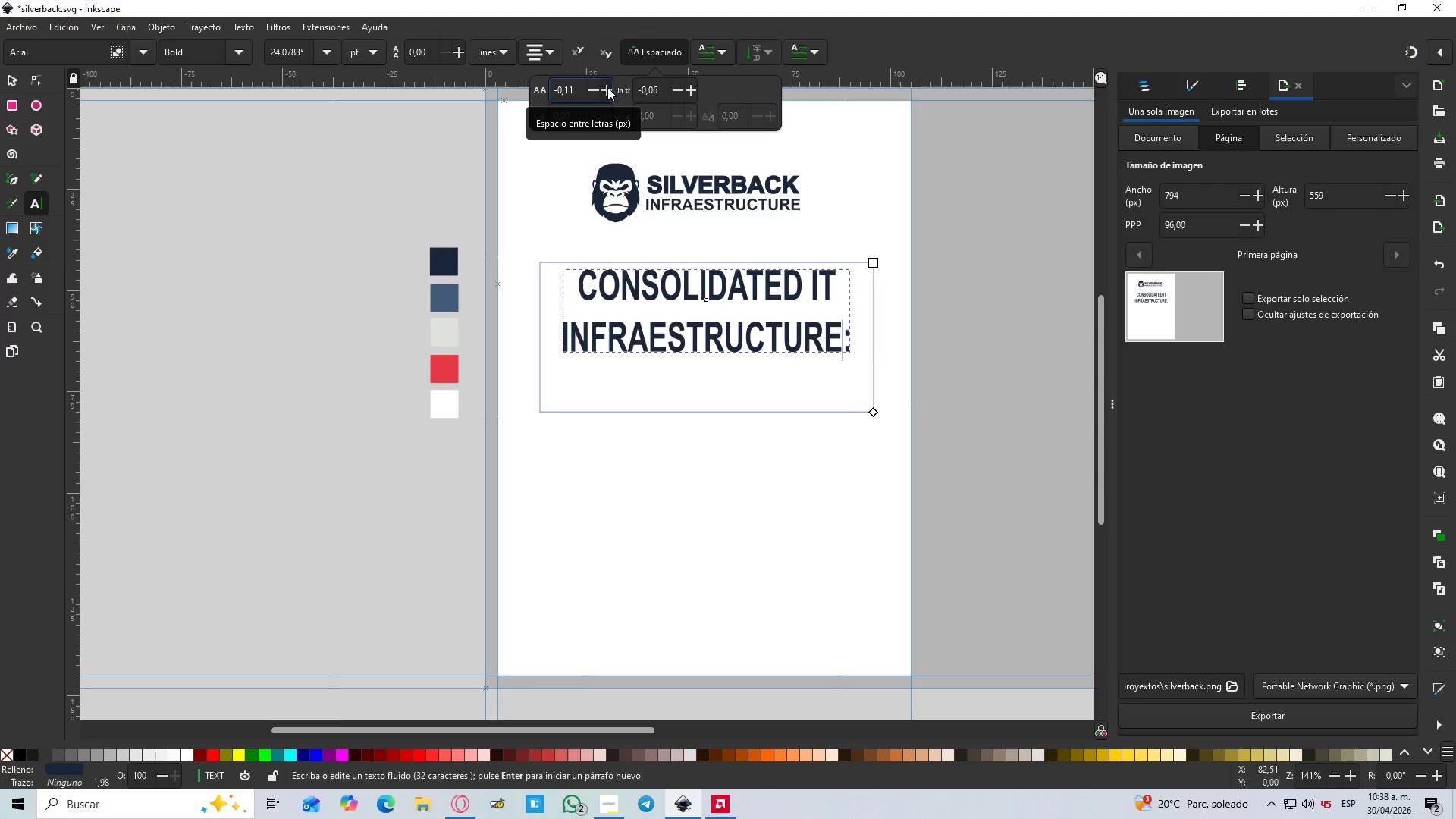 
triple_click([607, 87])
 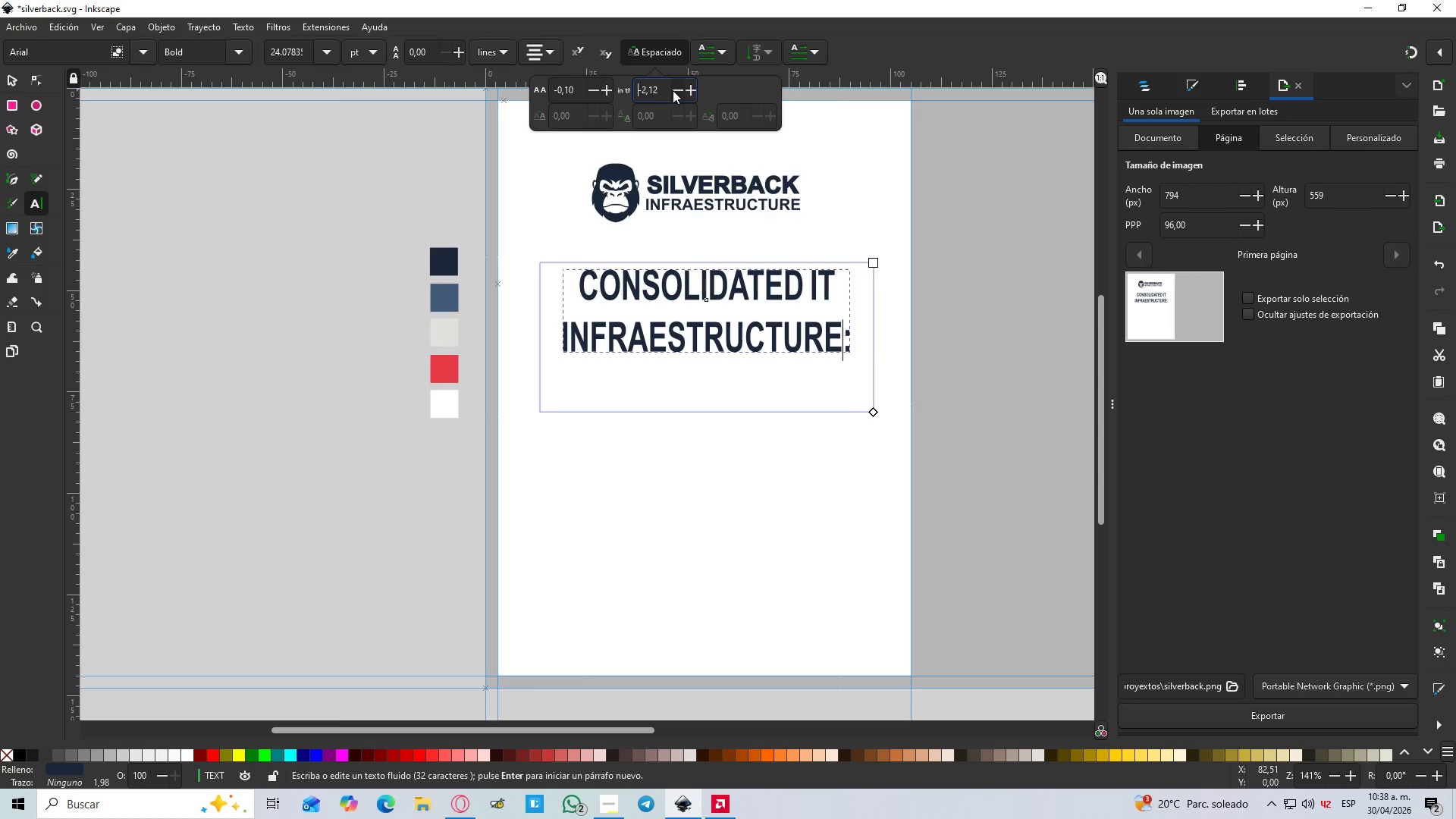 
left_click([673, 90])
 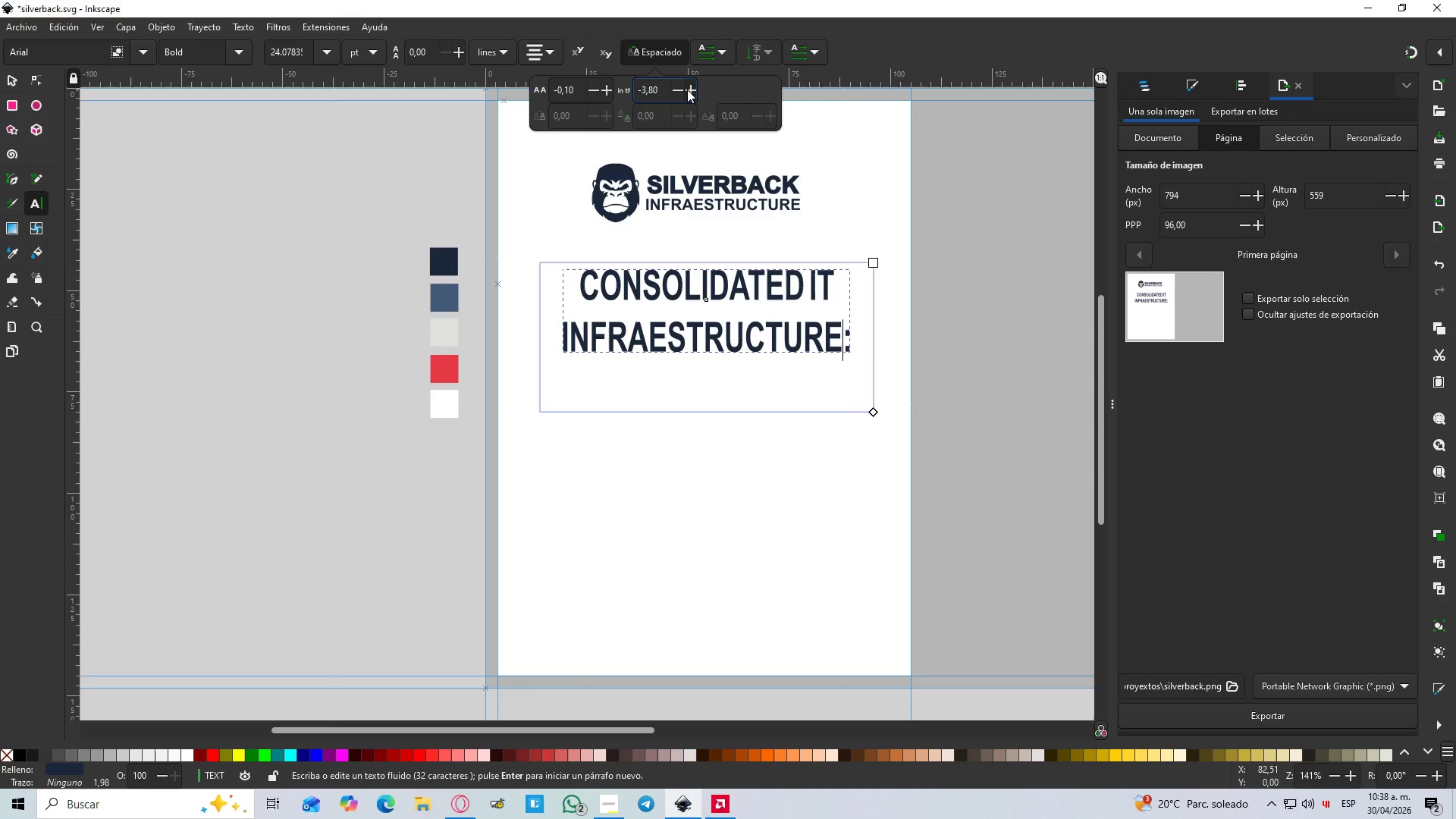 
left_click([687, 89])
 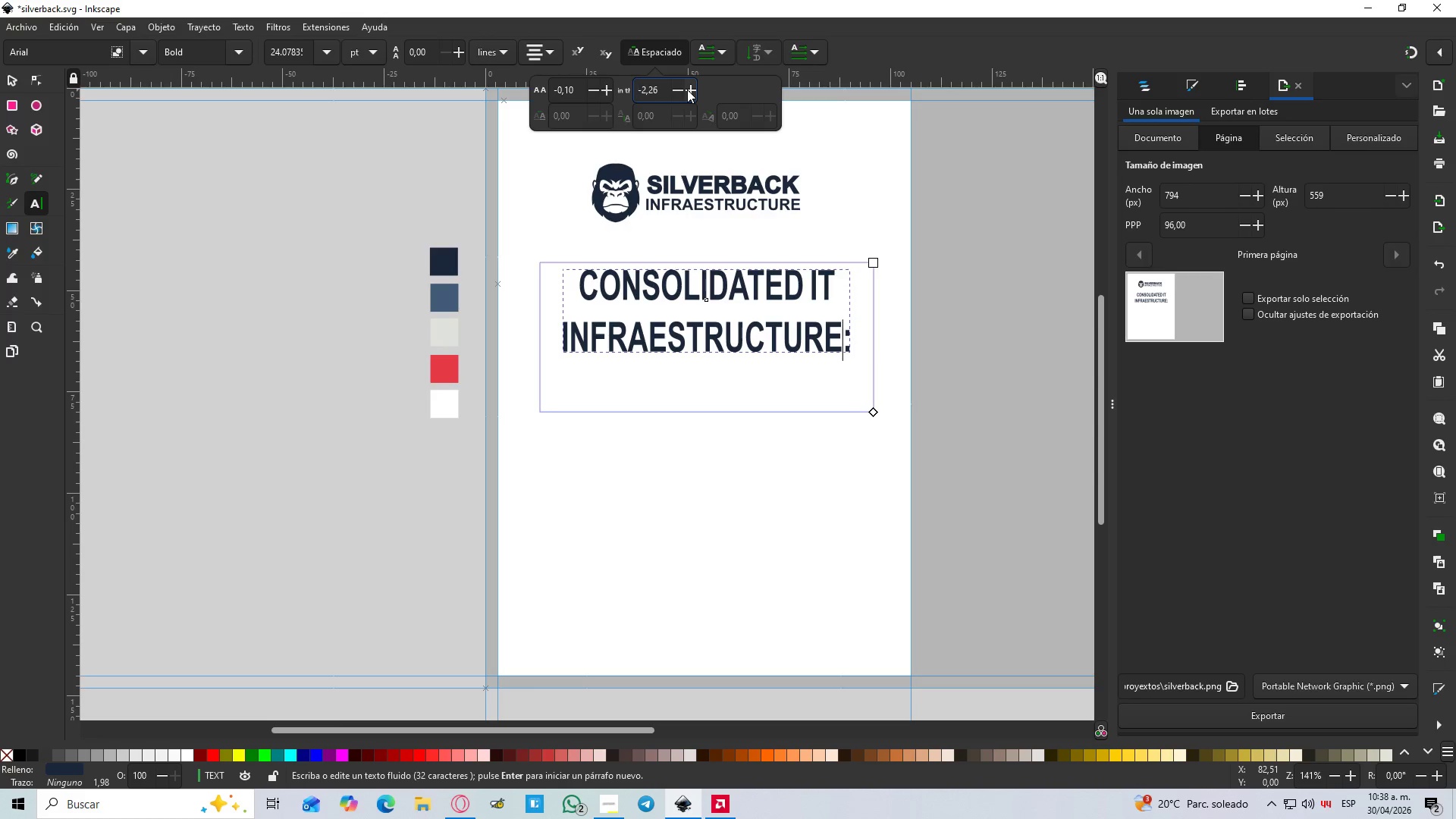 
double_click([687, 89])
 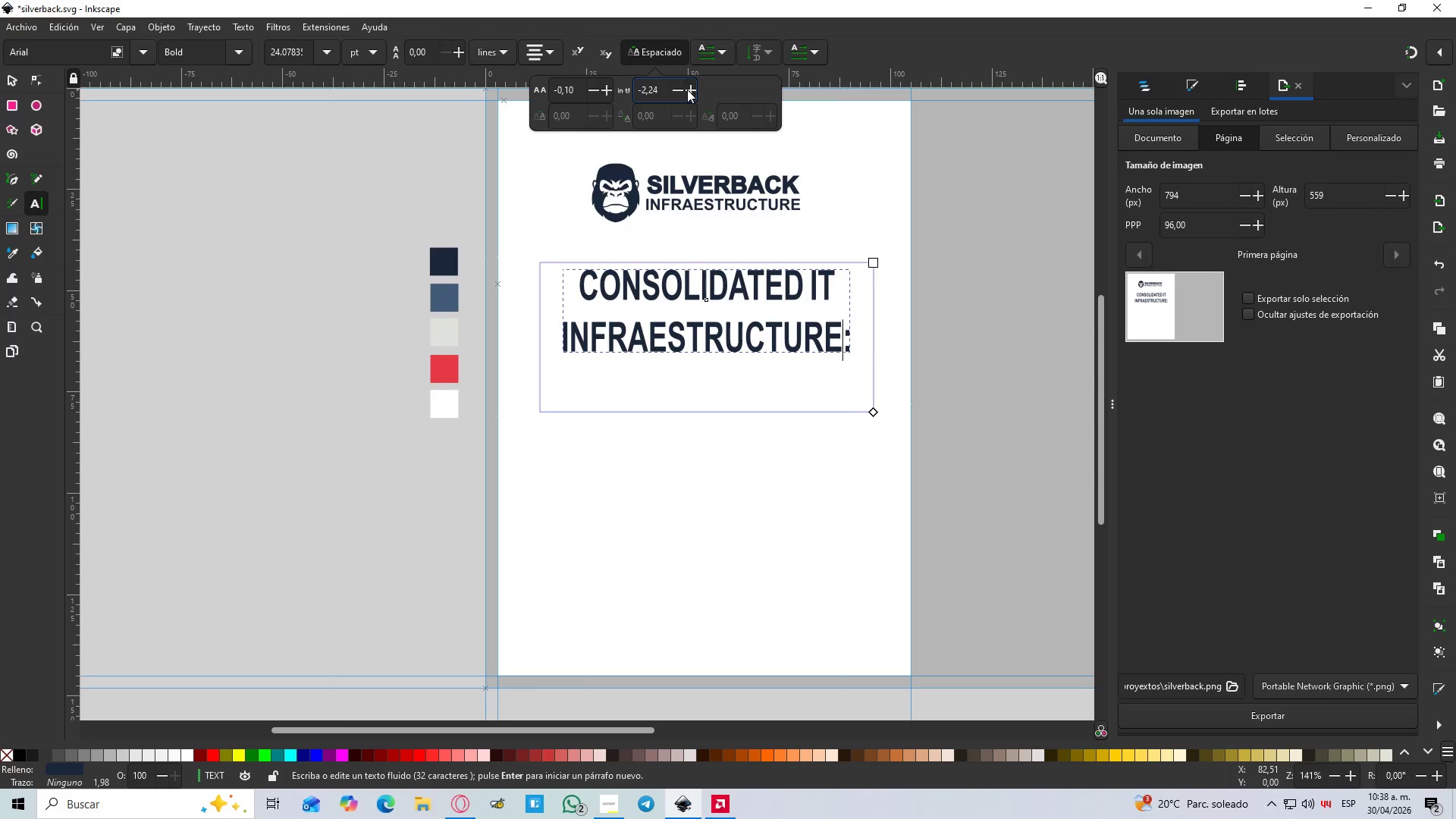 
triple_click([687, 89])
 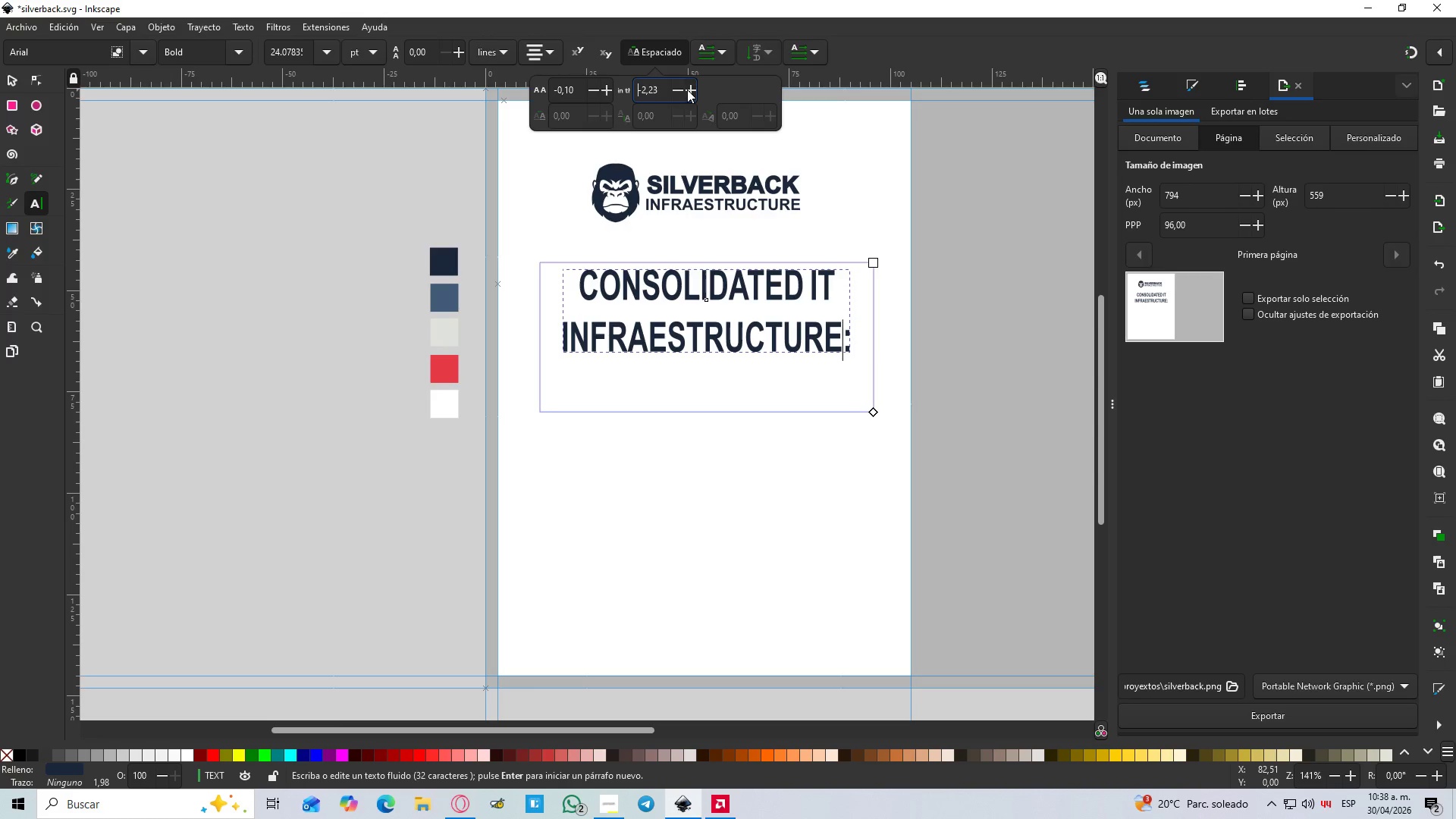 
triple_click([687, 89])
 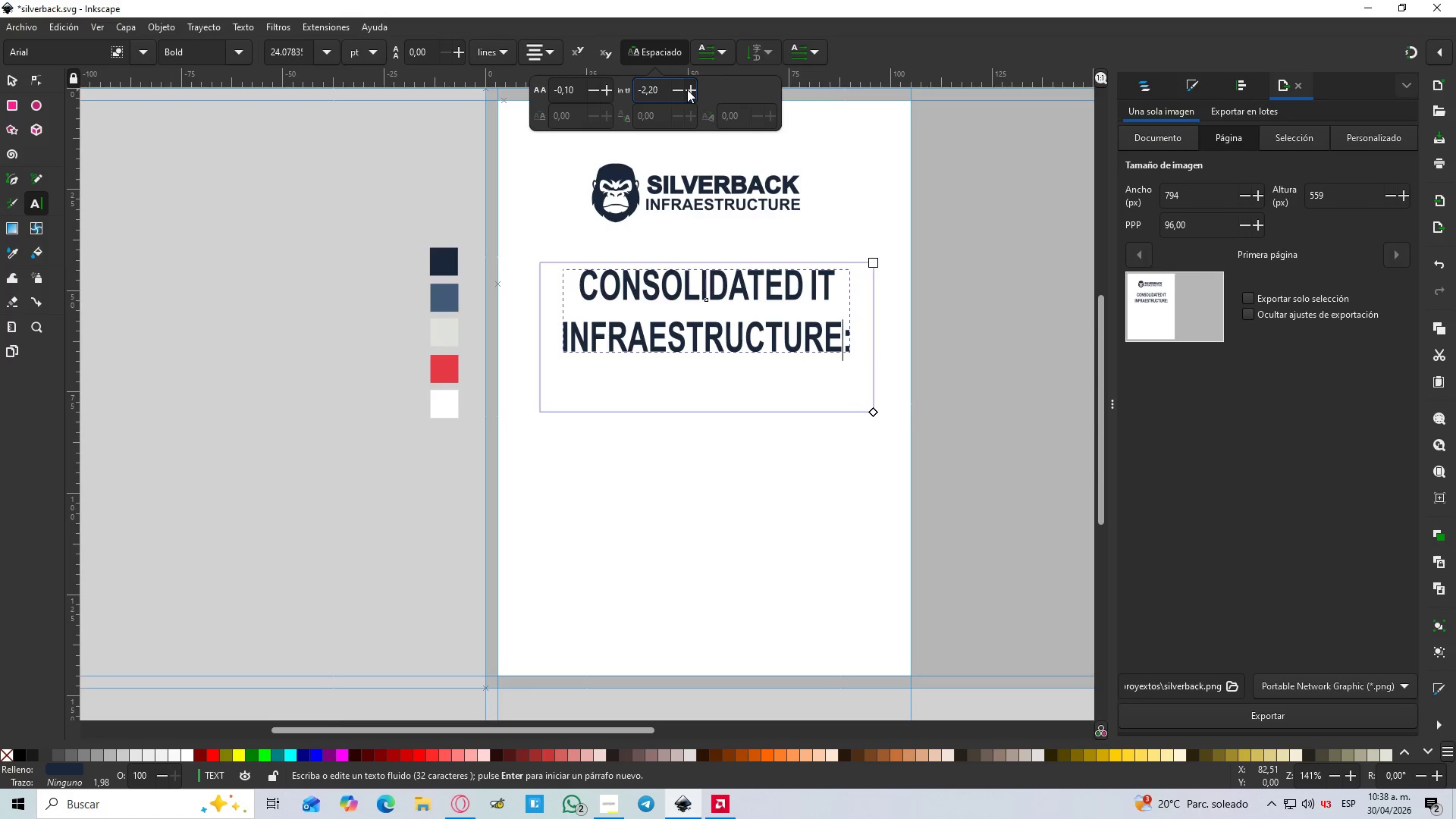 
triple_click([687, 89])
 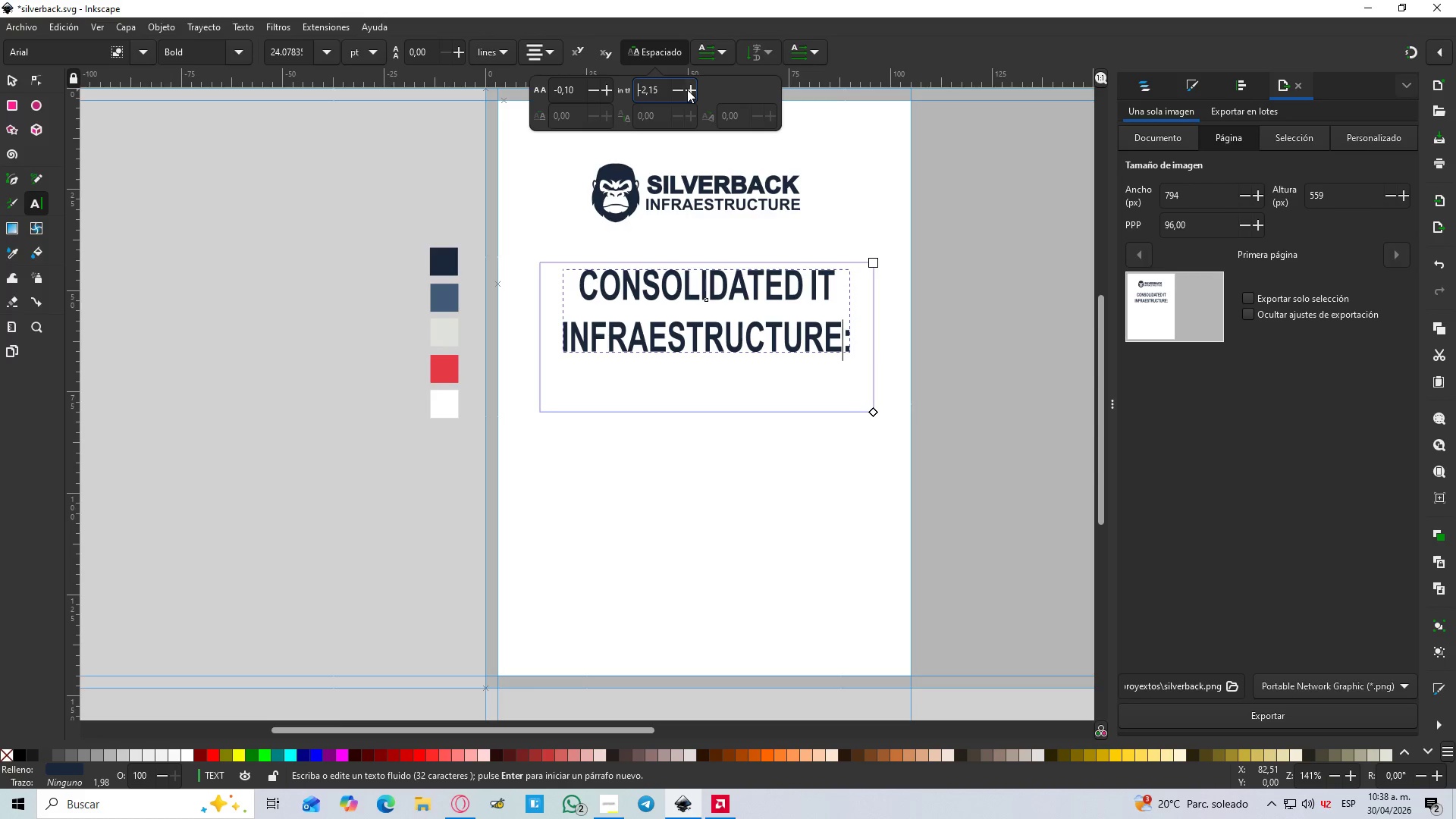 
left_click([687, 89])
 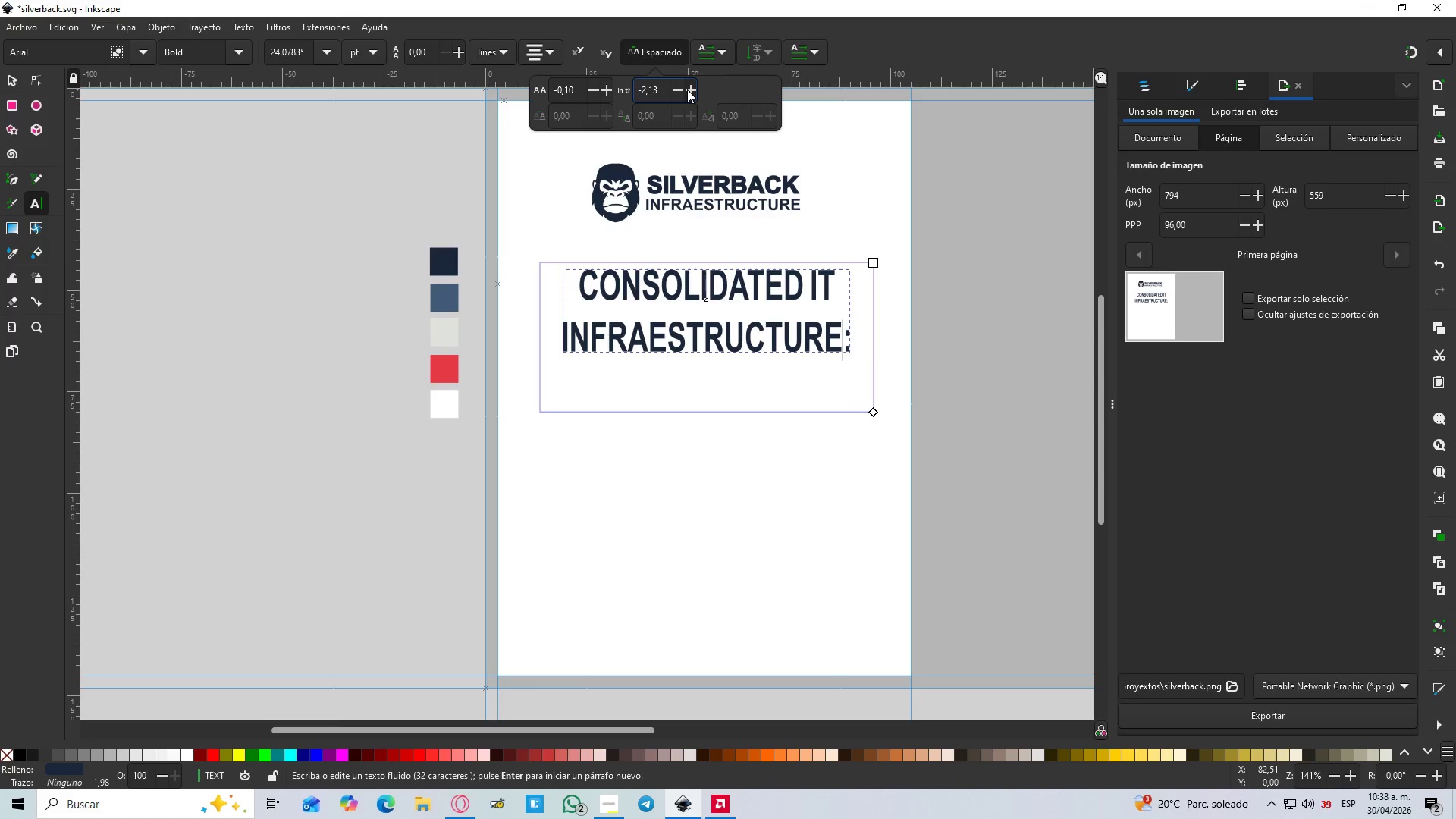 
double_click([687, 89])
 